 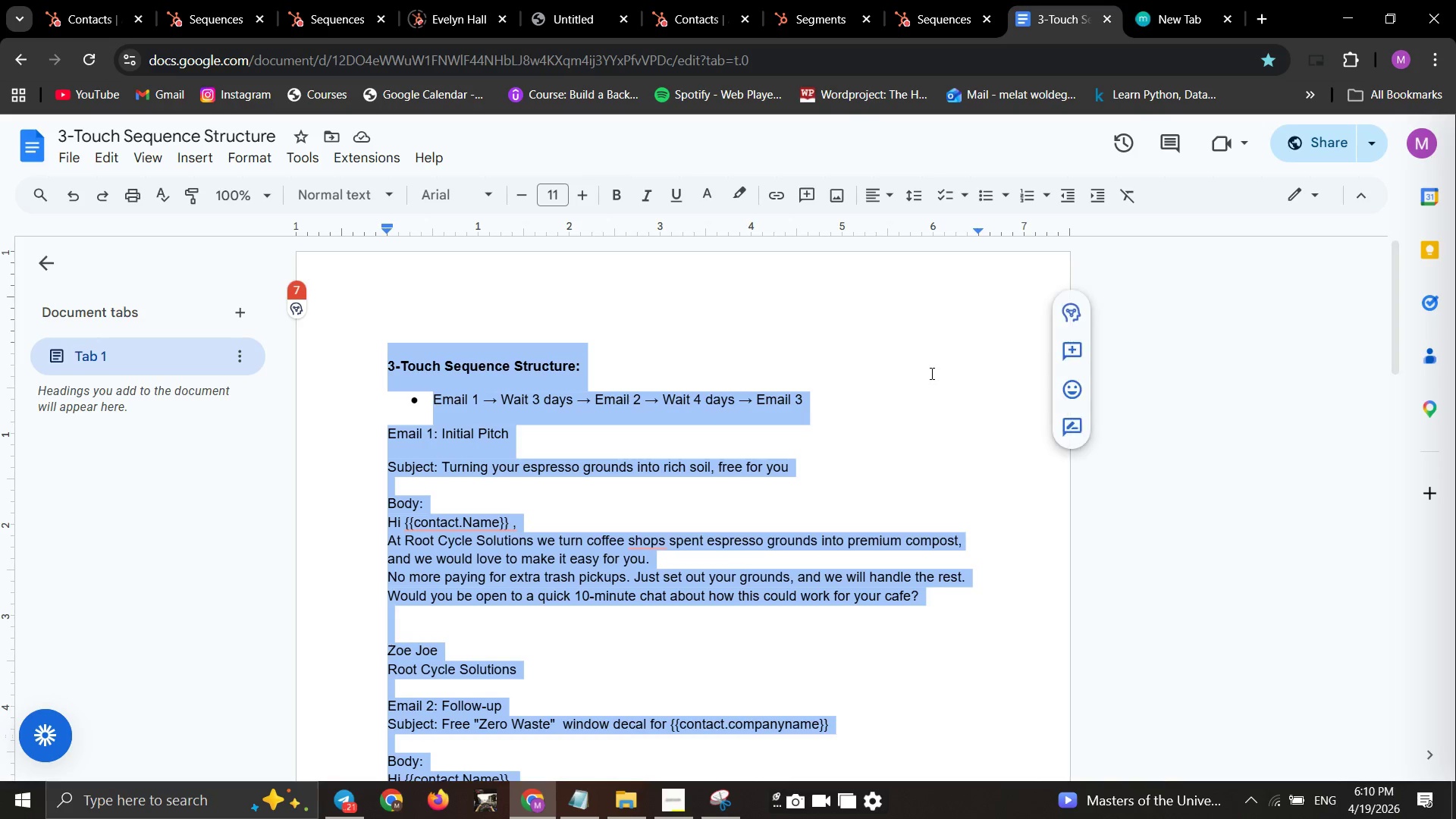 
key(Control+V)
 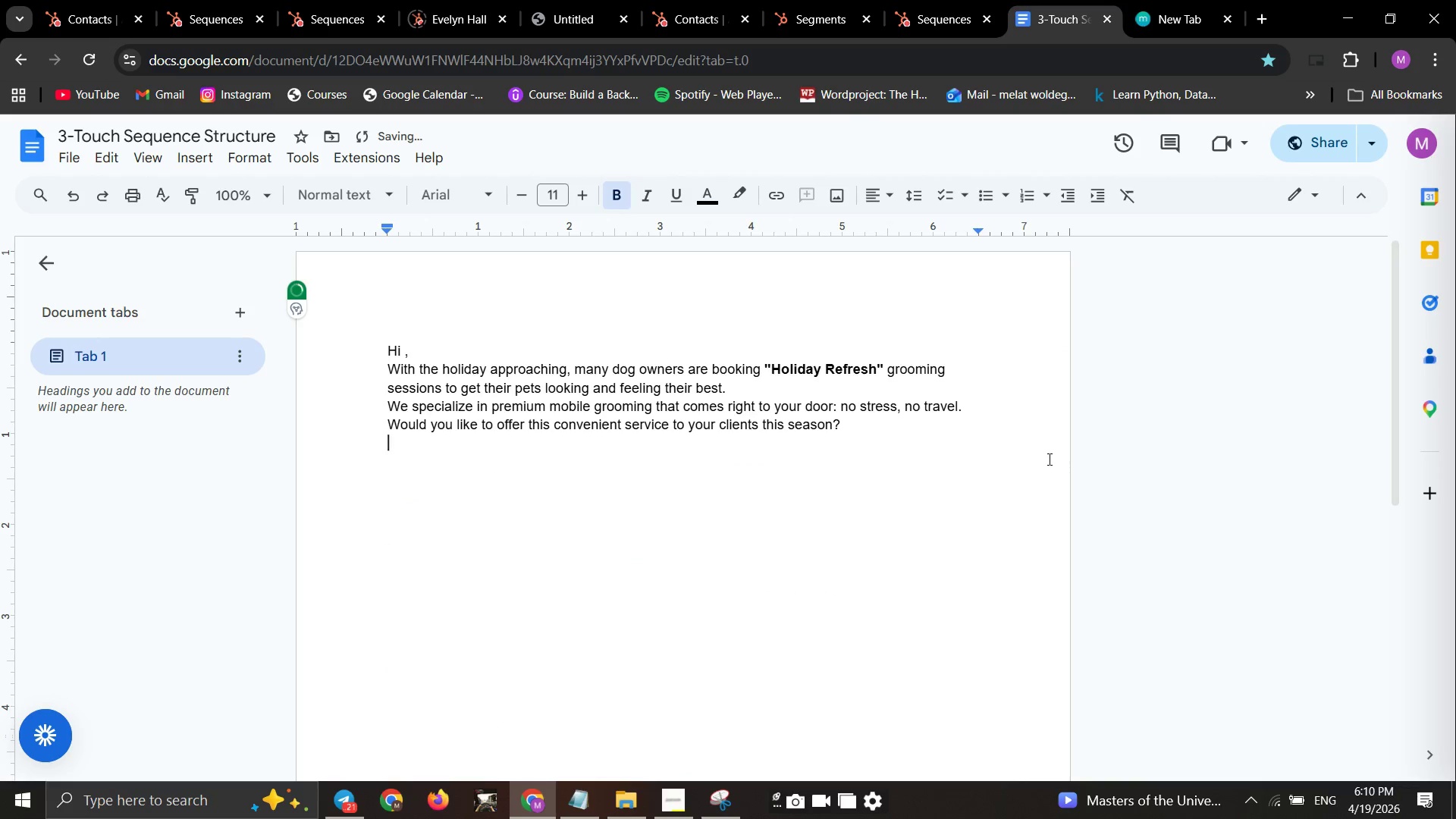 
key(Enter)
 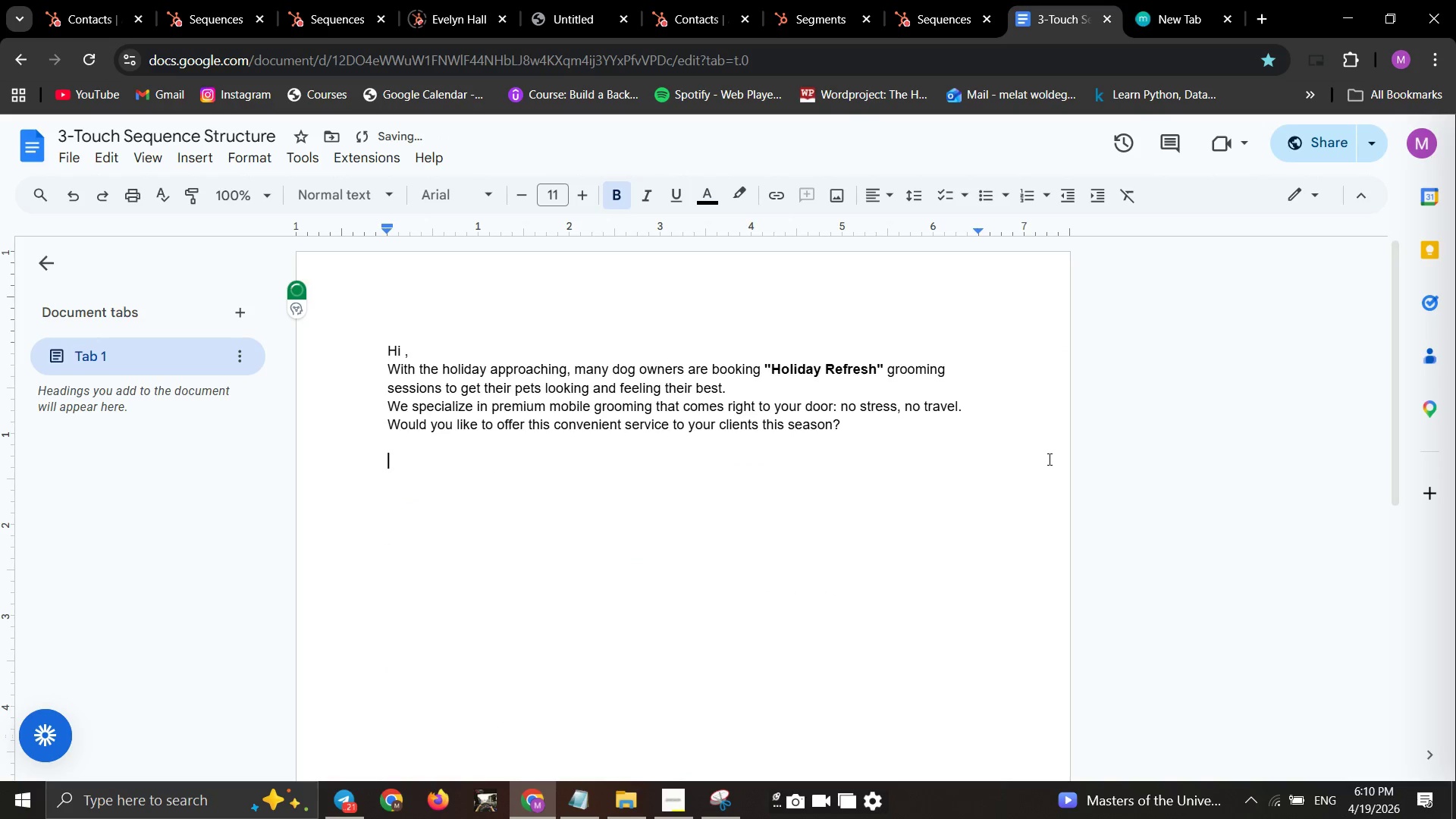 
key(Enter)
 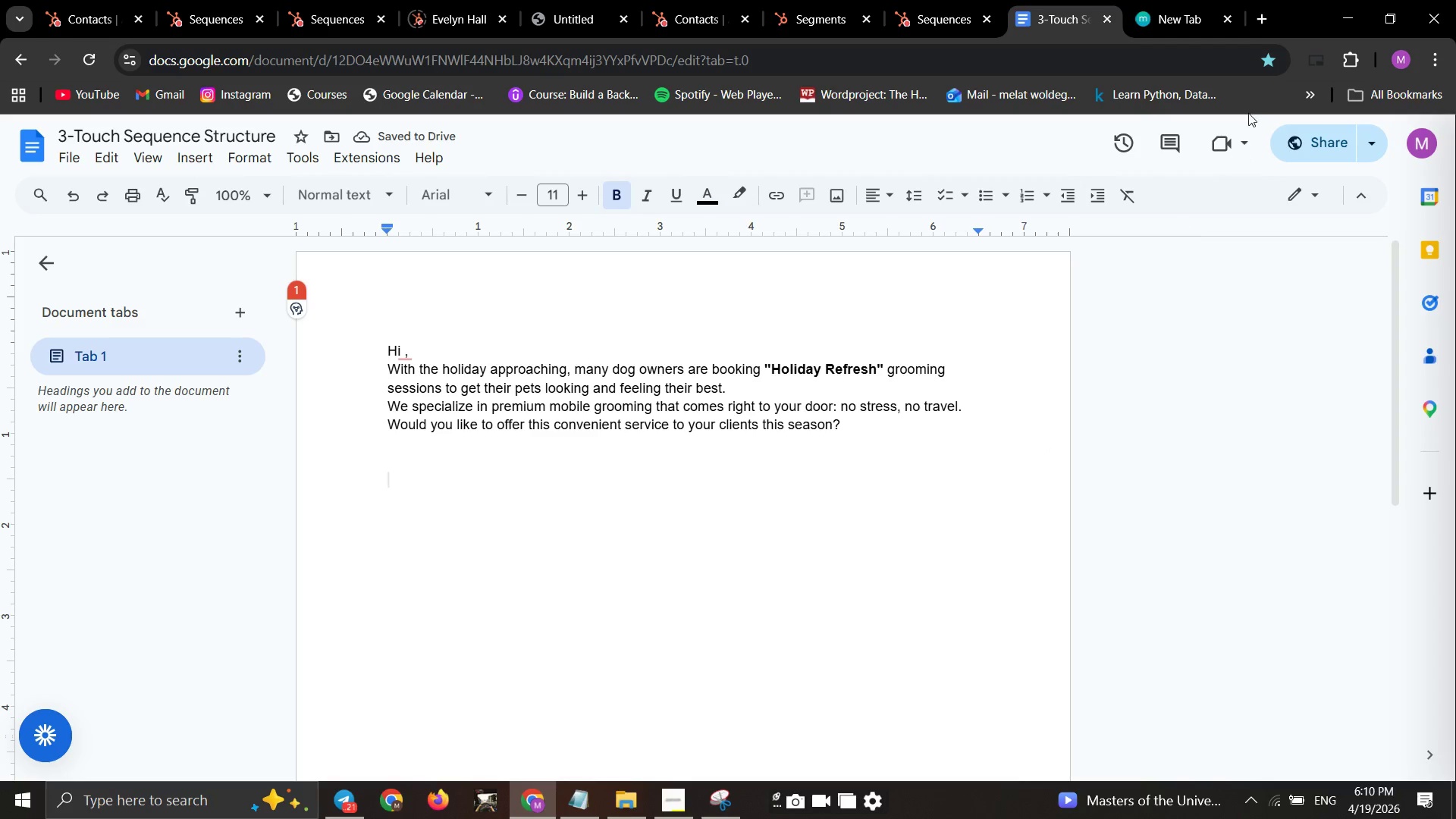 
wait(9.86)
 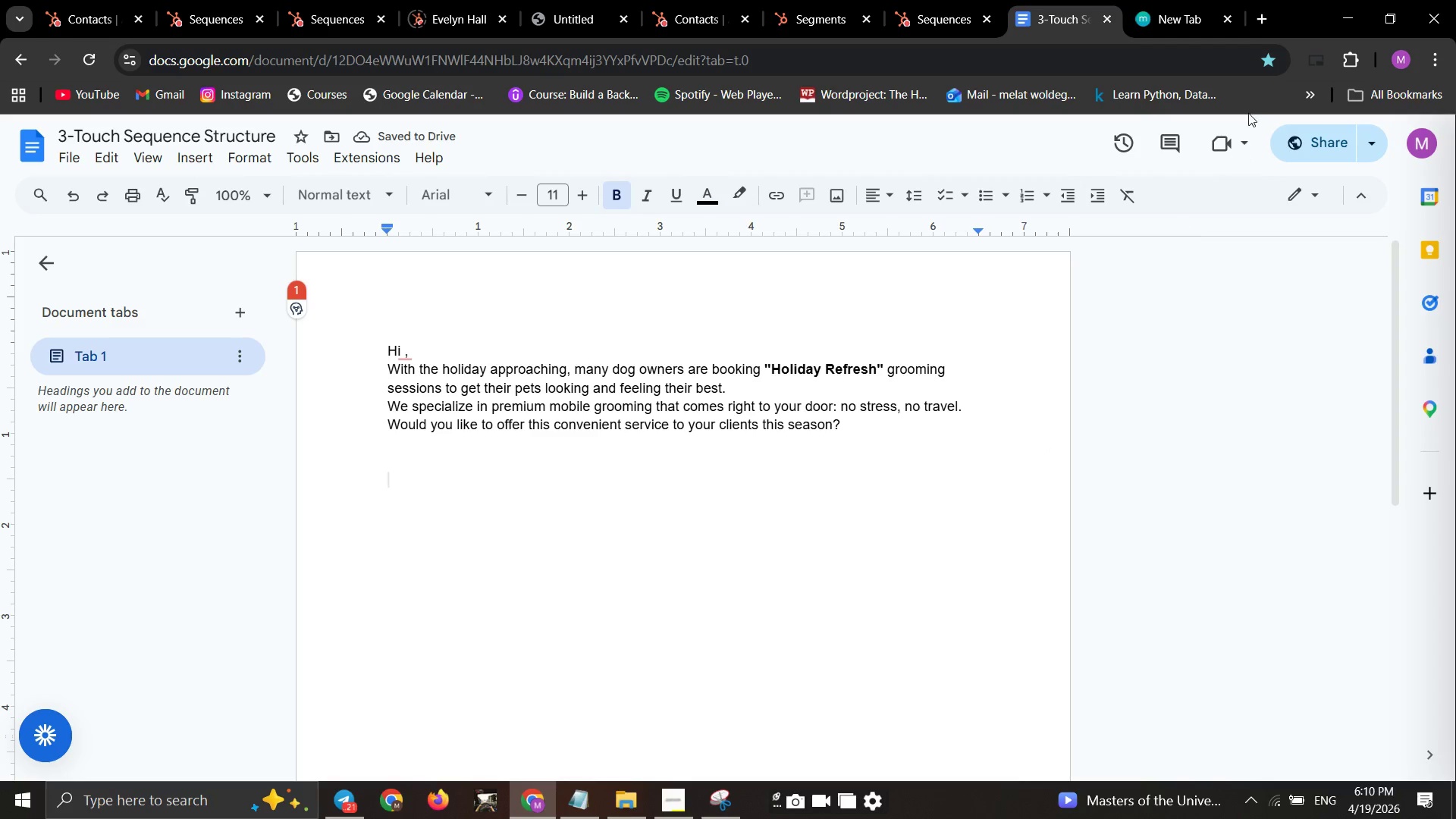 
left_click([395, 334])
 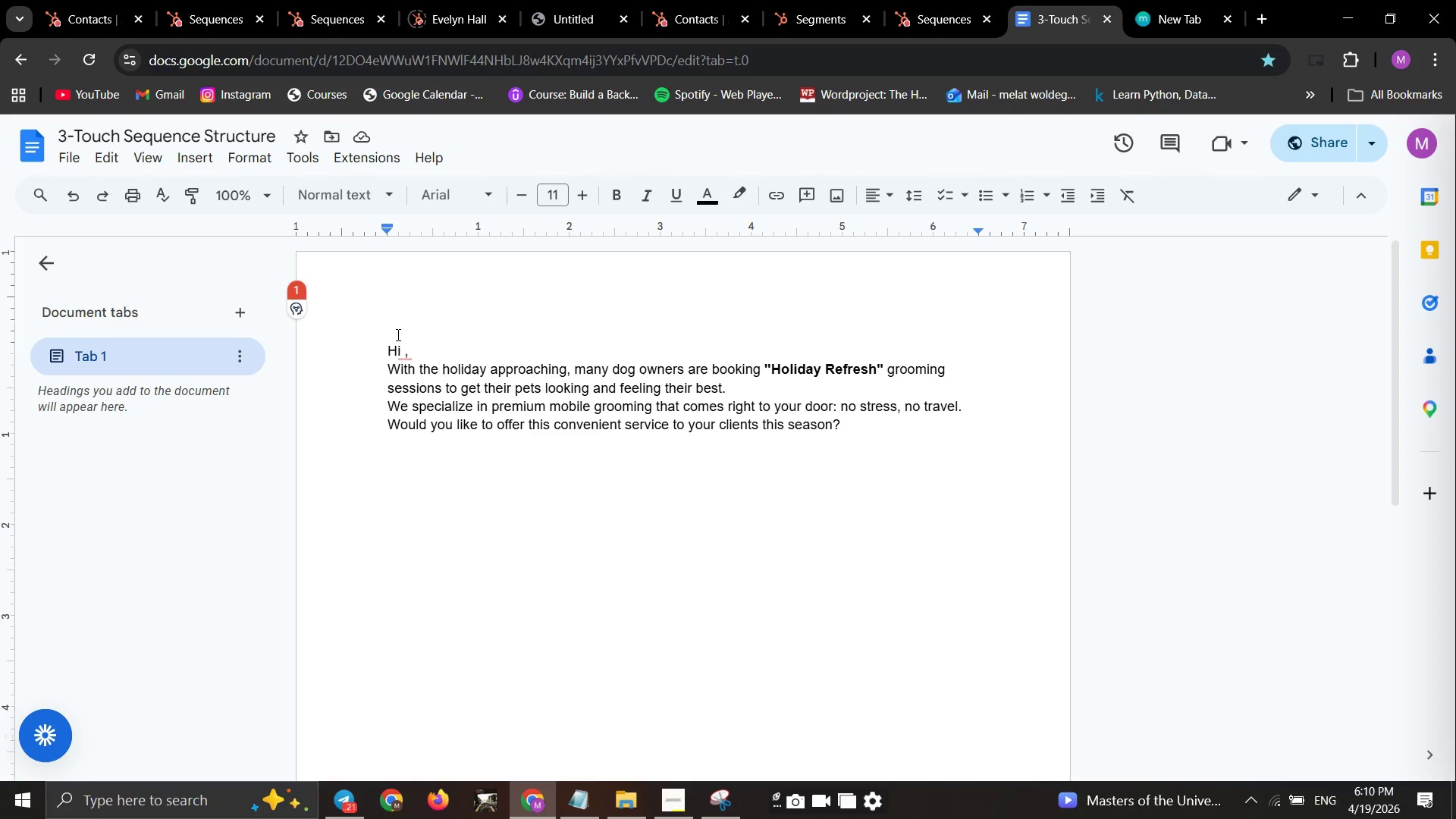 
key(PageUp)
 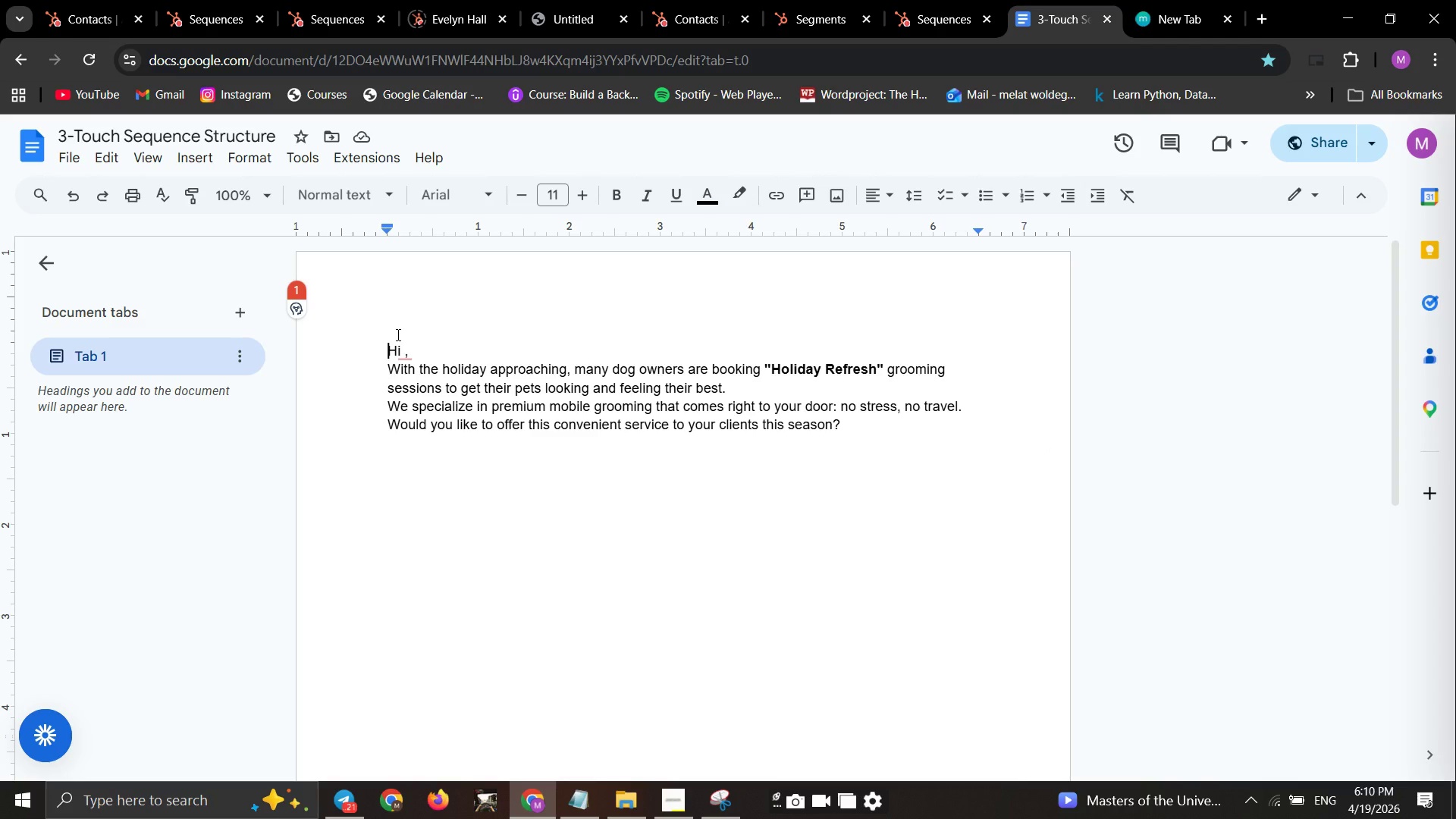 
key(ArrowLeft)
 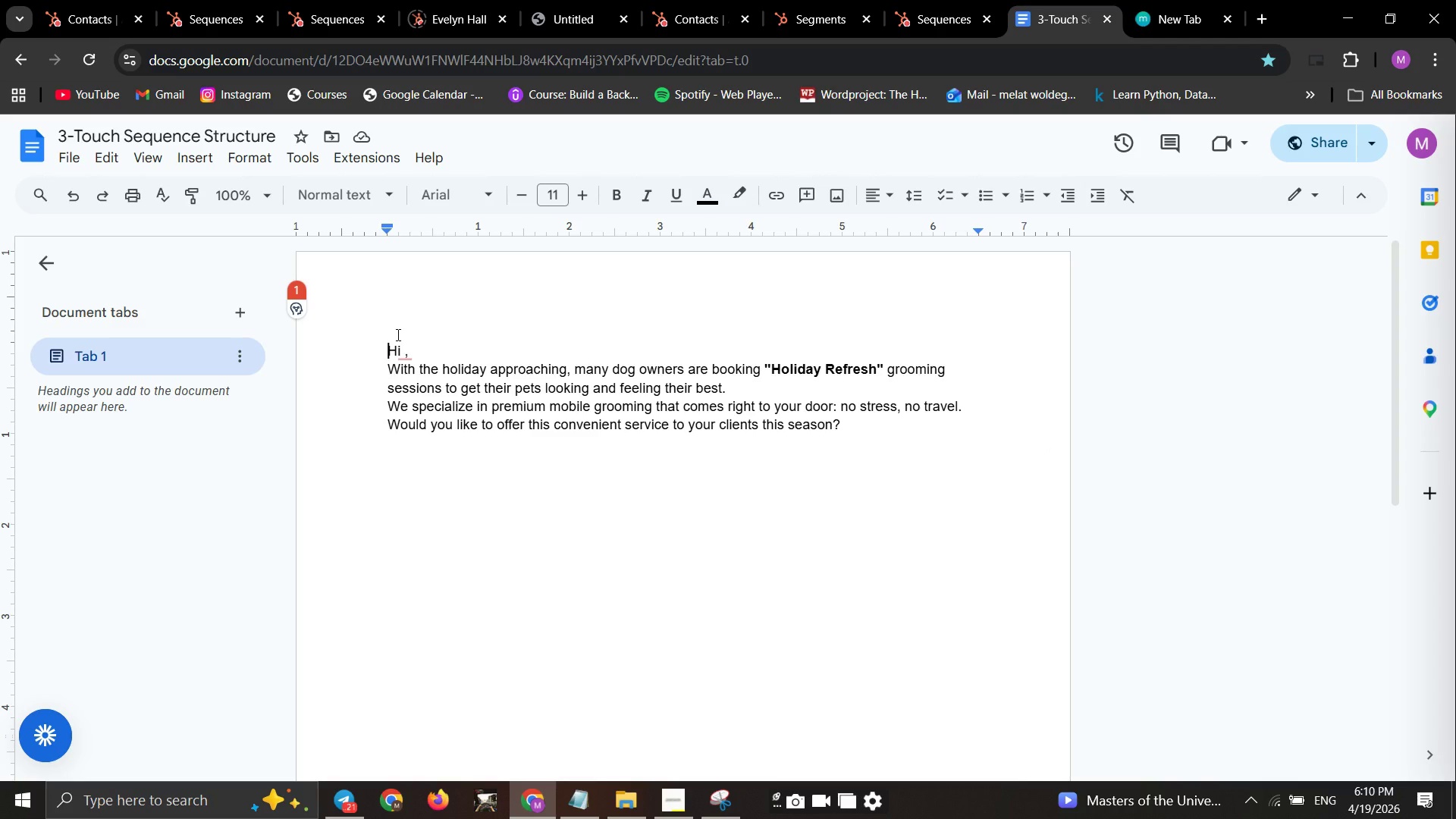 
key(ArrowLeft)
 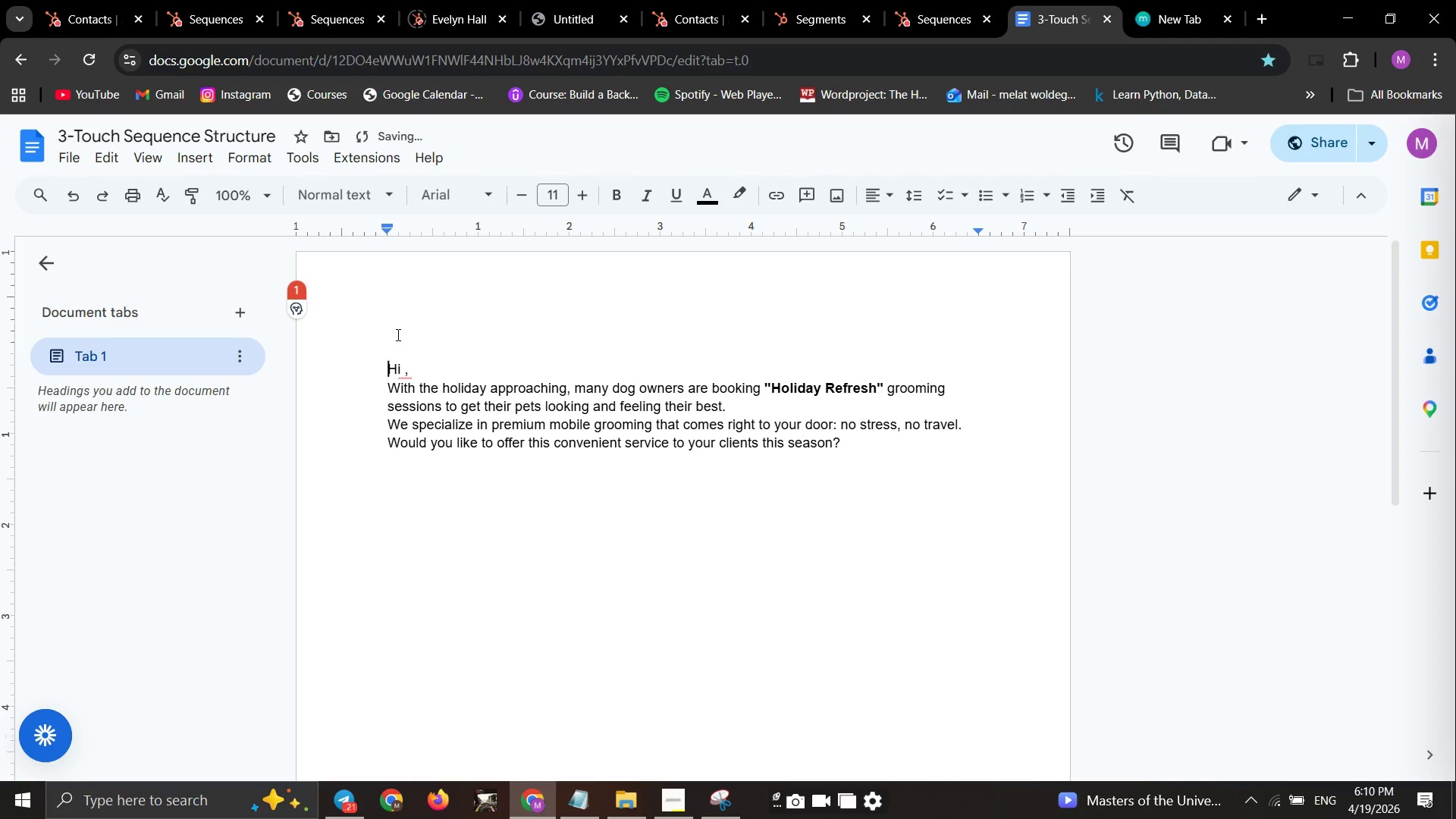 
key(Enter)
 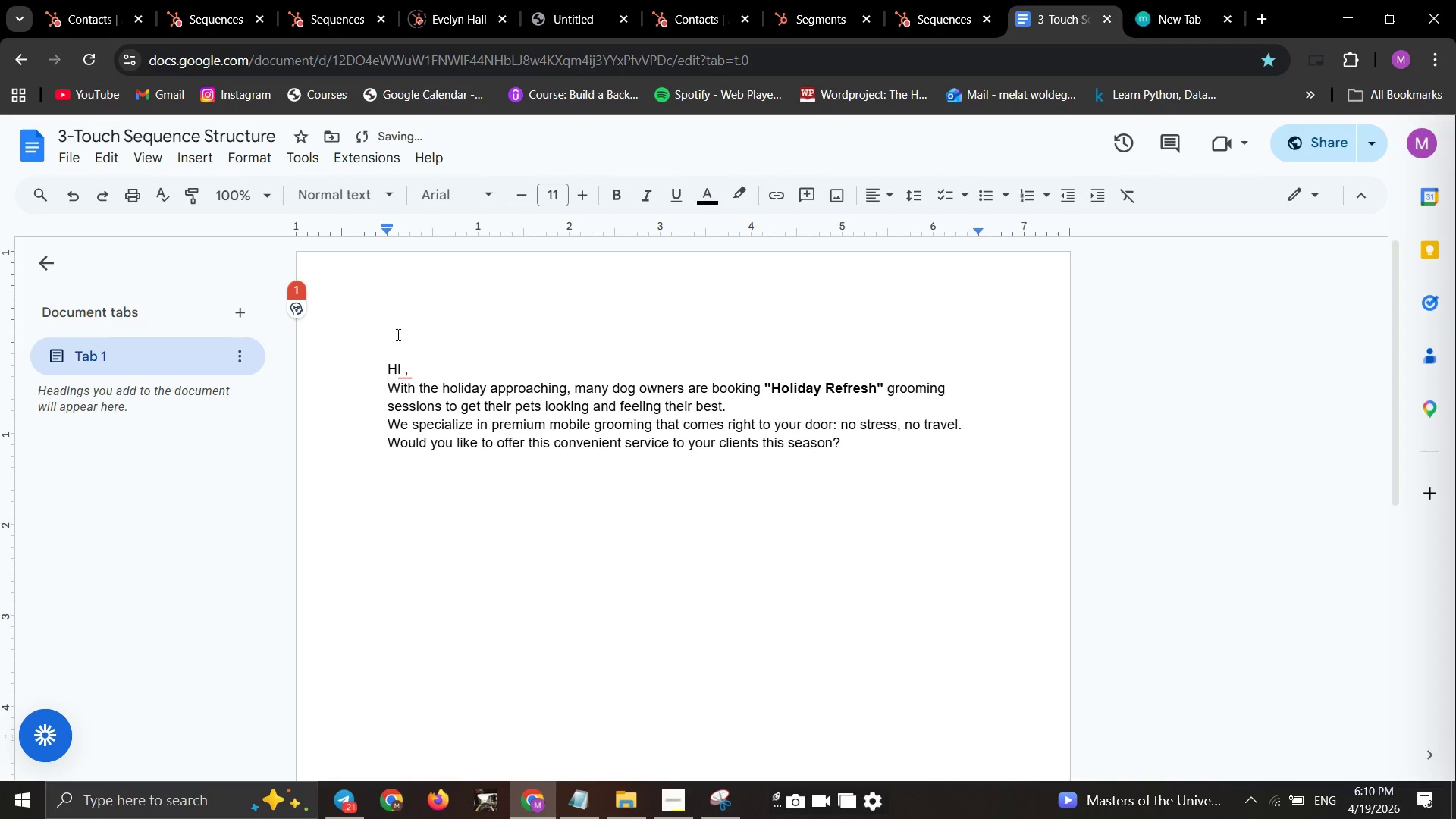 
key(ArrowUp)
 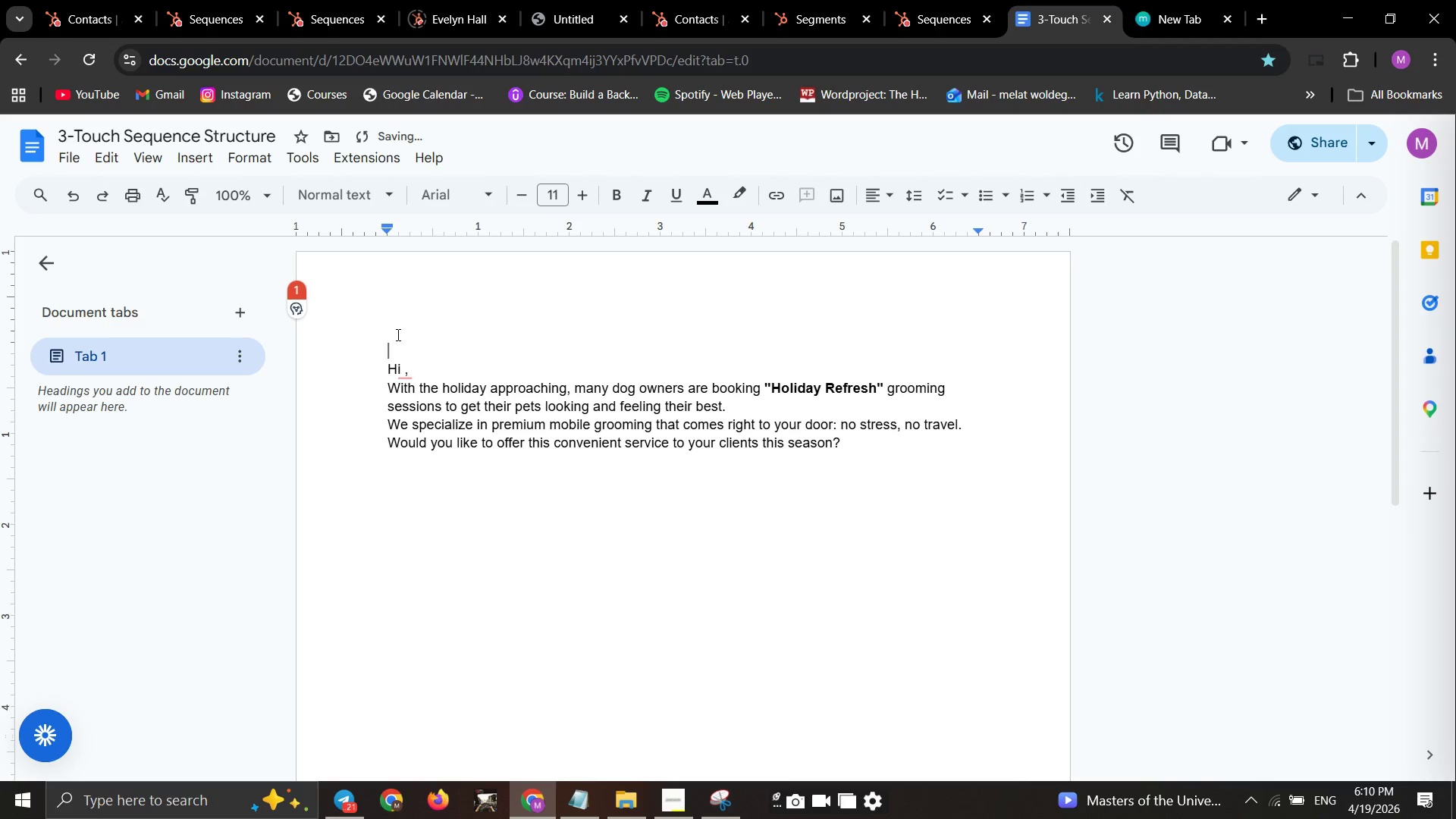 
type(Body:)
key(Backspace)
 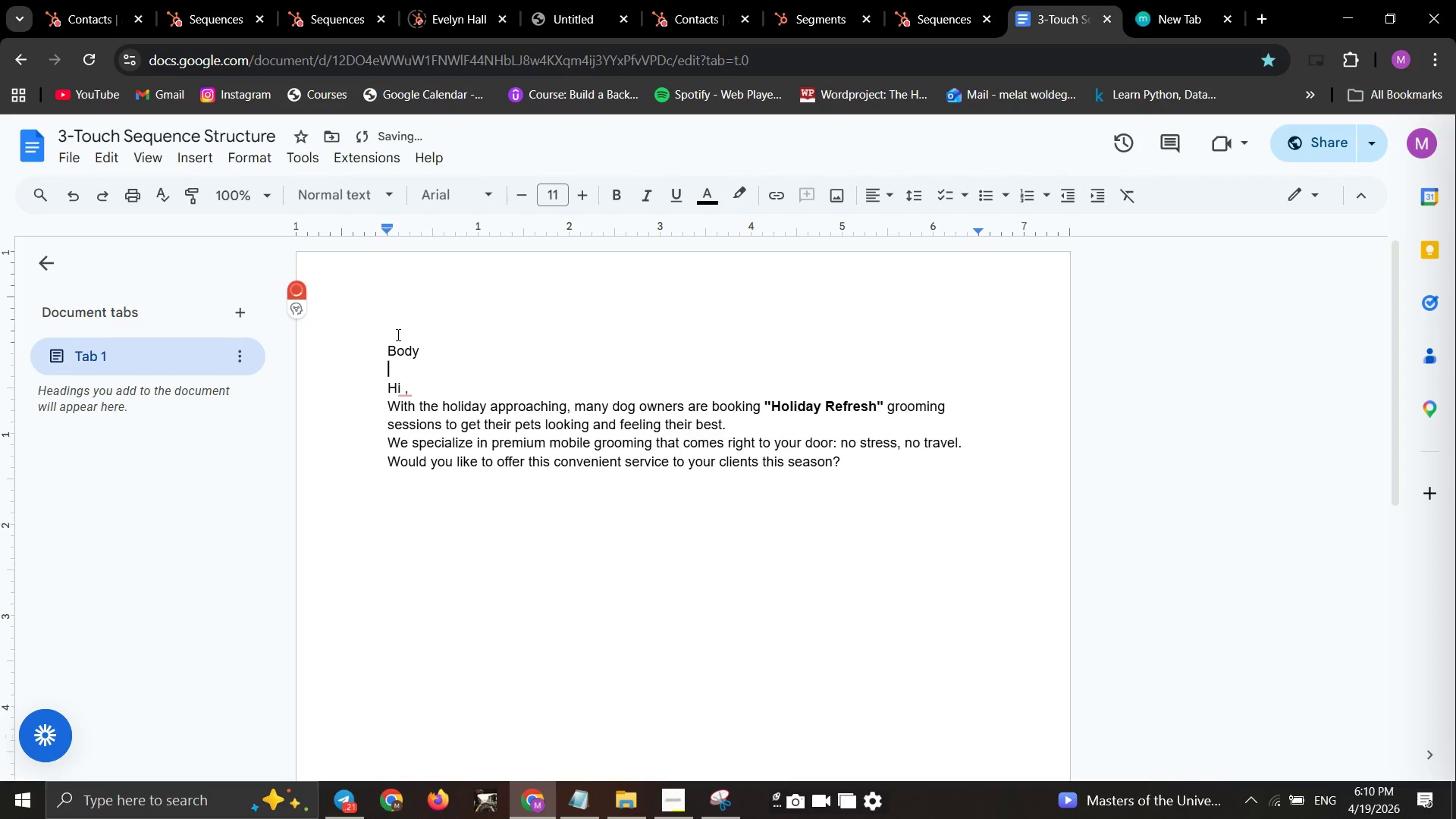 
 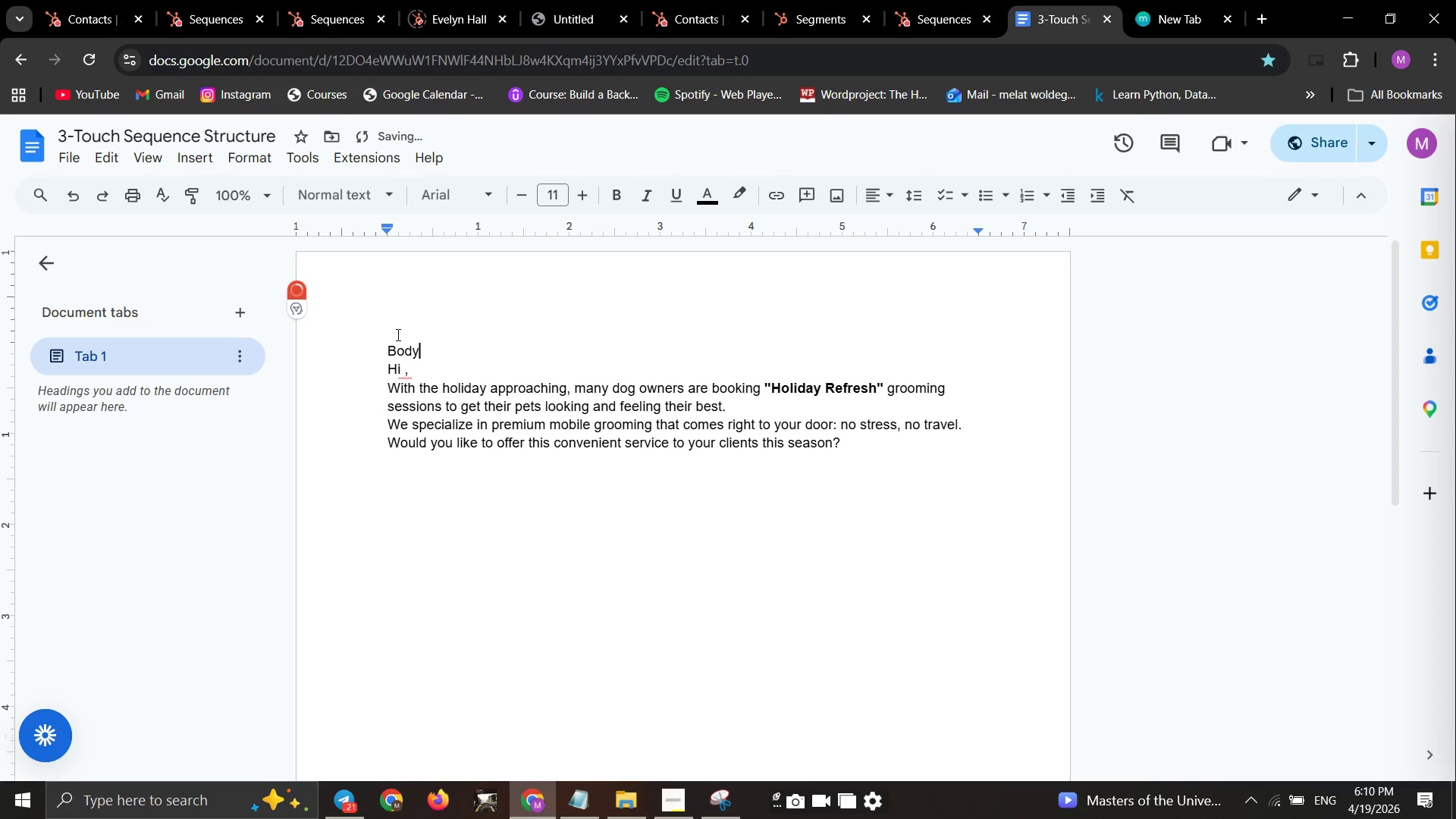 
key(Enter)
 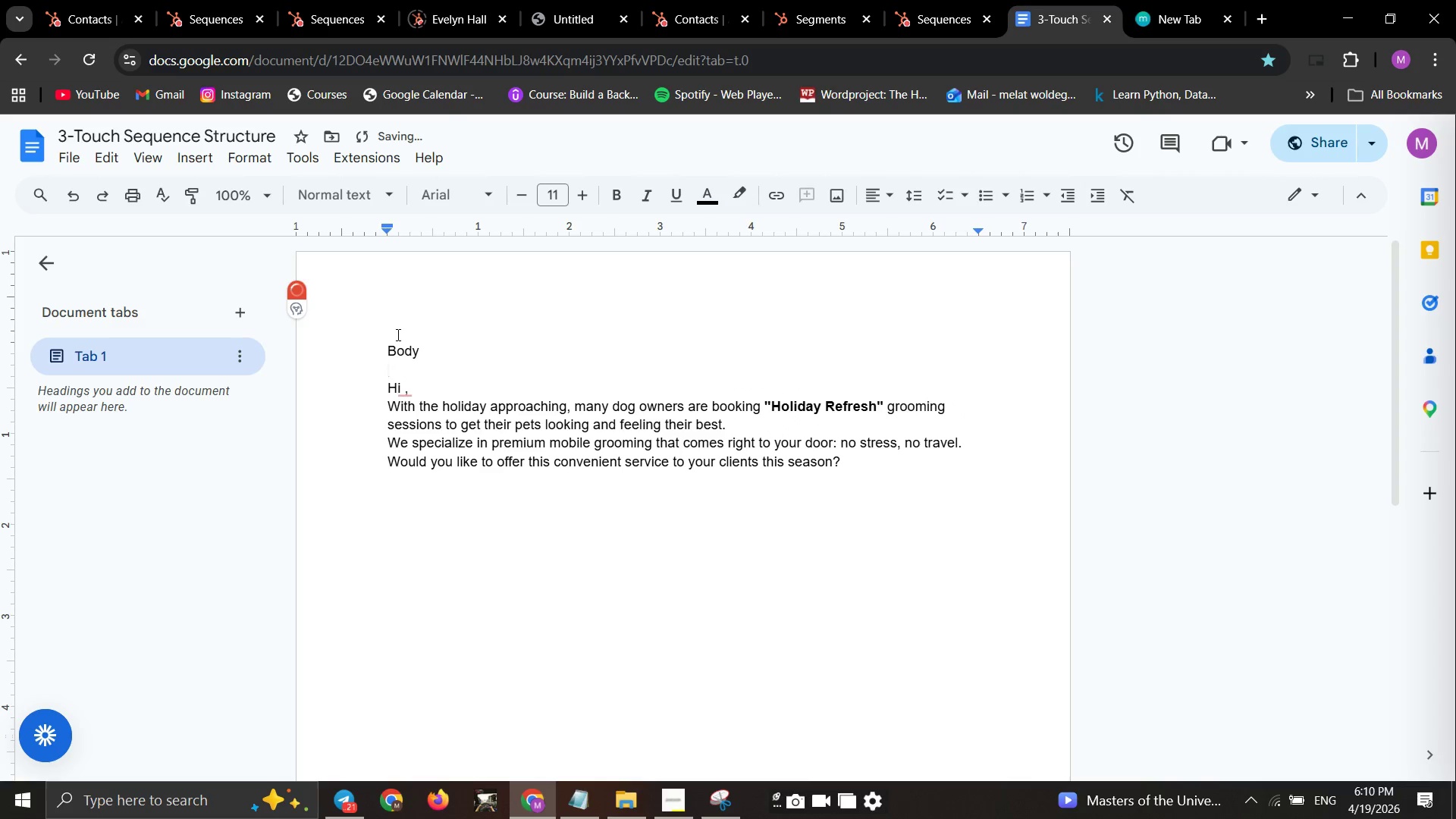 
key(Backspace)
 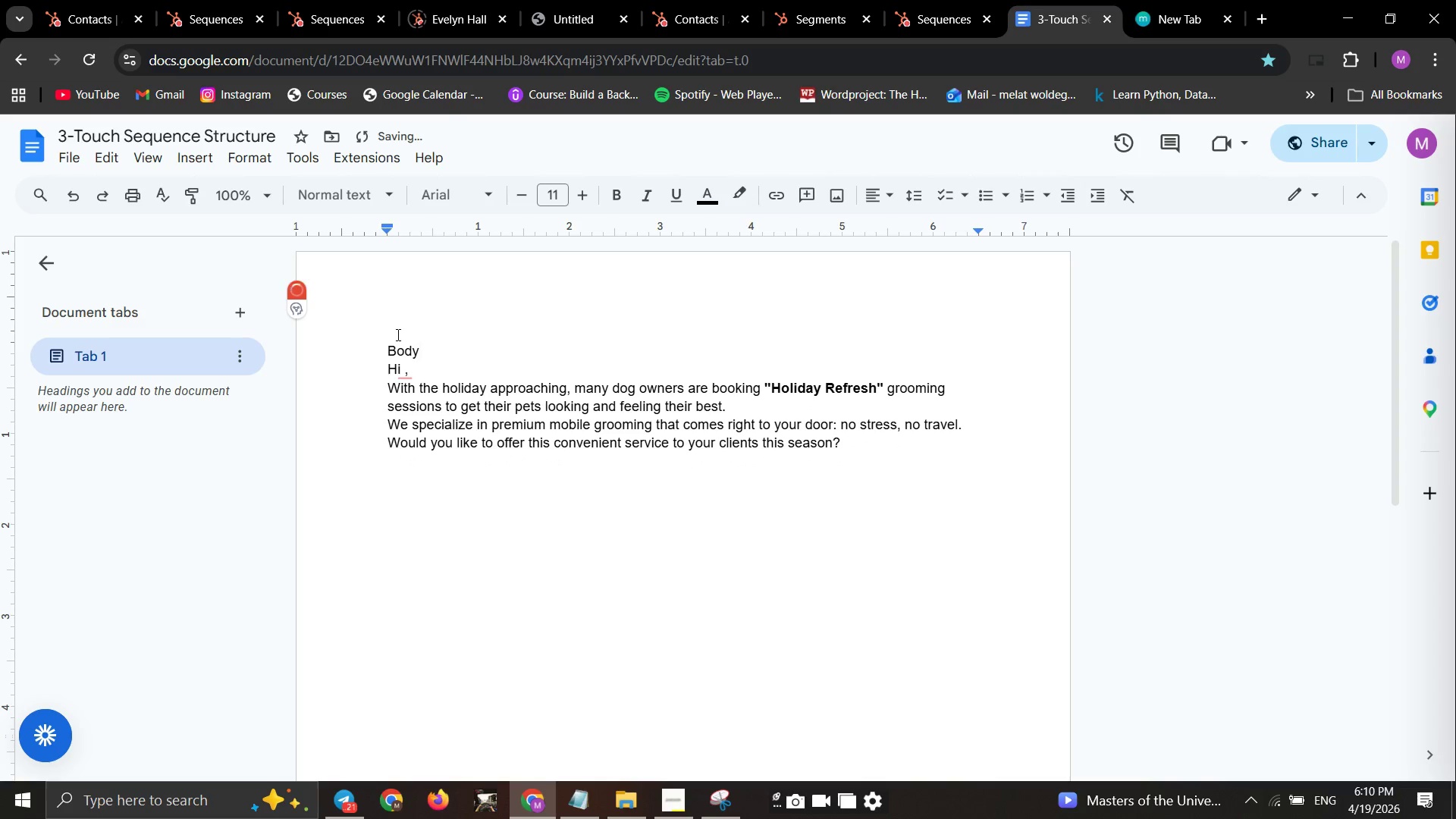 
double_click([397, 334])
 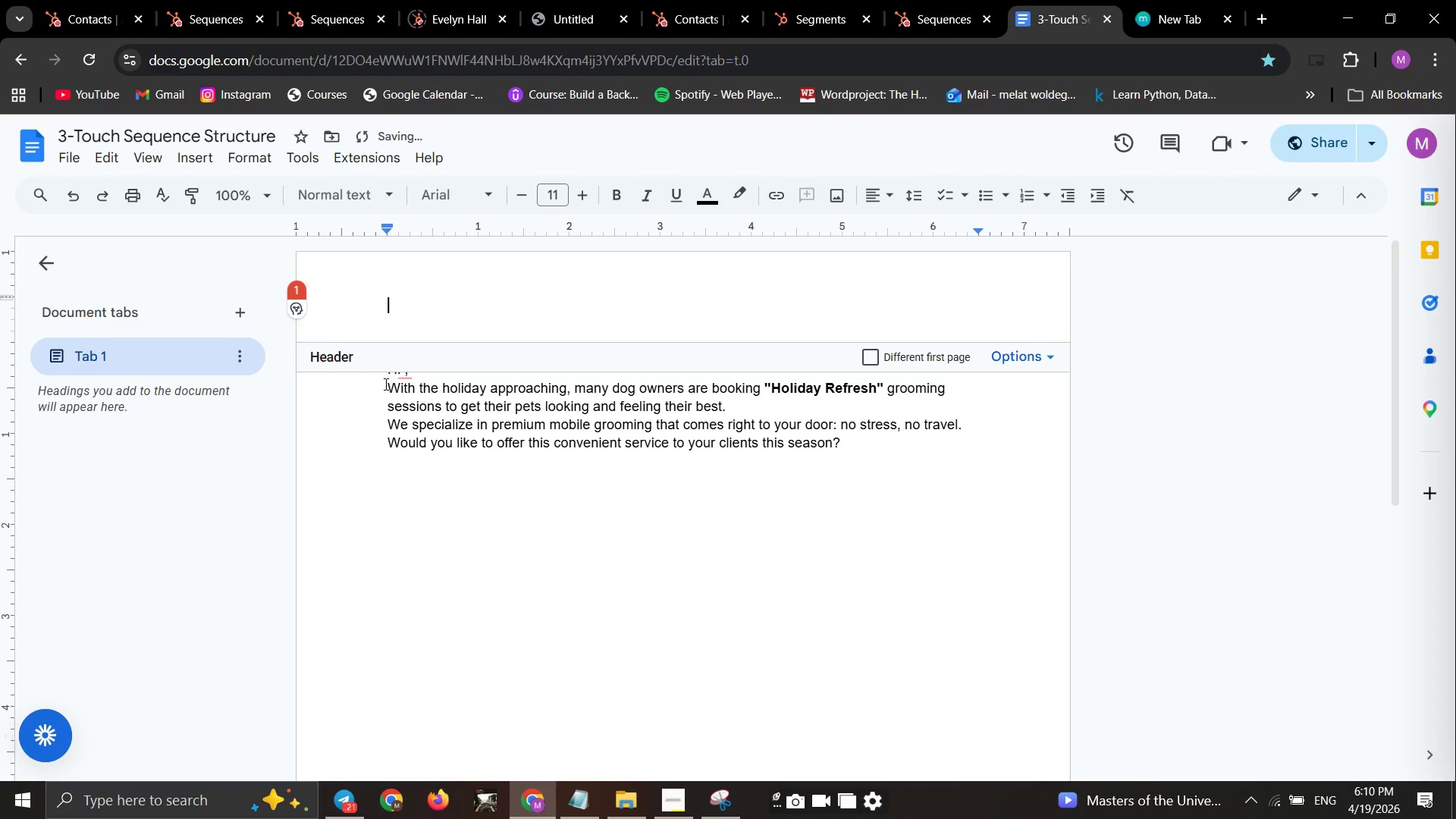 
left_click([384, 384])
 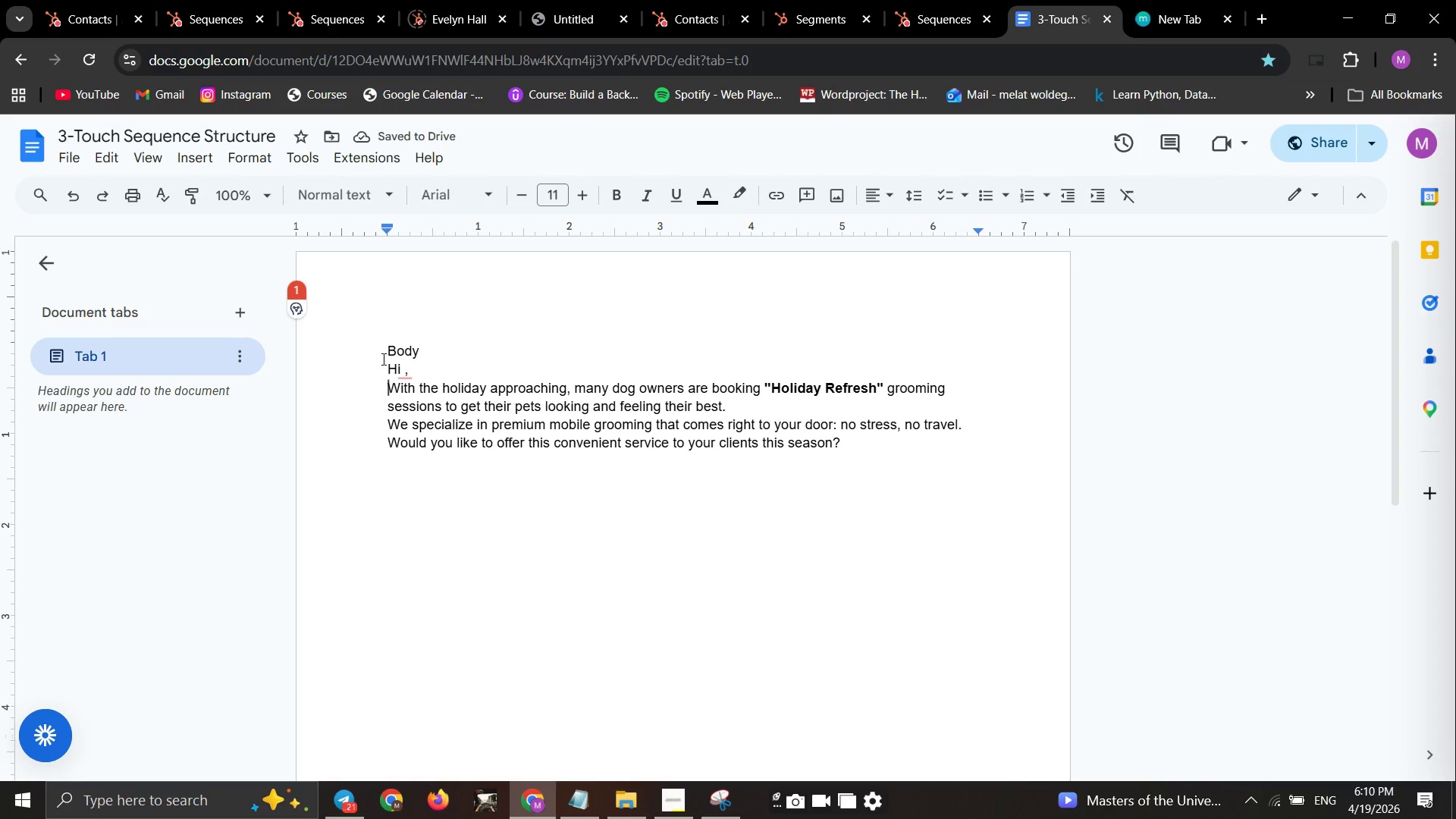 
left_click([382, 359])
 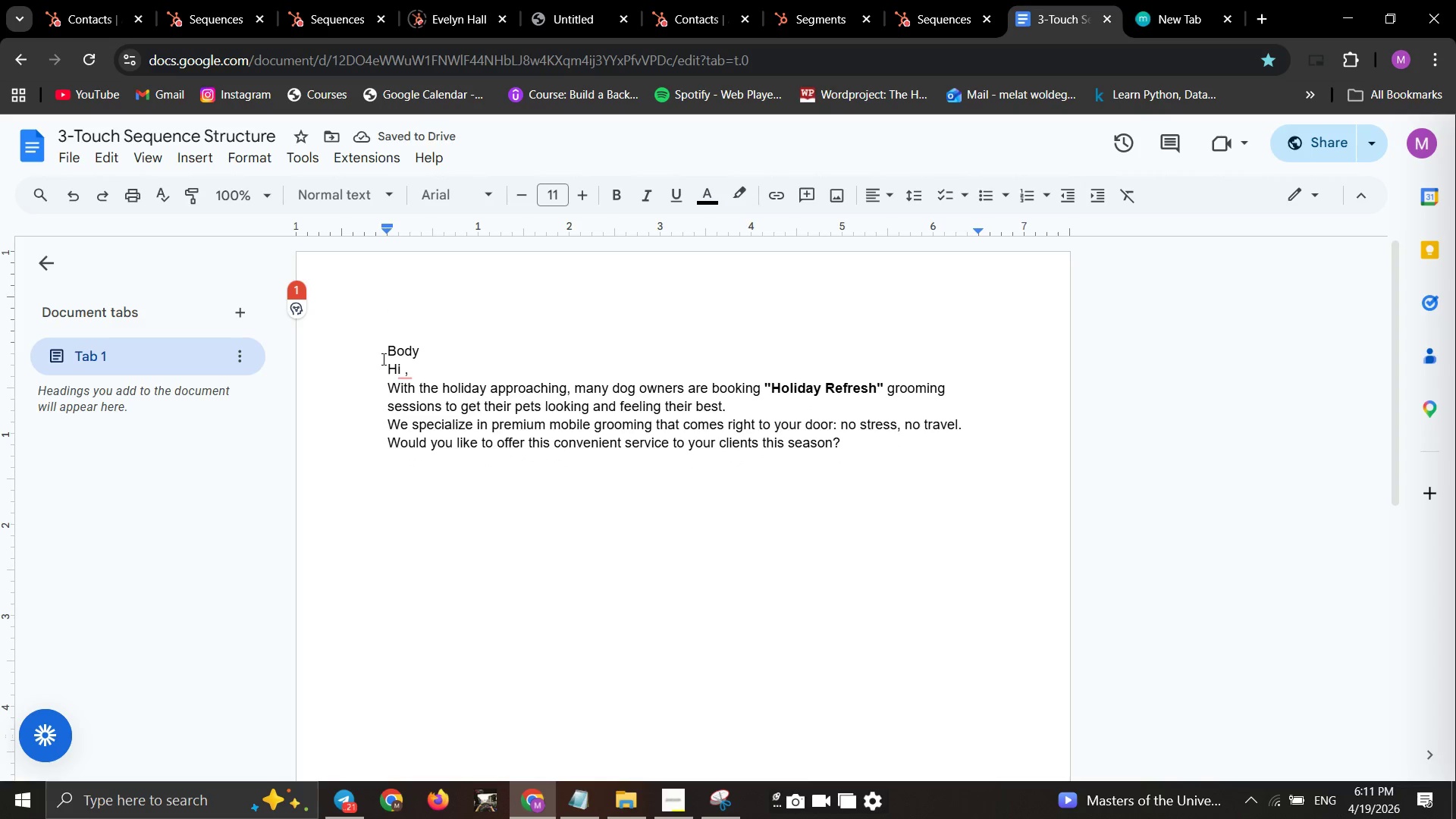 
key(Enter)
 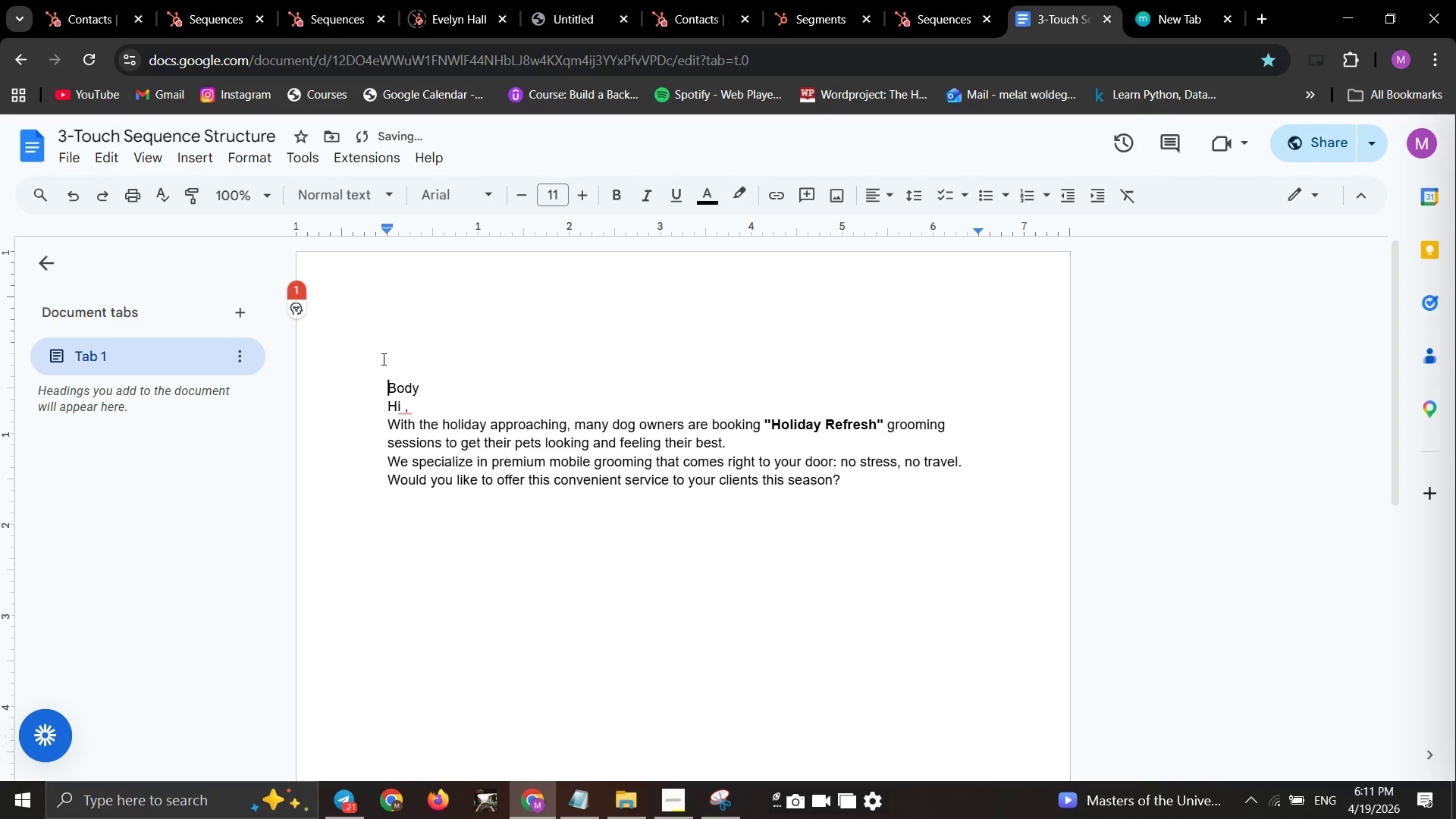 
key(Enter)
 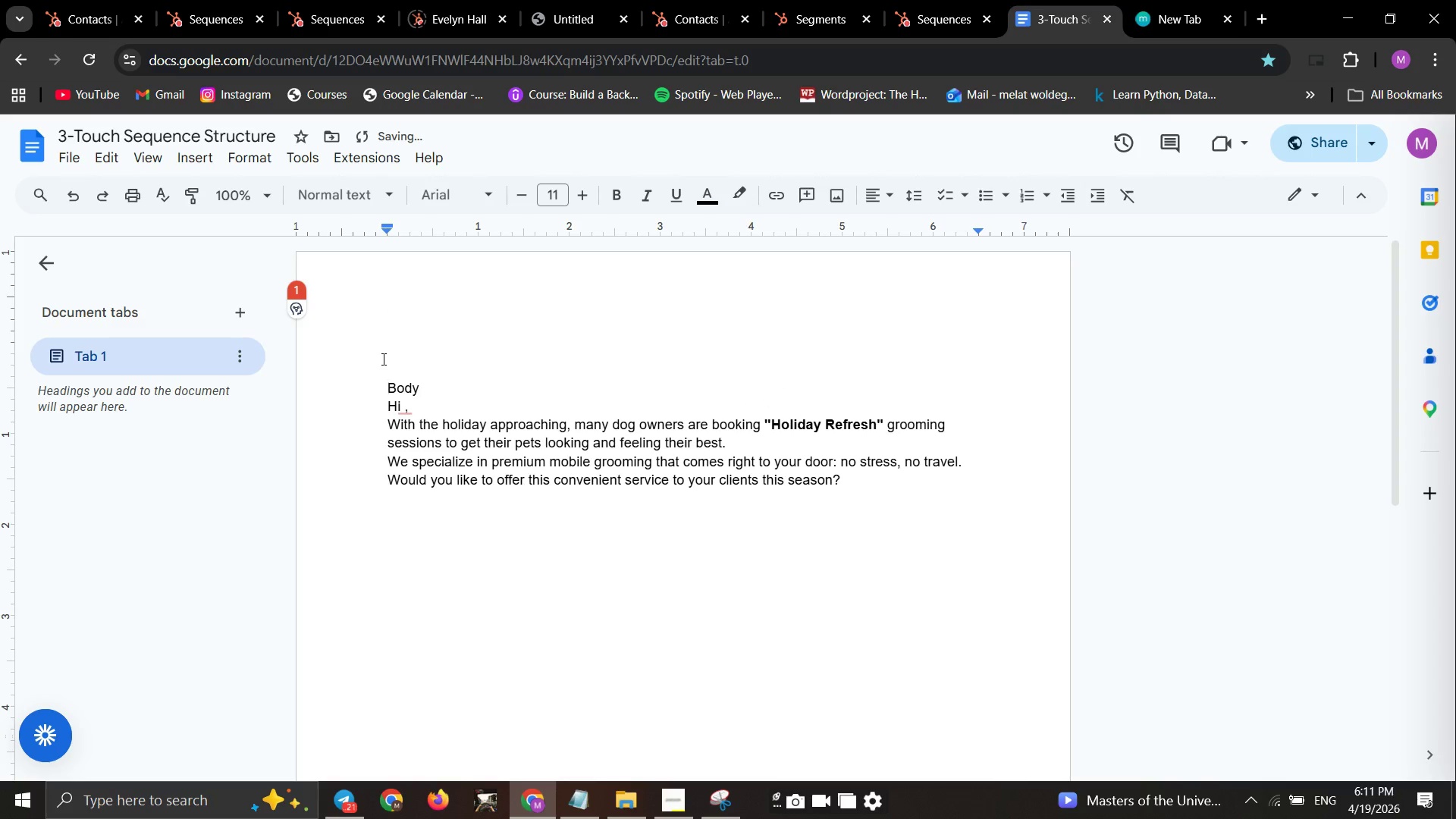 
key(ArrowUp)
 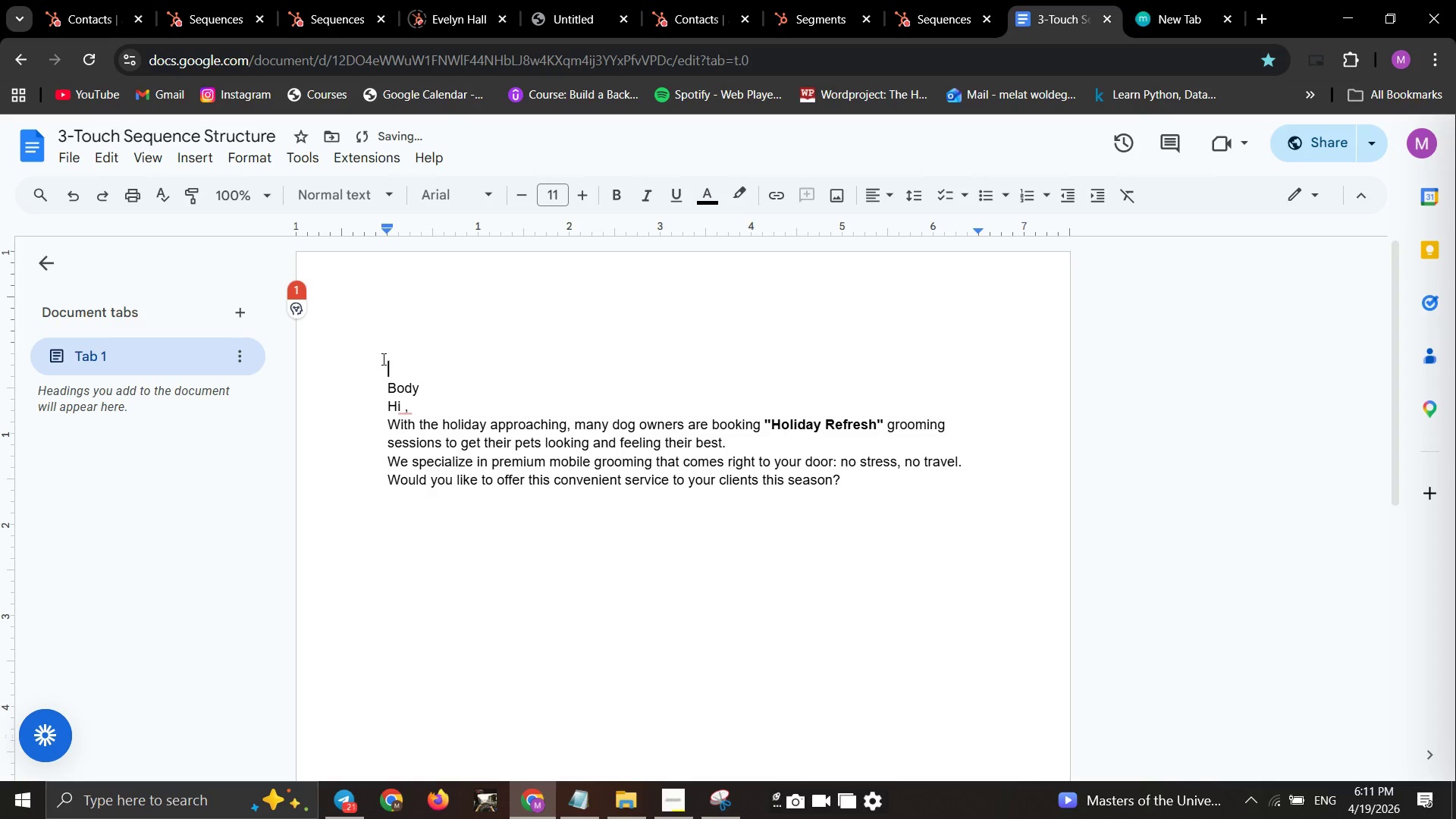 
key(ArrowUp)
 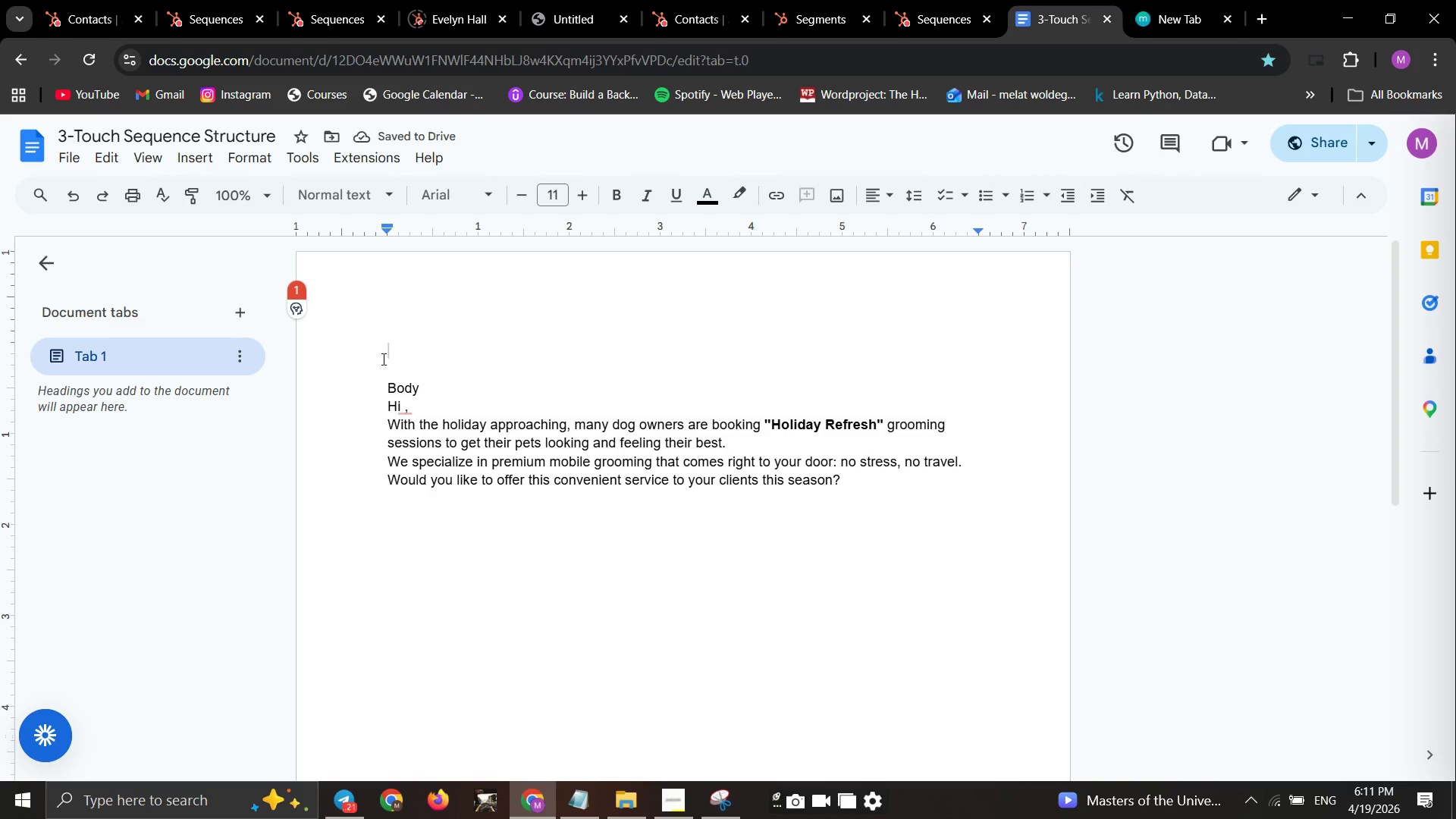 
type(Subject:)
 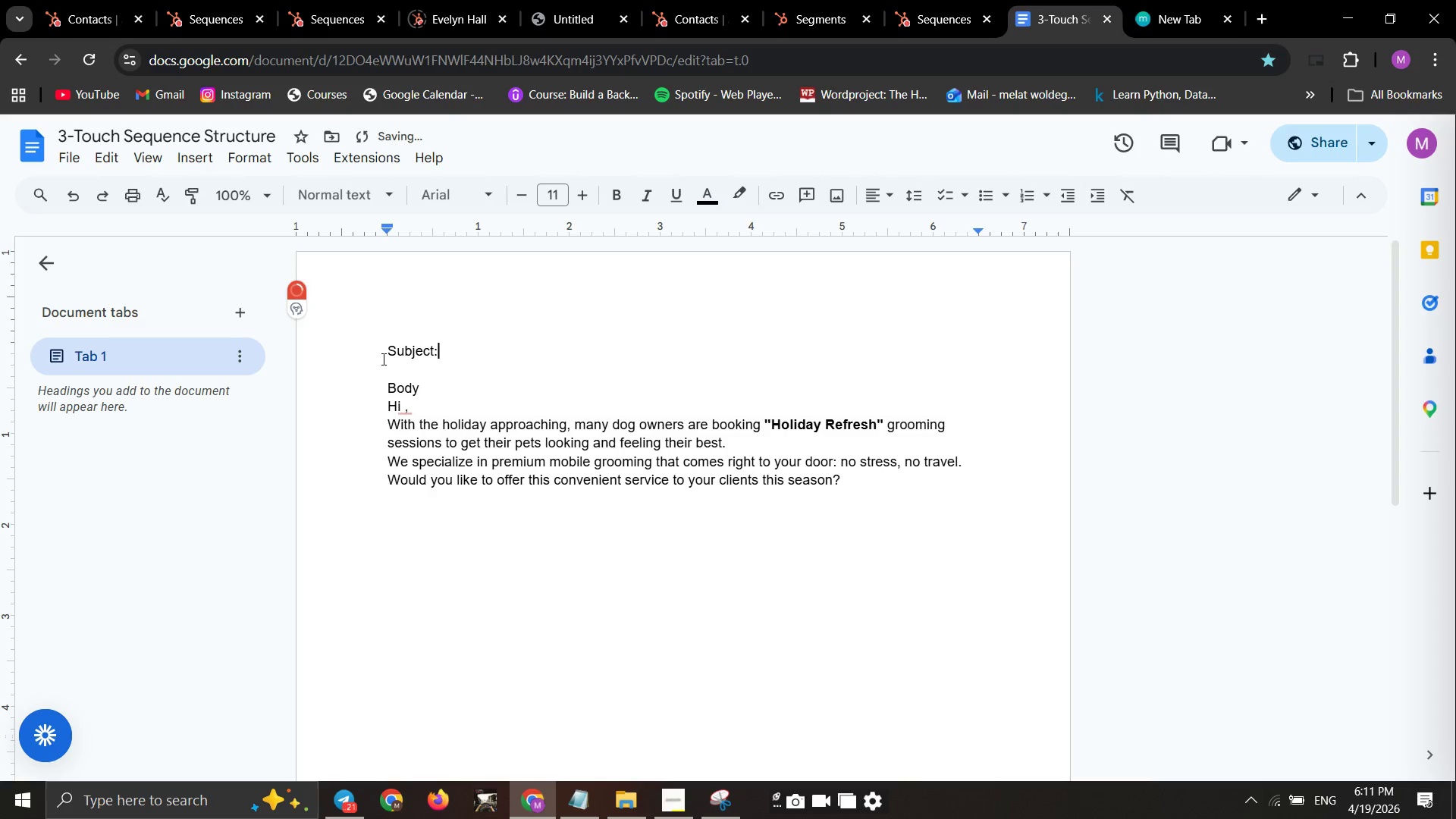 
left_click([391, 344])
 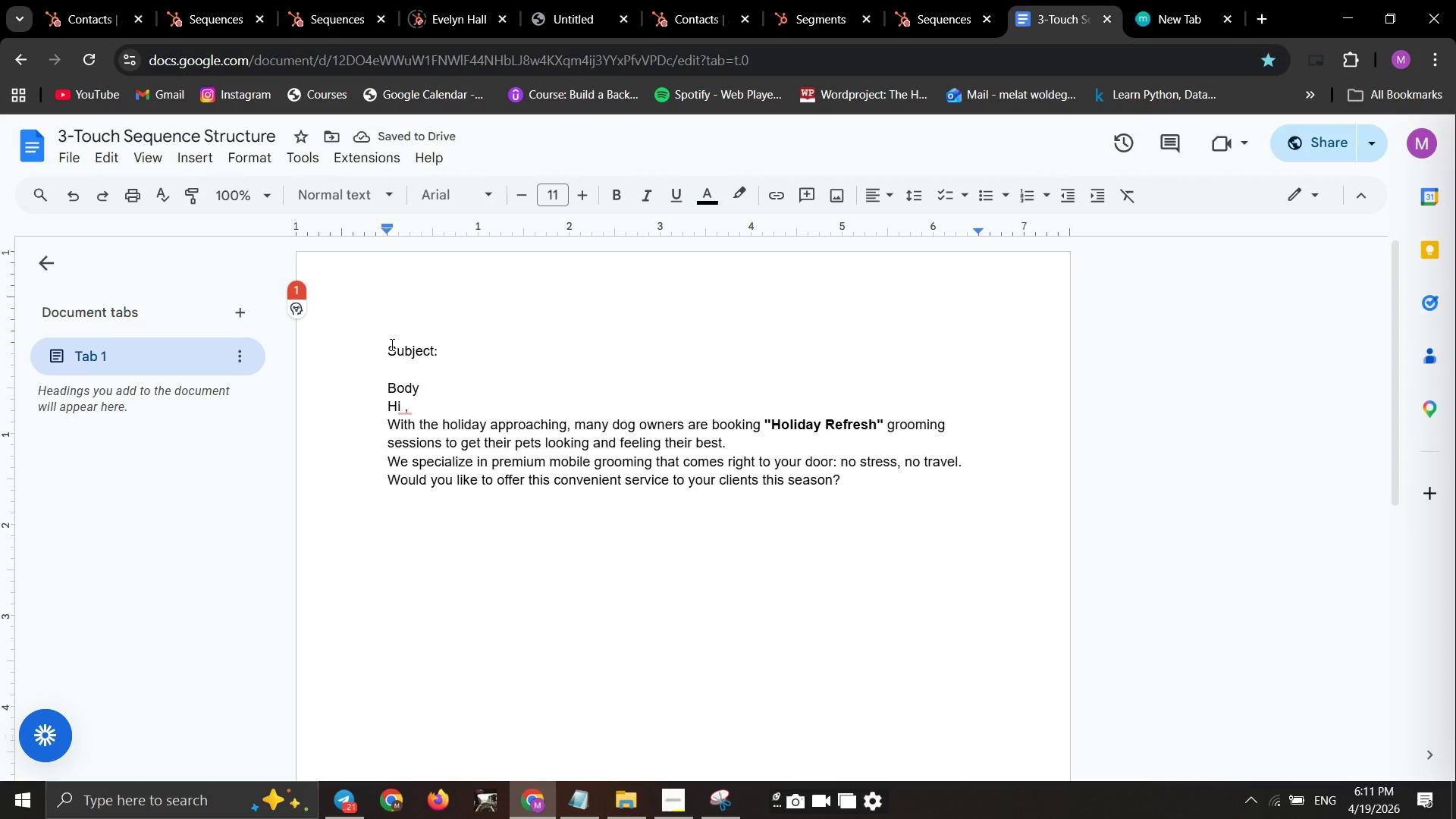 
key(Enter)
 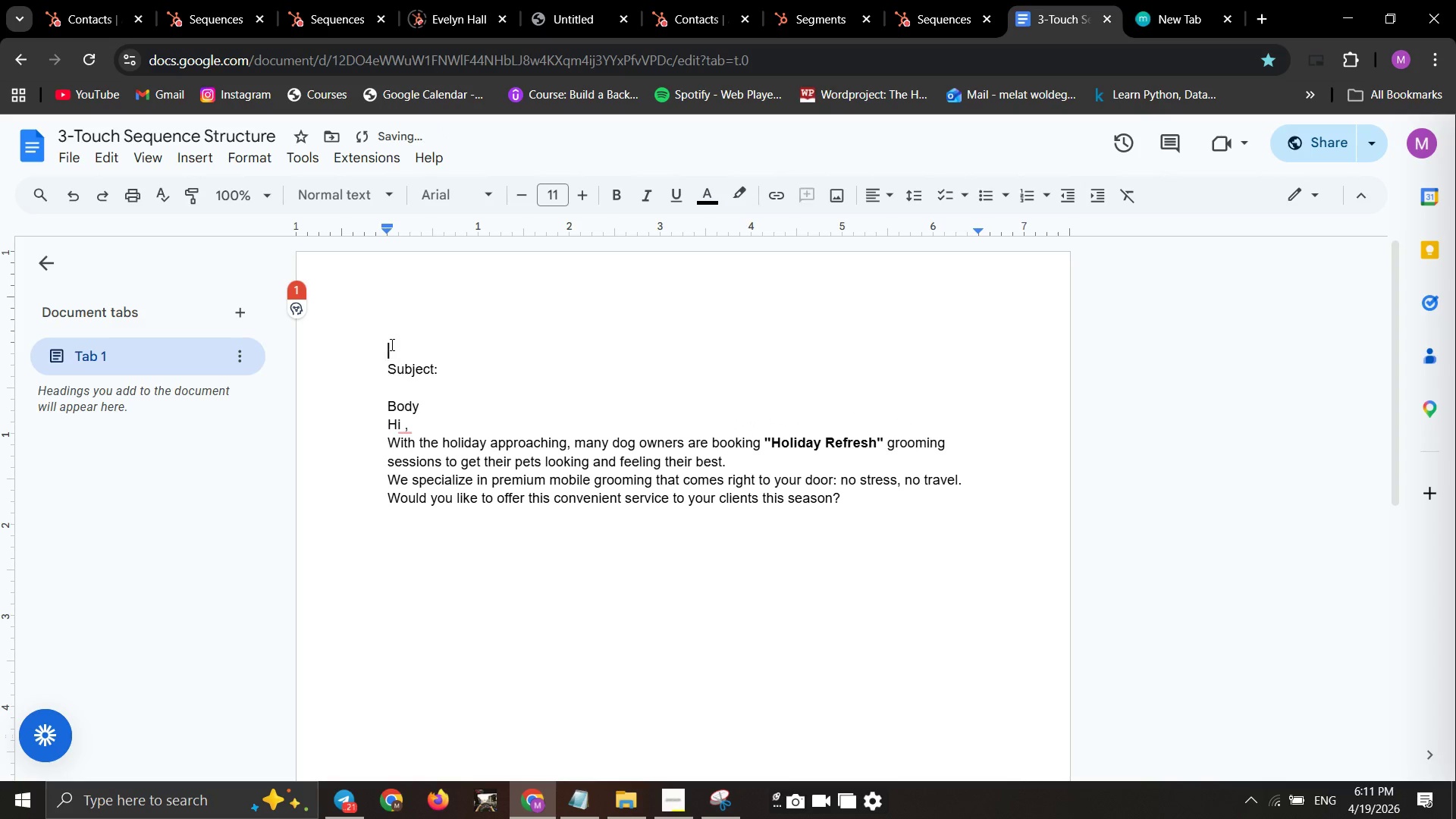 
key(ArrowUp)
 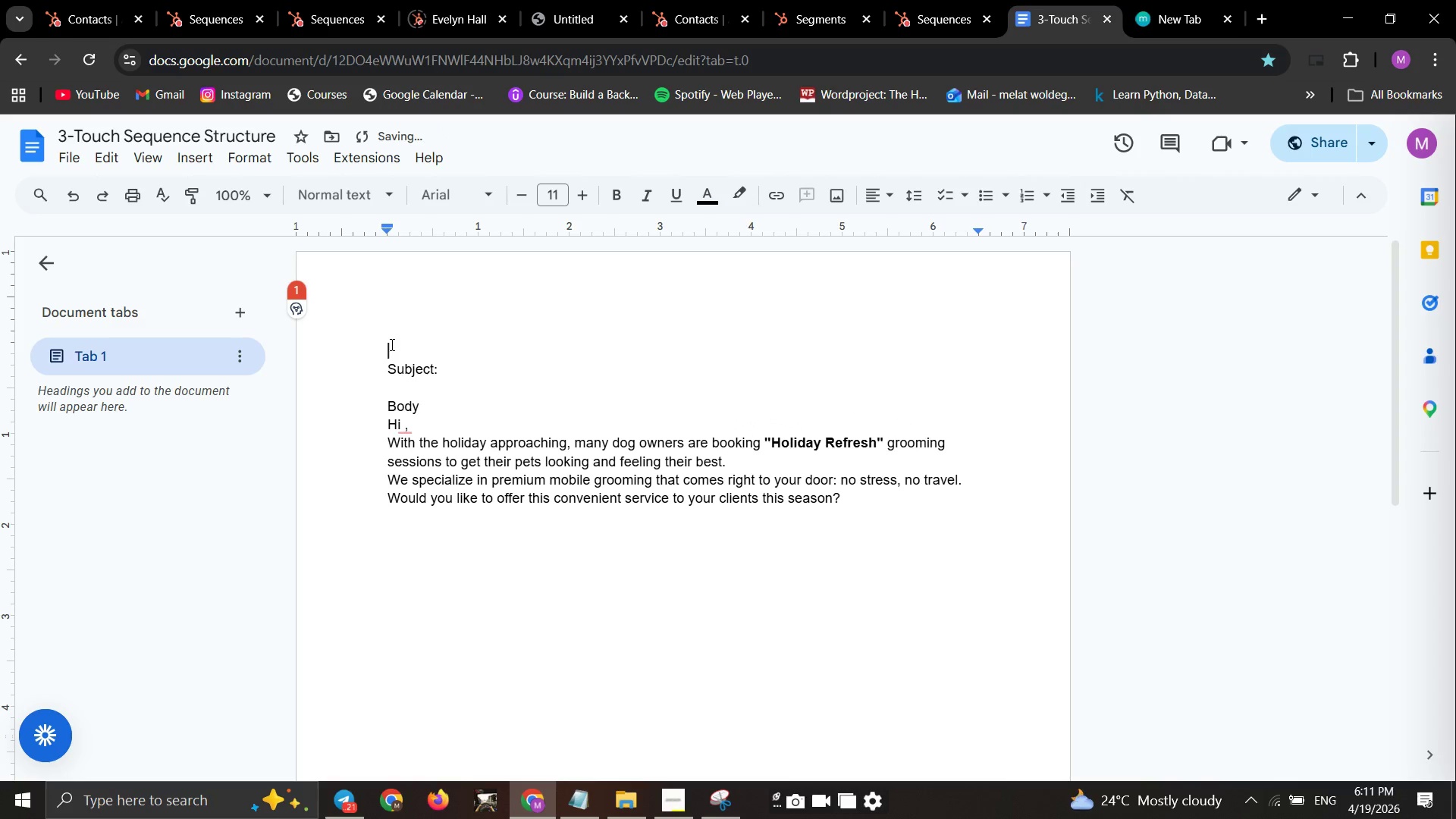 
type(Email 1:)
 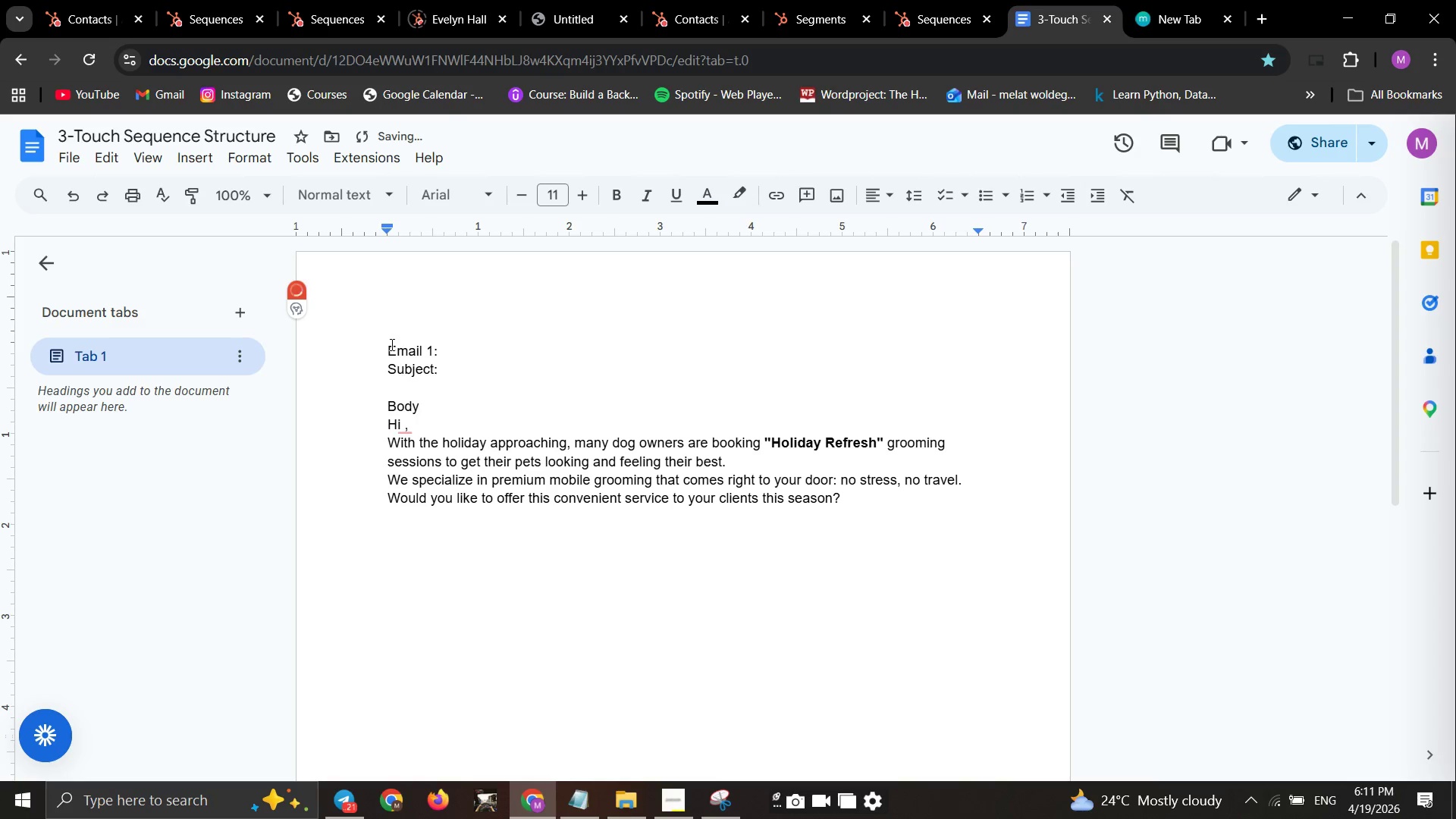 
left_click([854, 500])
 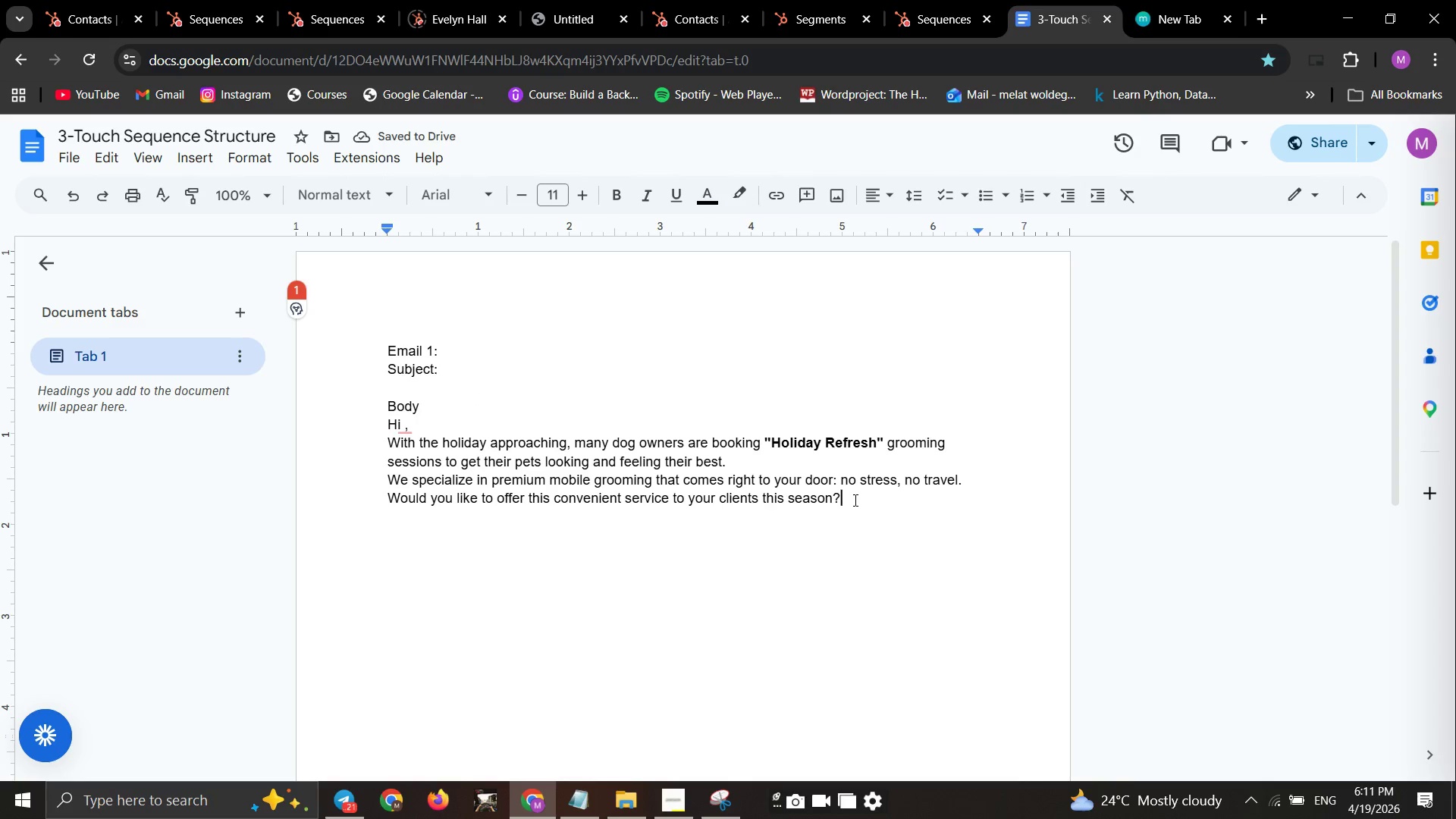 
key(Enter)
 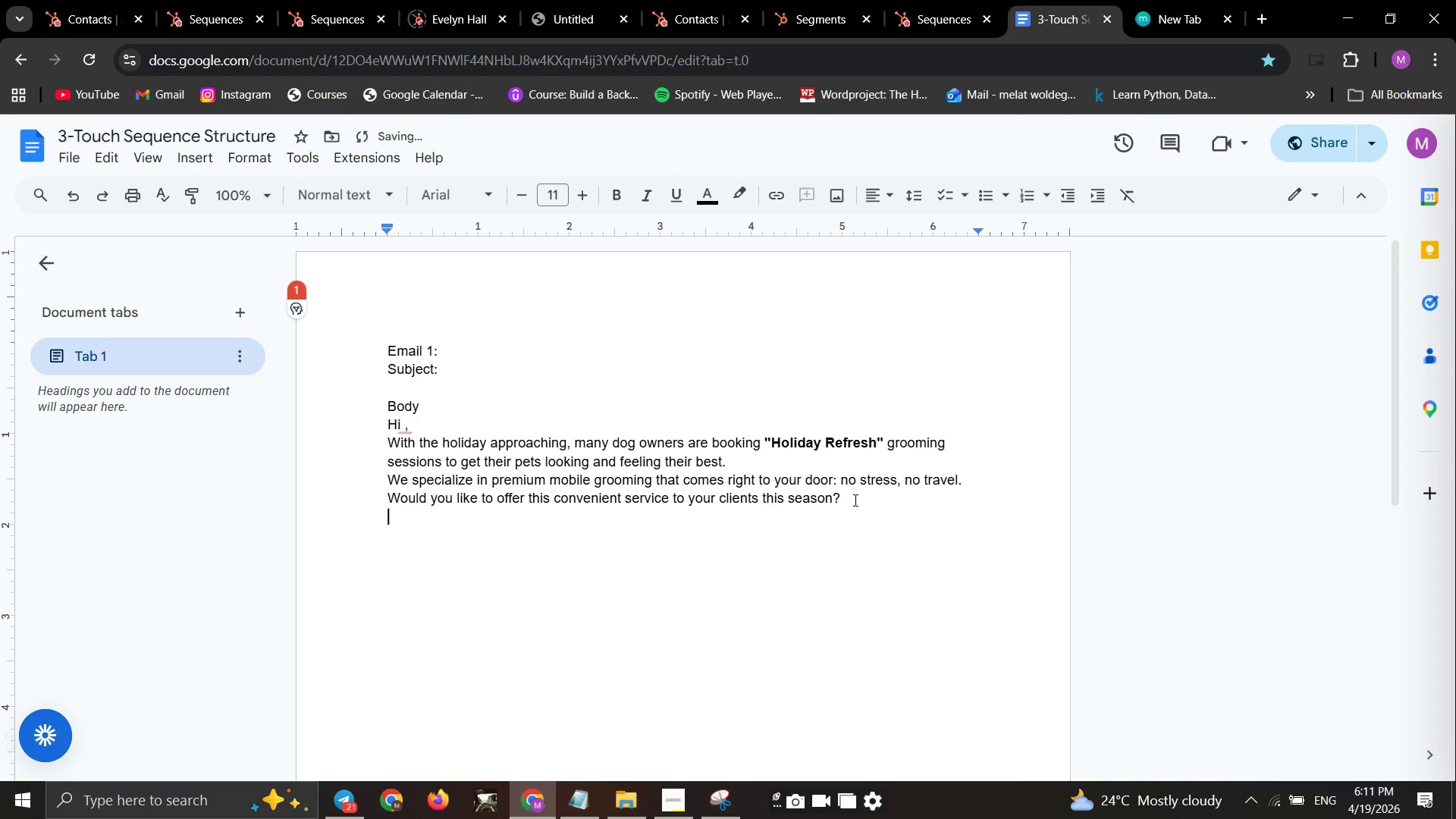 
key(Enter)
 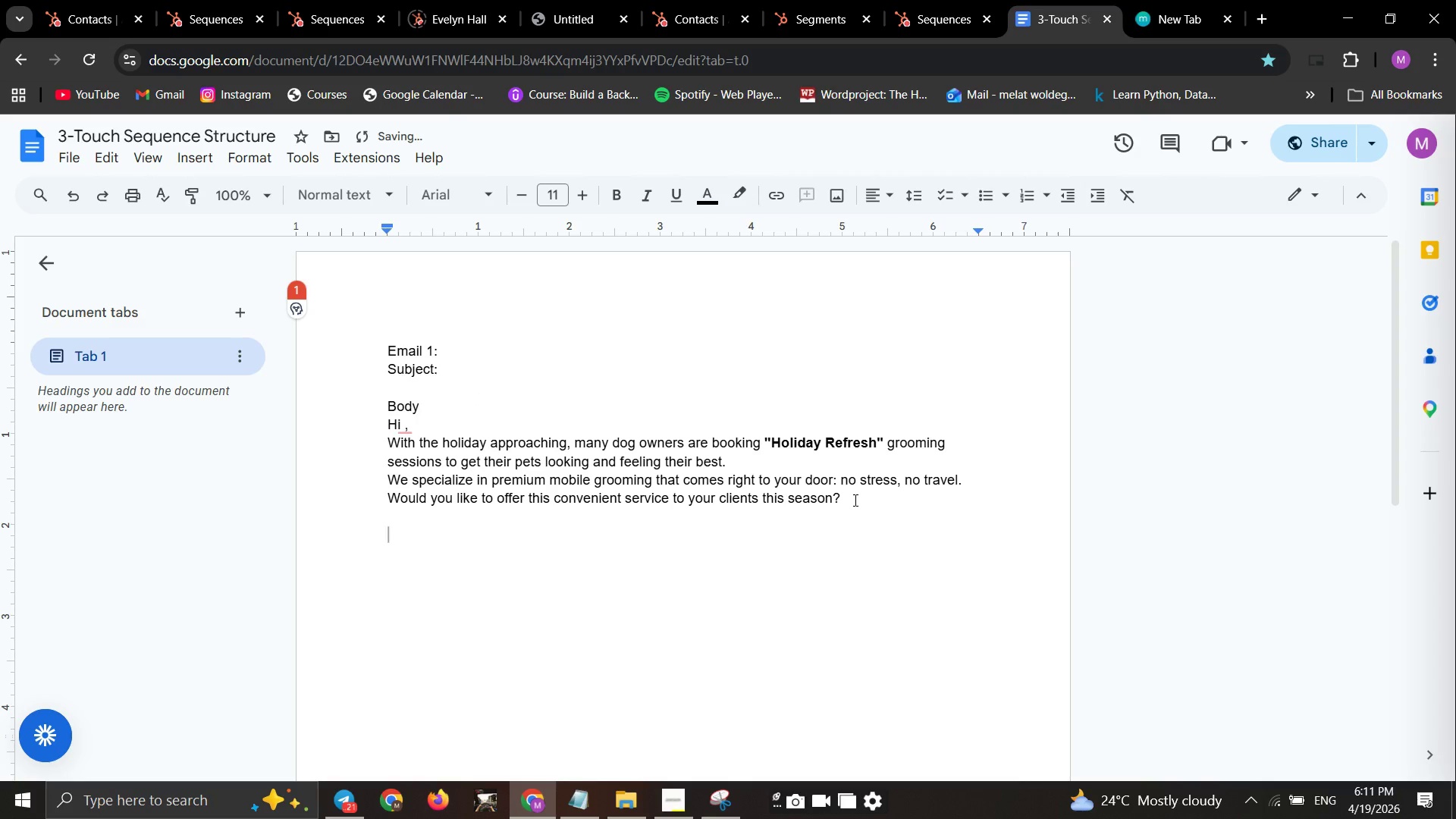 
type(Email2 )
key(Backspace)
key(Backspace)
type( 2:)
 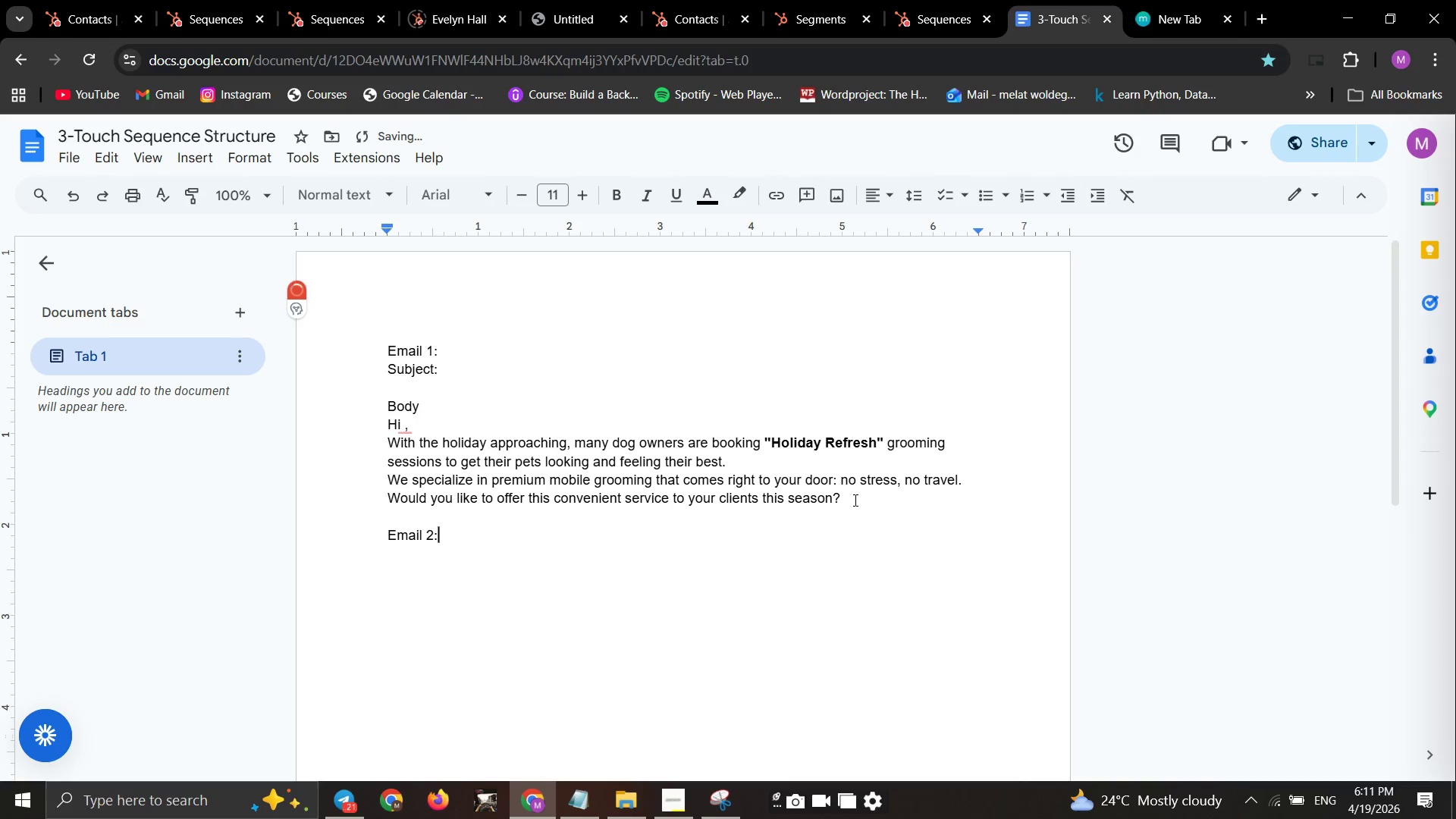 
 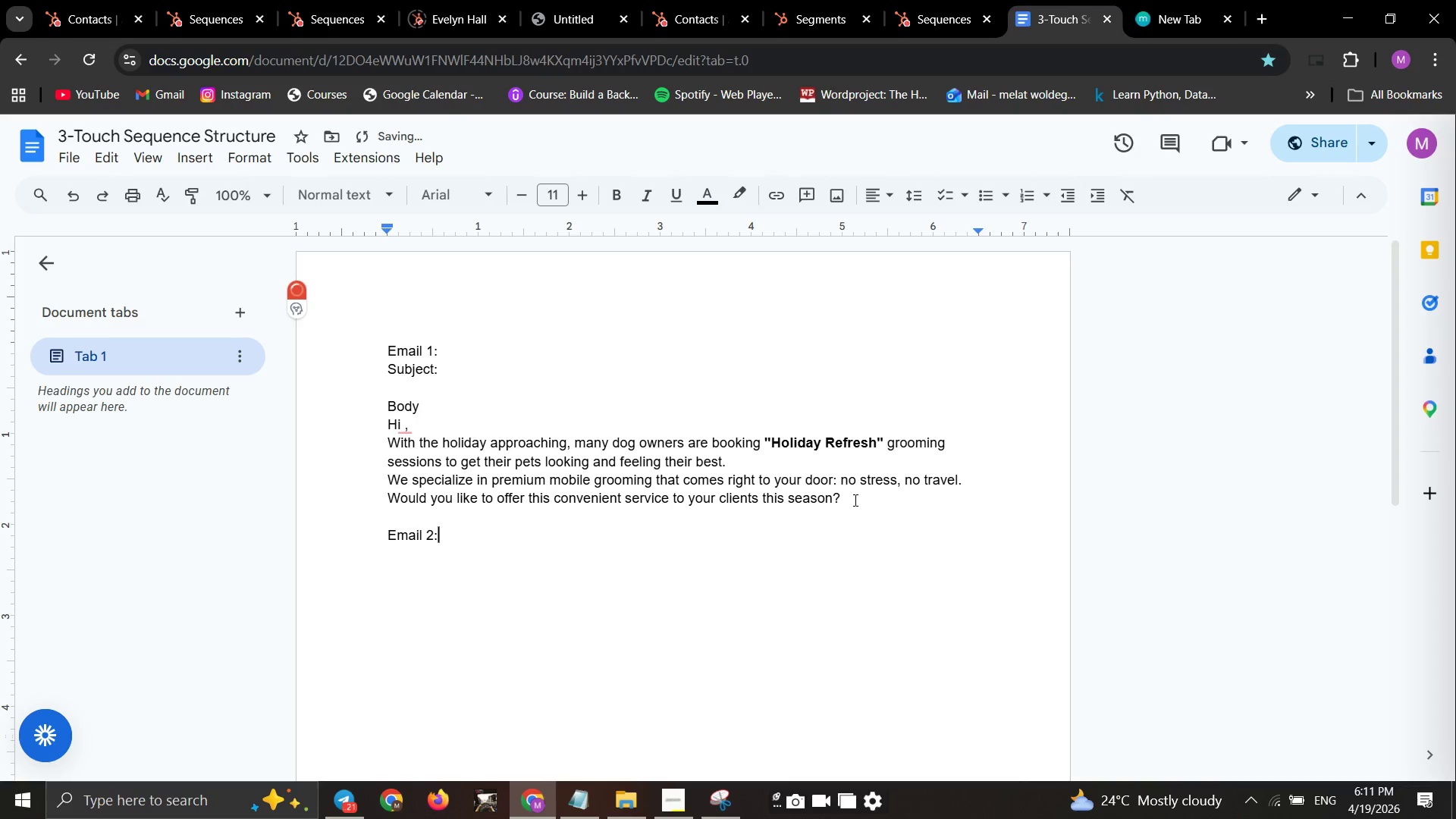 
key(Enter)
 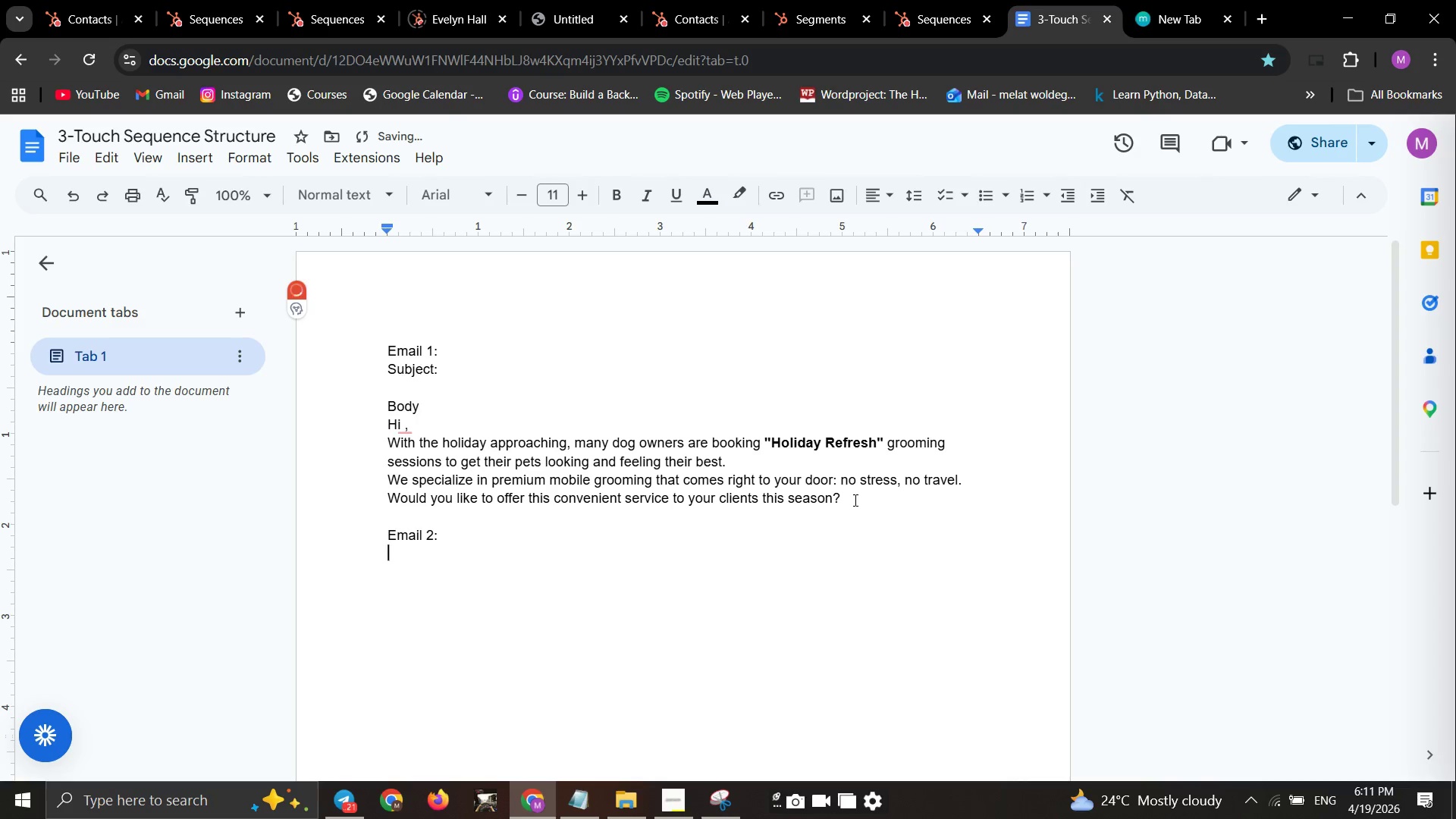 
type(Subject: )
 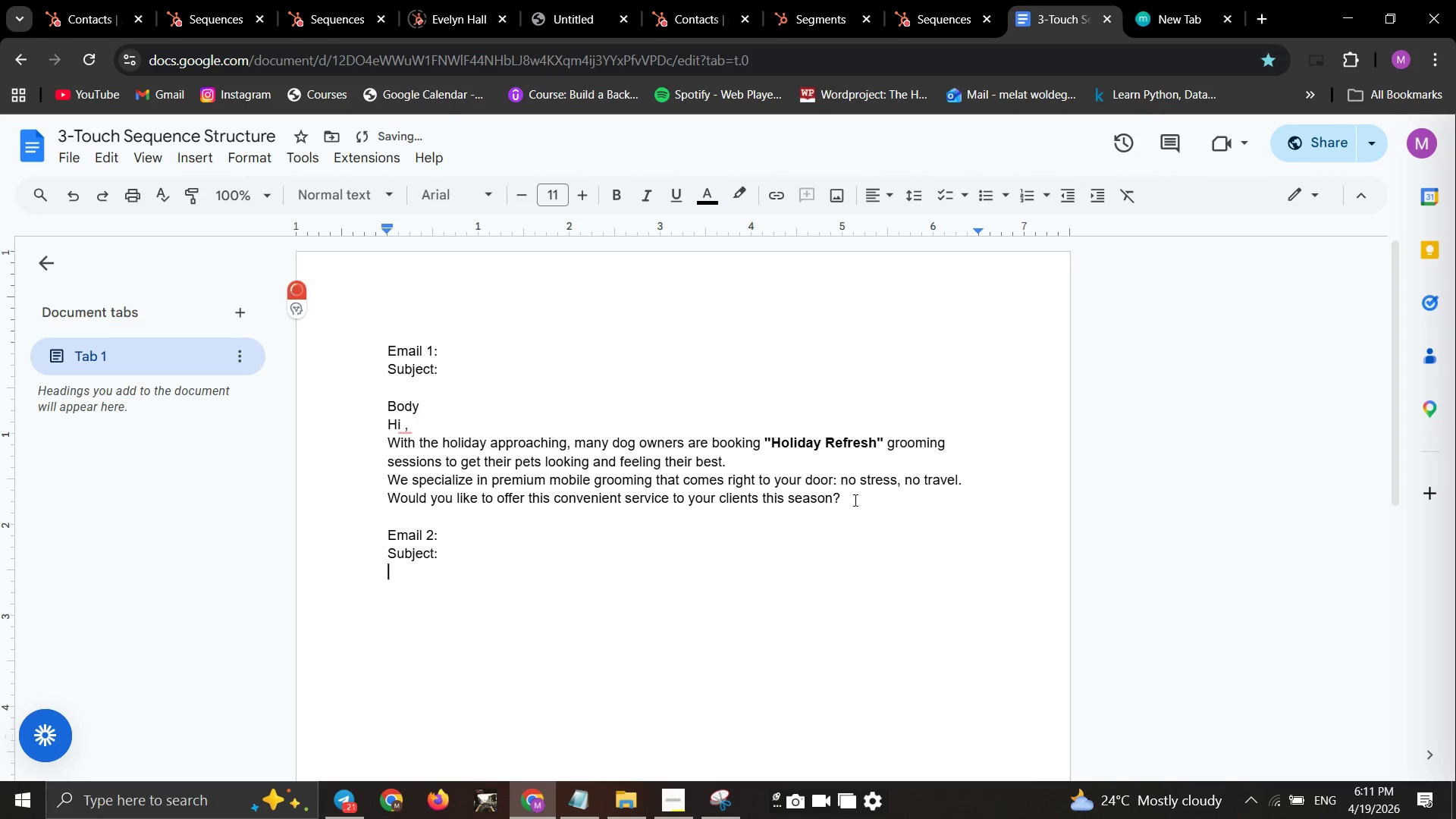 
key(Enter)
 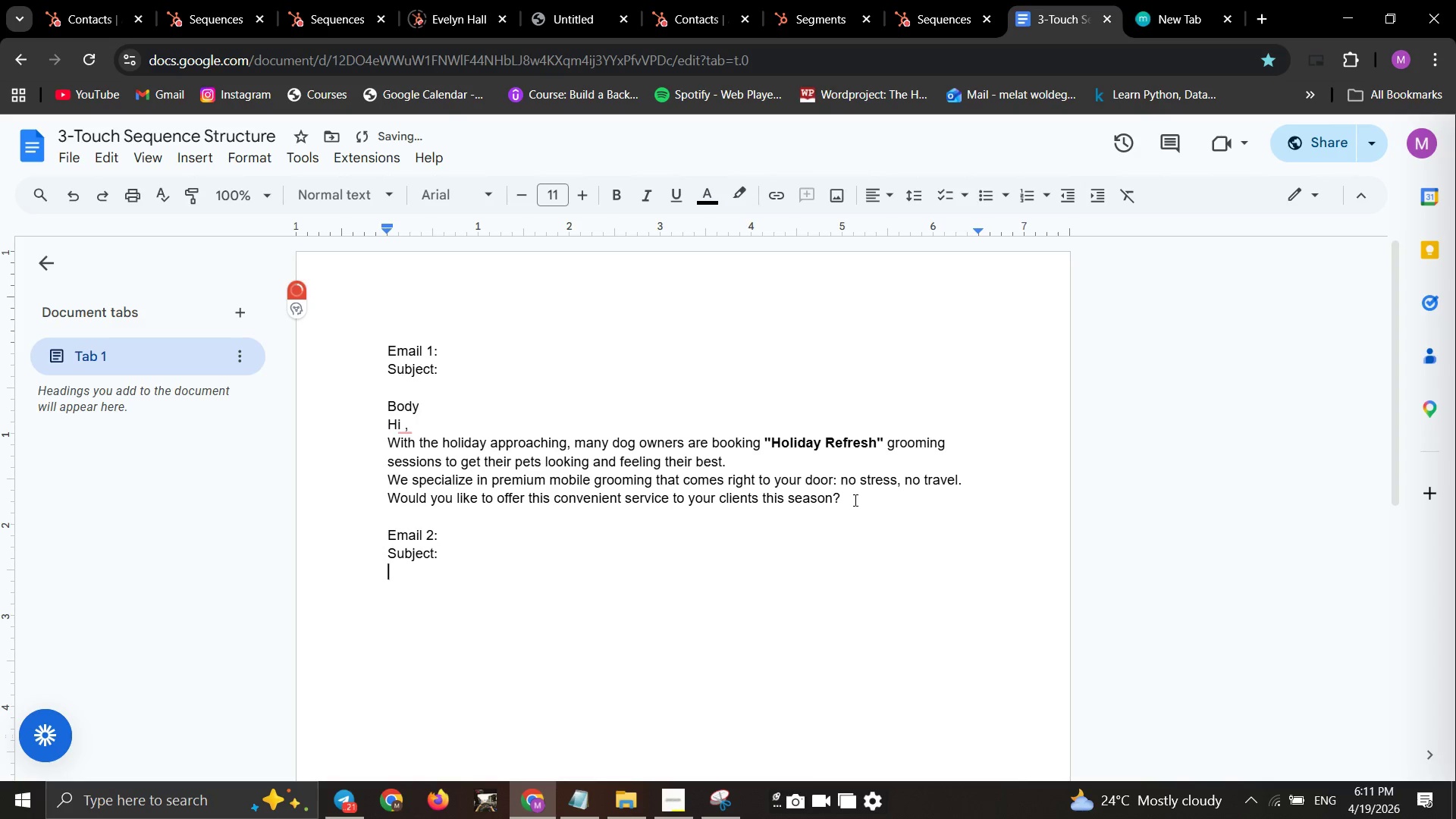 
key(Enter)
 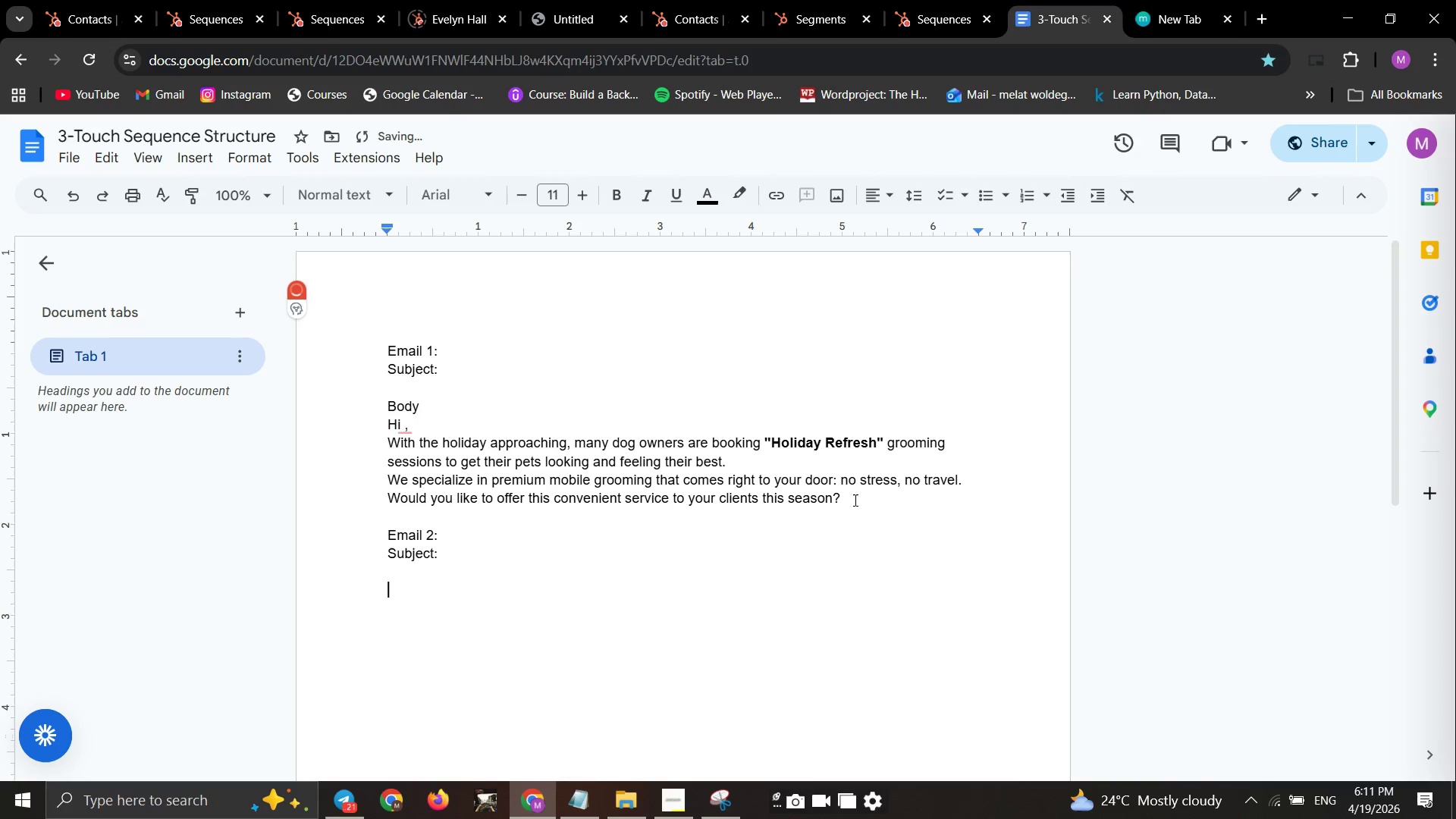 
type(Bodu)
key(Backspace)
type(y)
 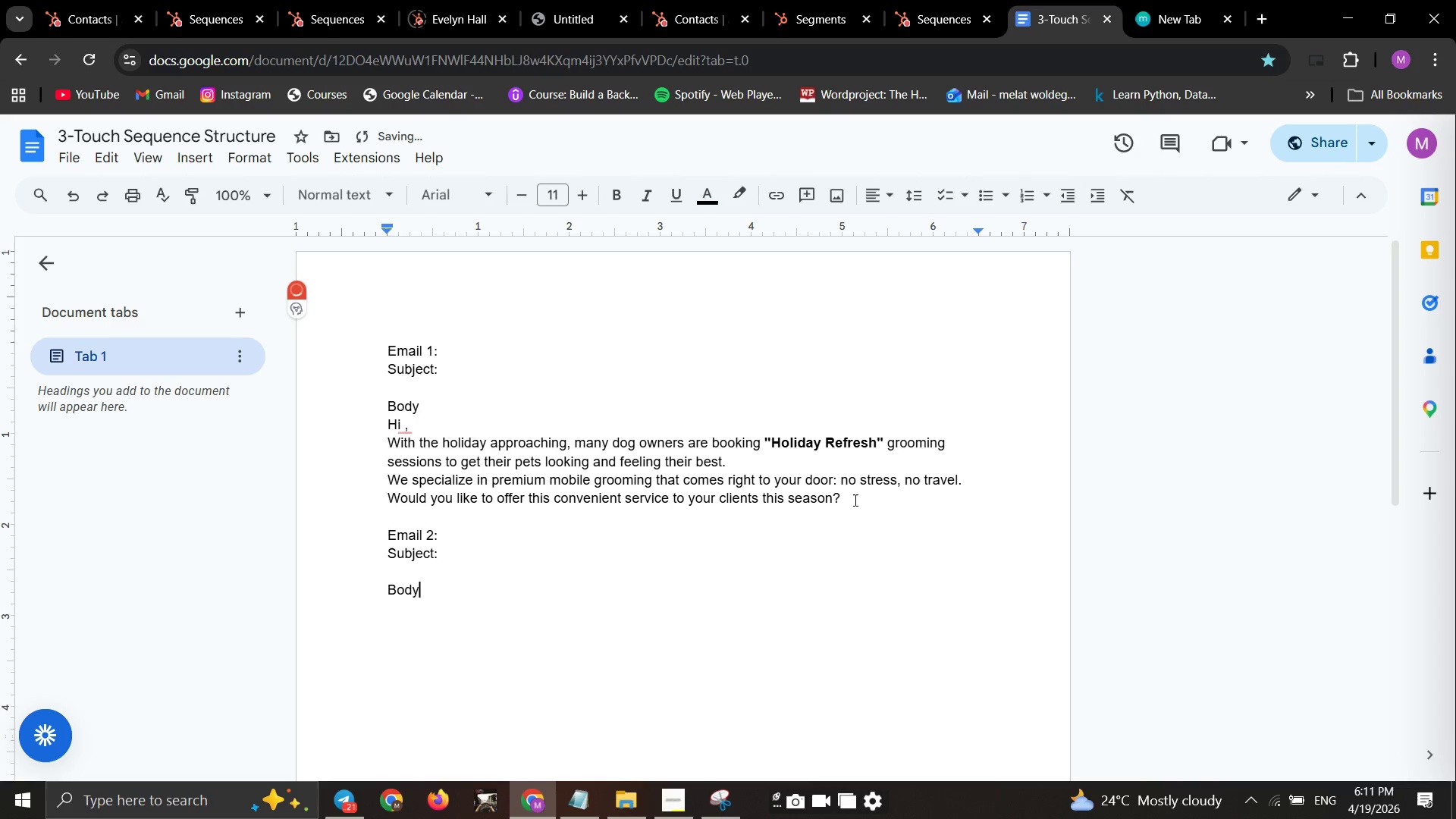 
hold_key(key=ShiftRight, duration=0.7)
 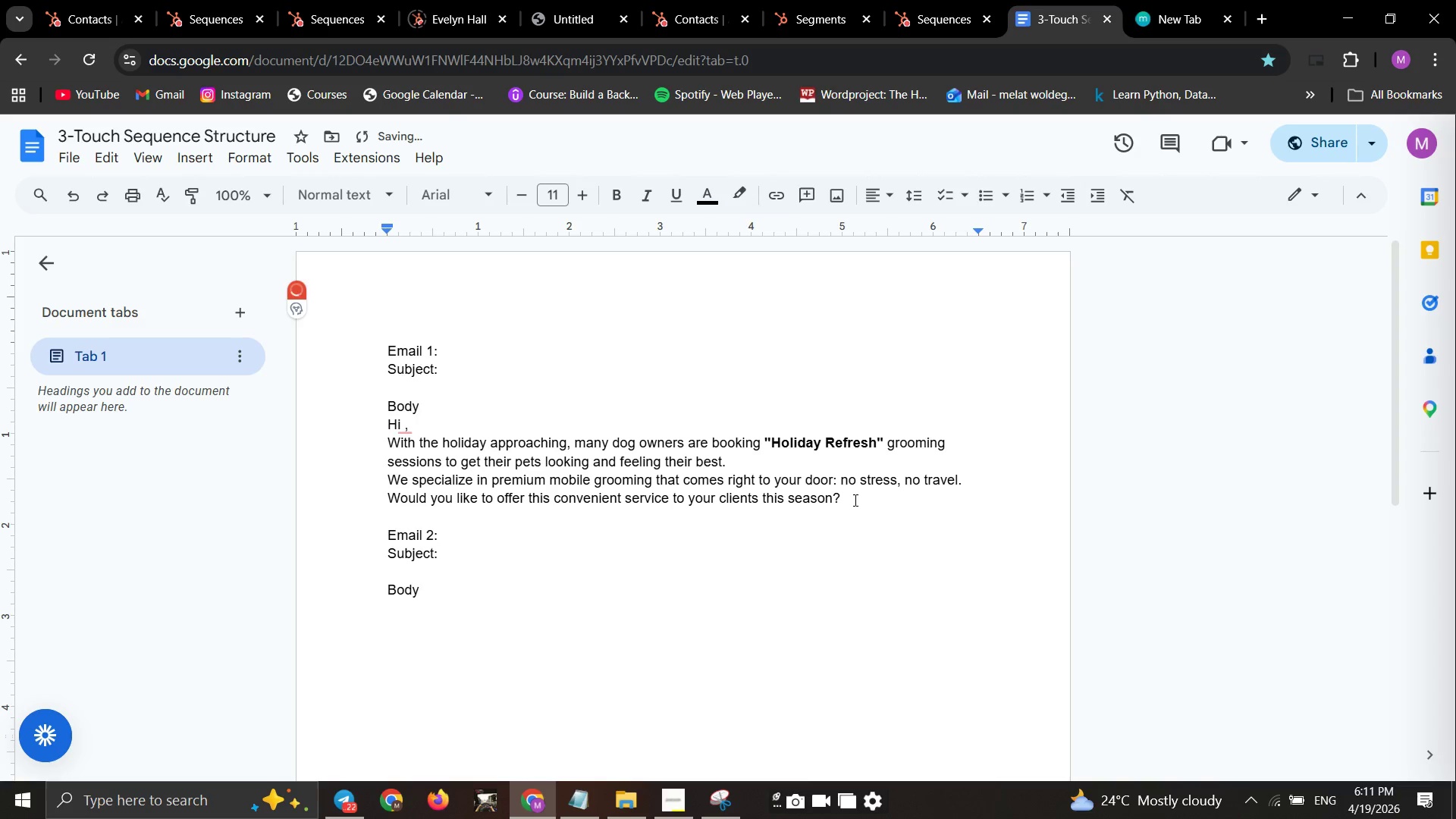 
key(Enter)
 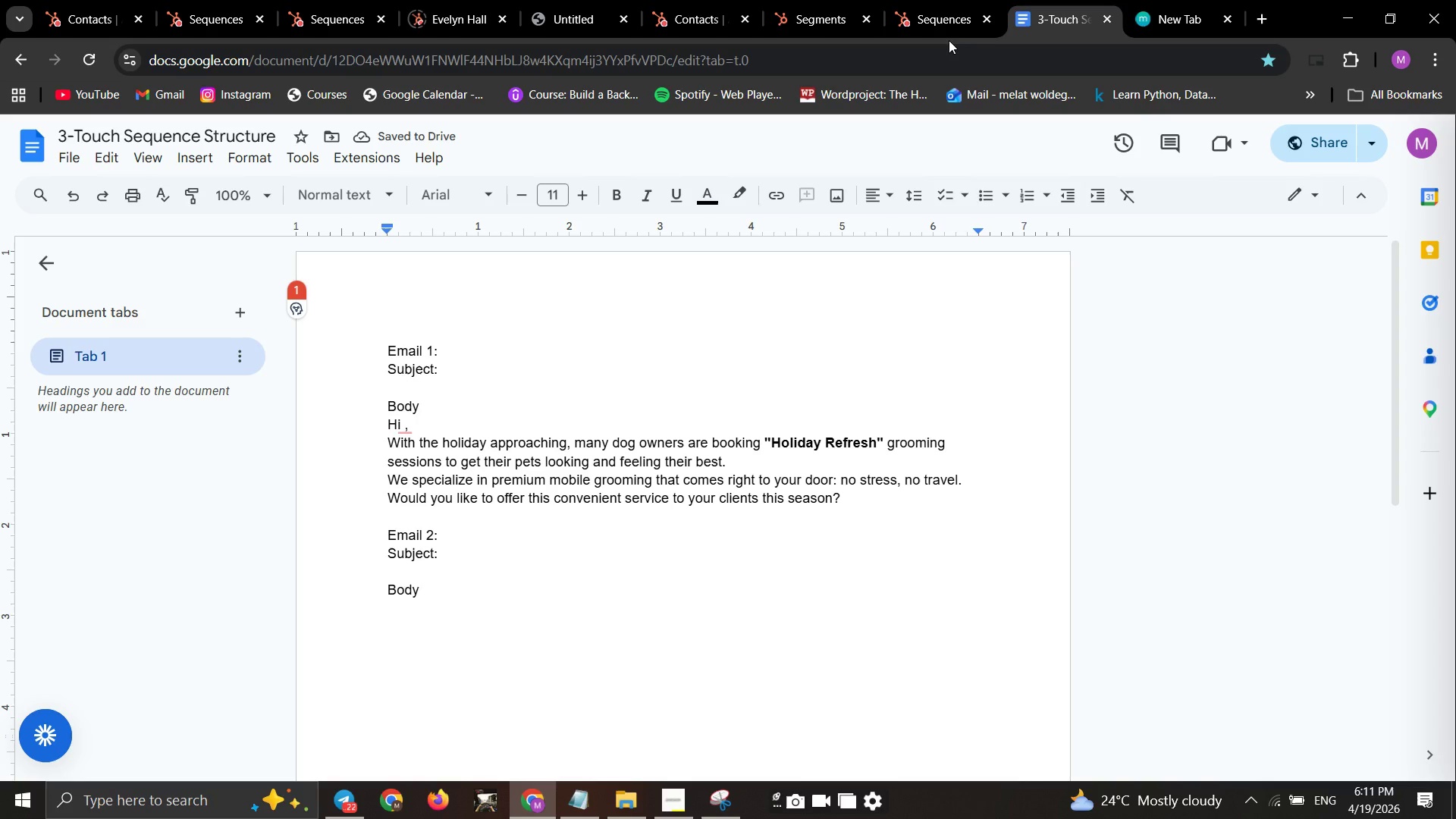 
left_click([934, 32])
 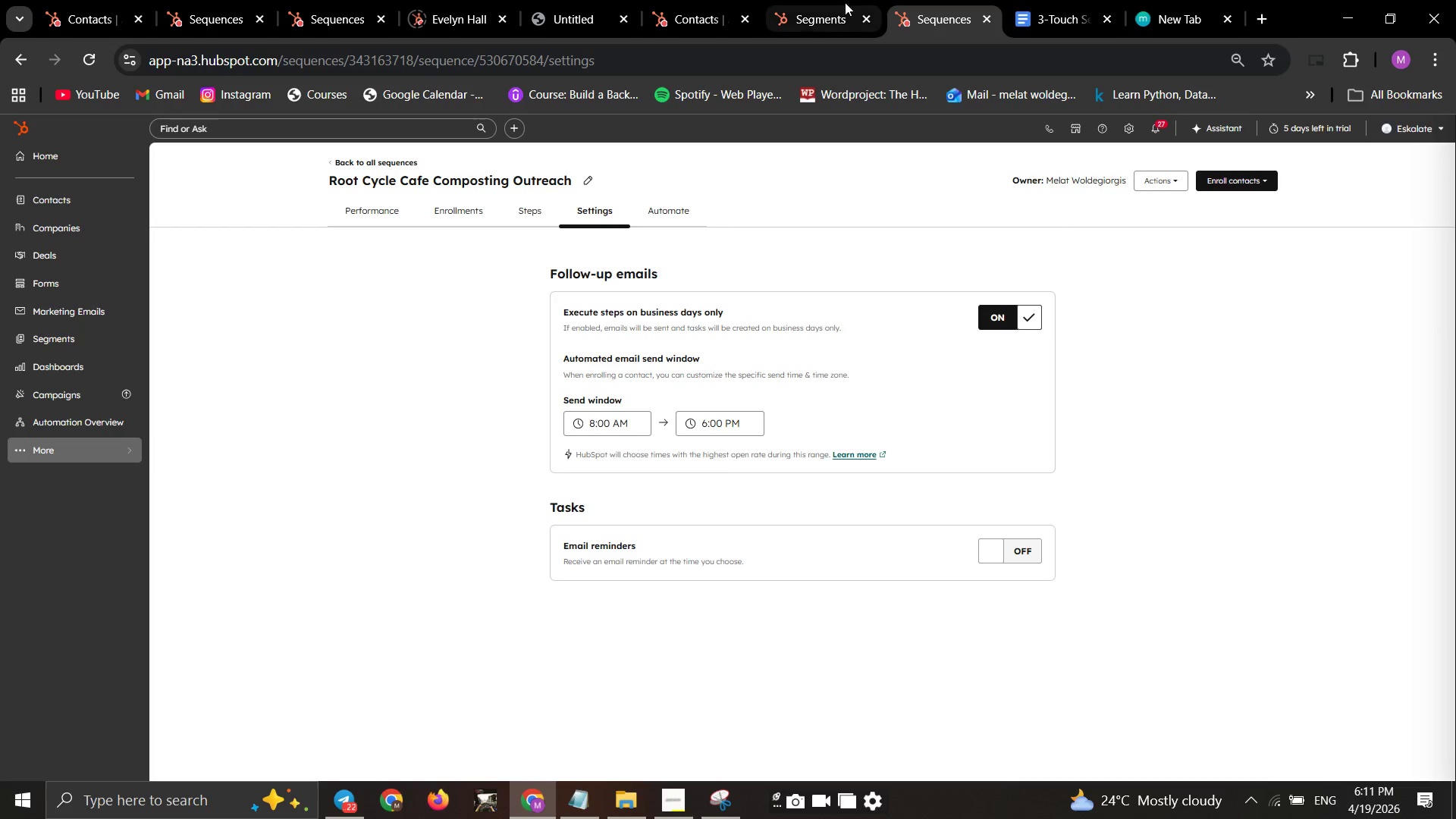 
double_click([934, 32])
 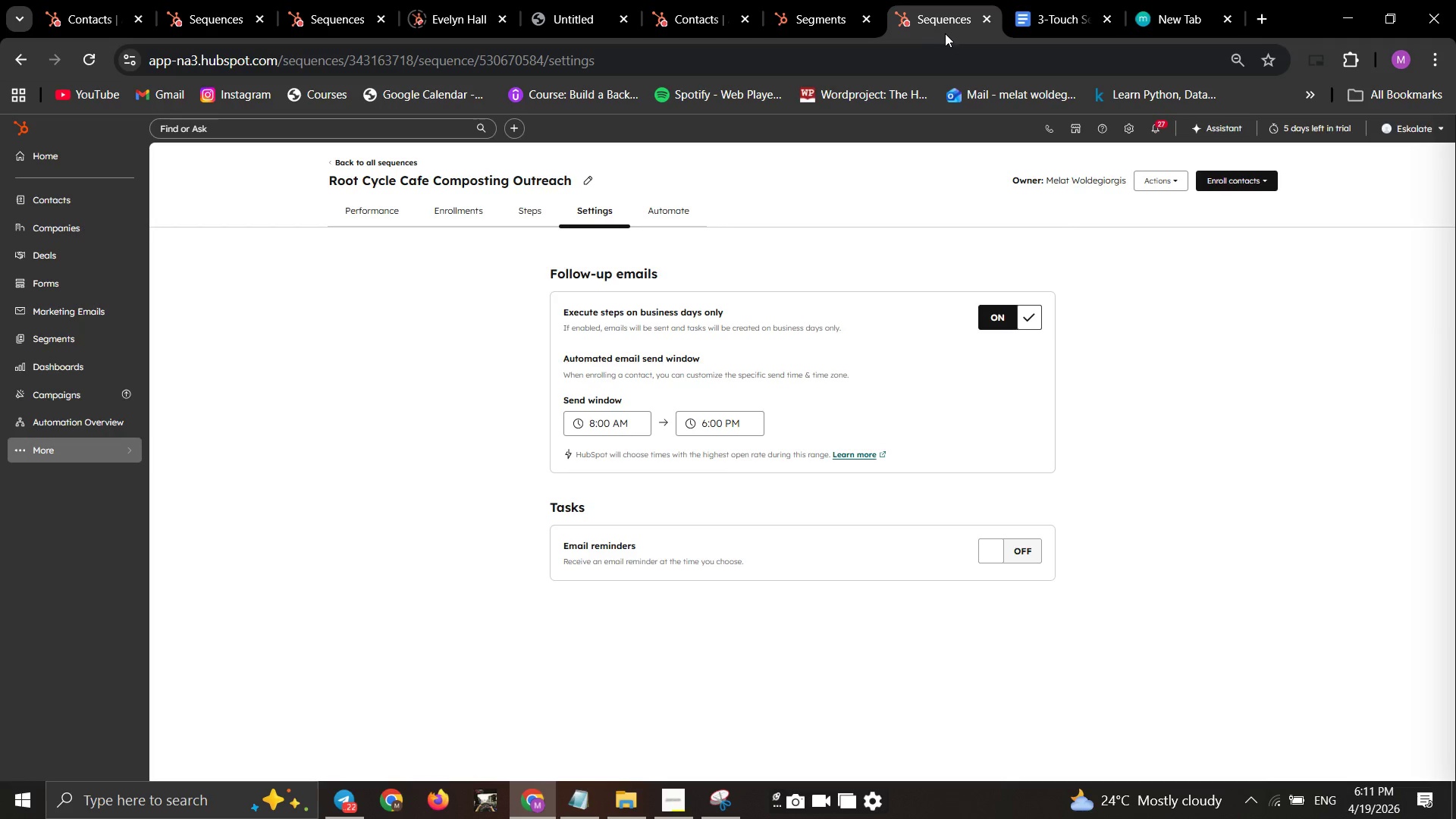 
left_click([795, 14])
 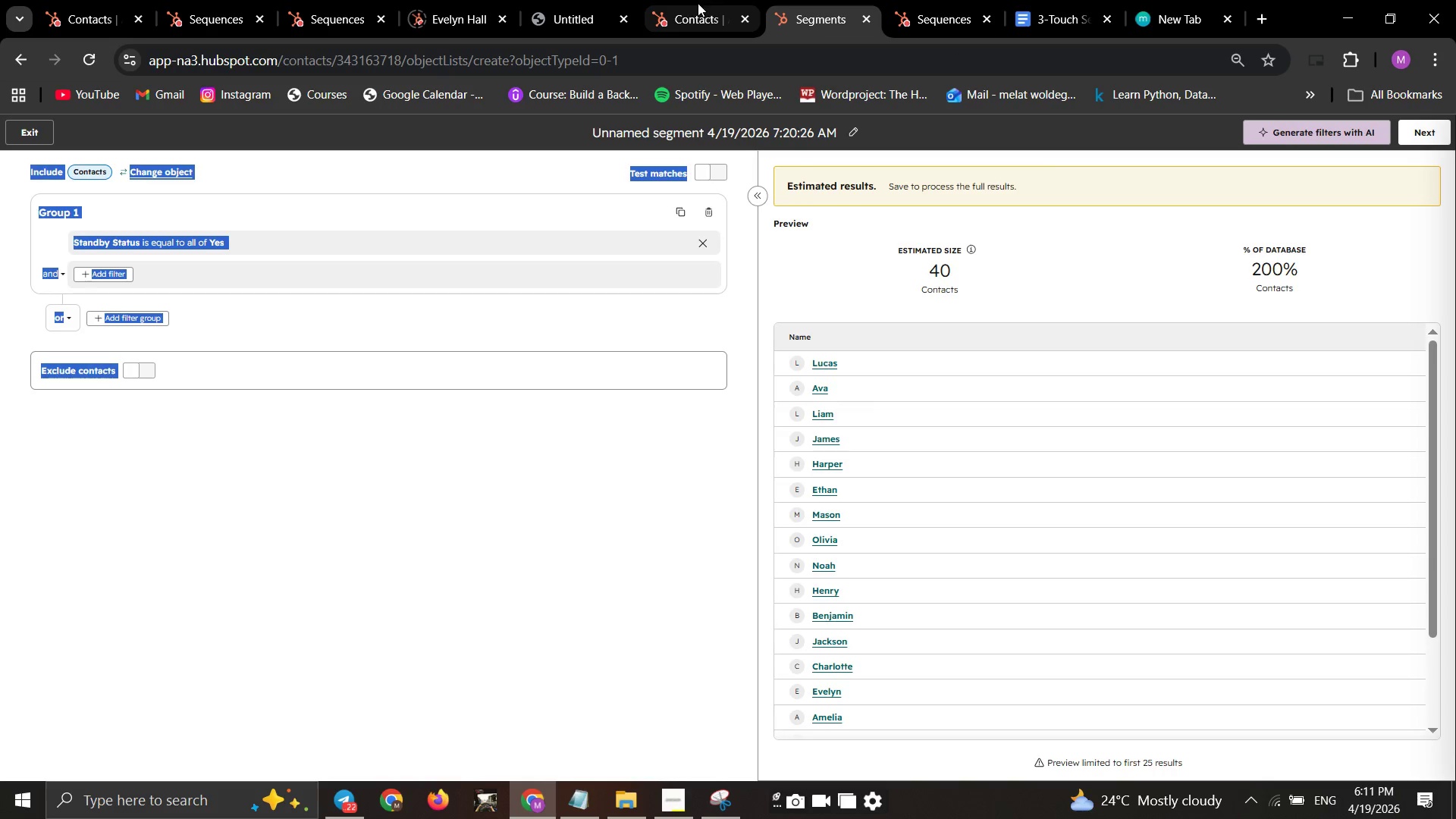 
left_click([692, 6])
 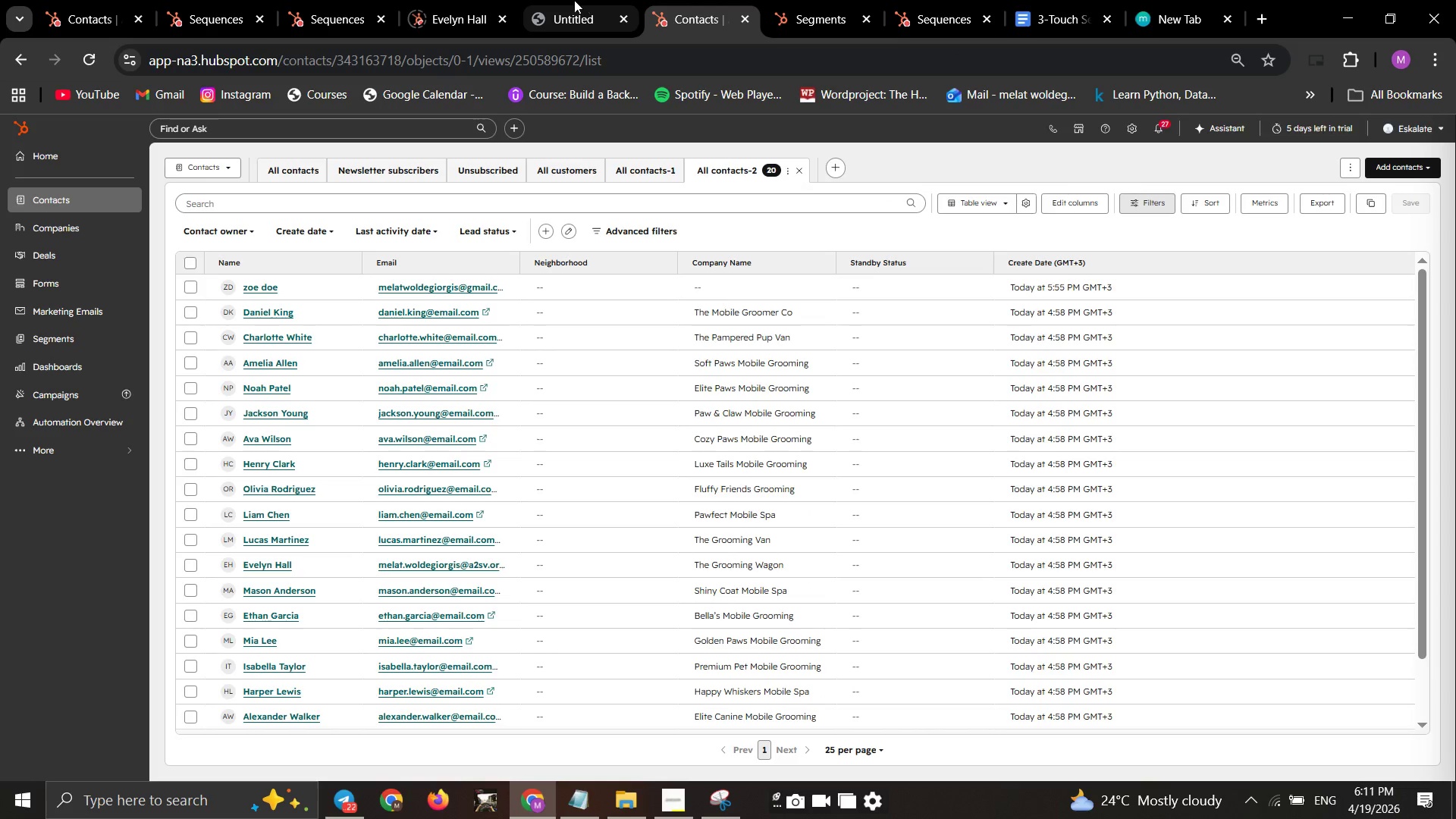 
left_click([559, 10])
 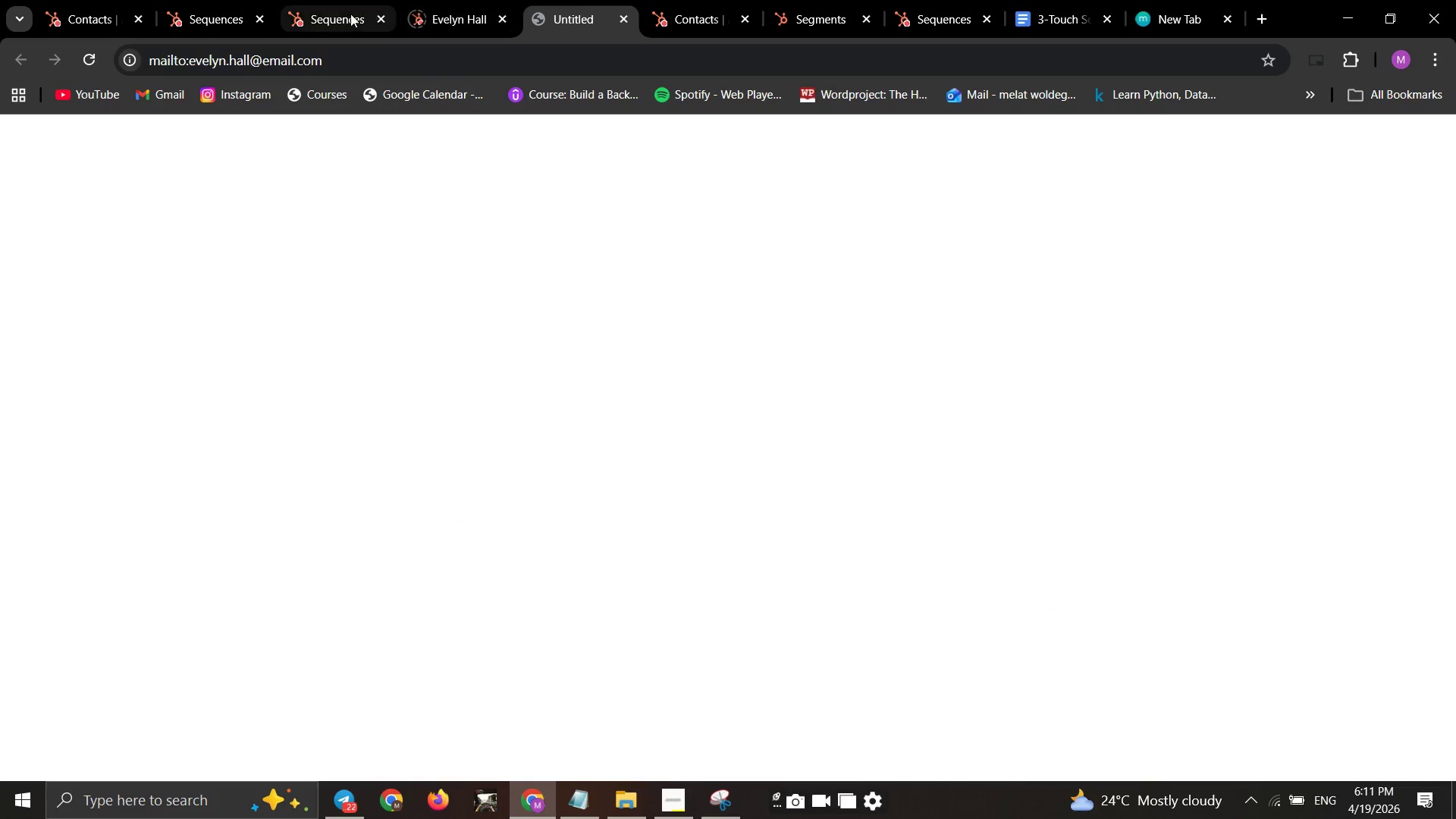 
left_click([350, 14])
 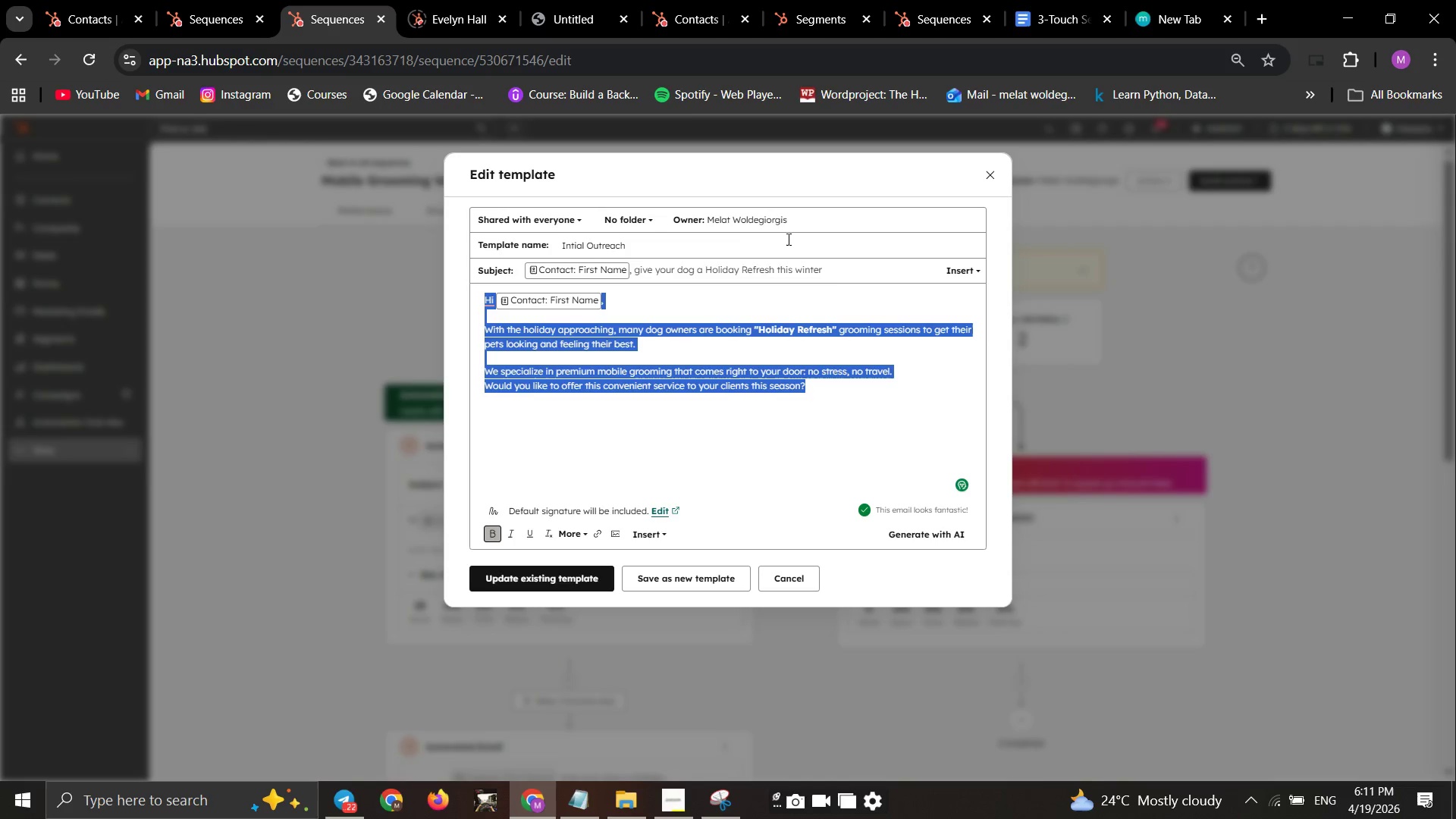 
left_click_drag(start_coordinate=[770, 239], to_coordinate=[536, 247])
 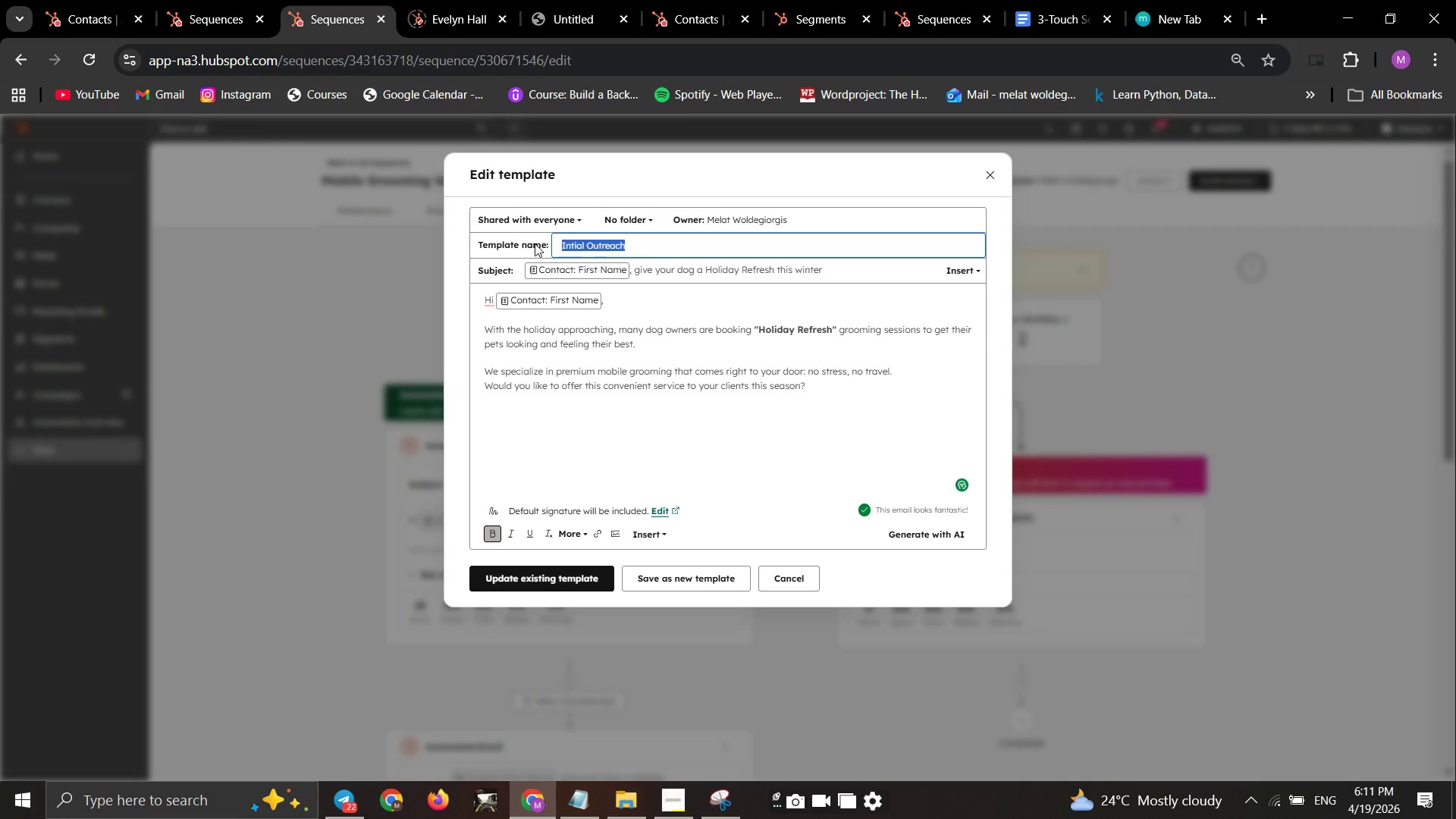 
key(Control+C)
 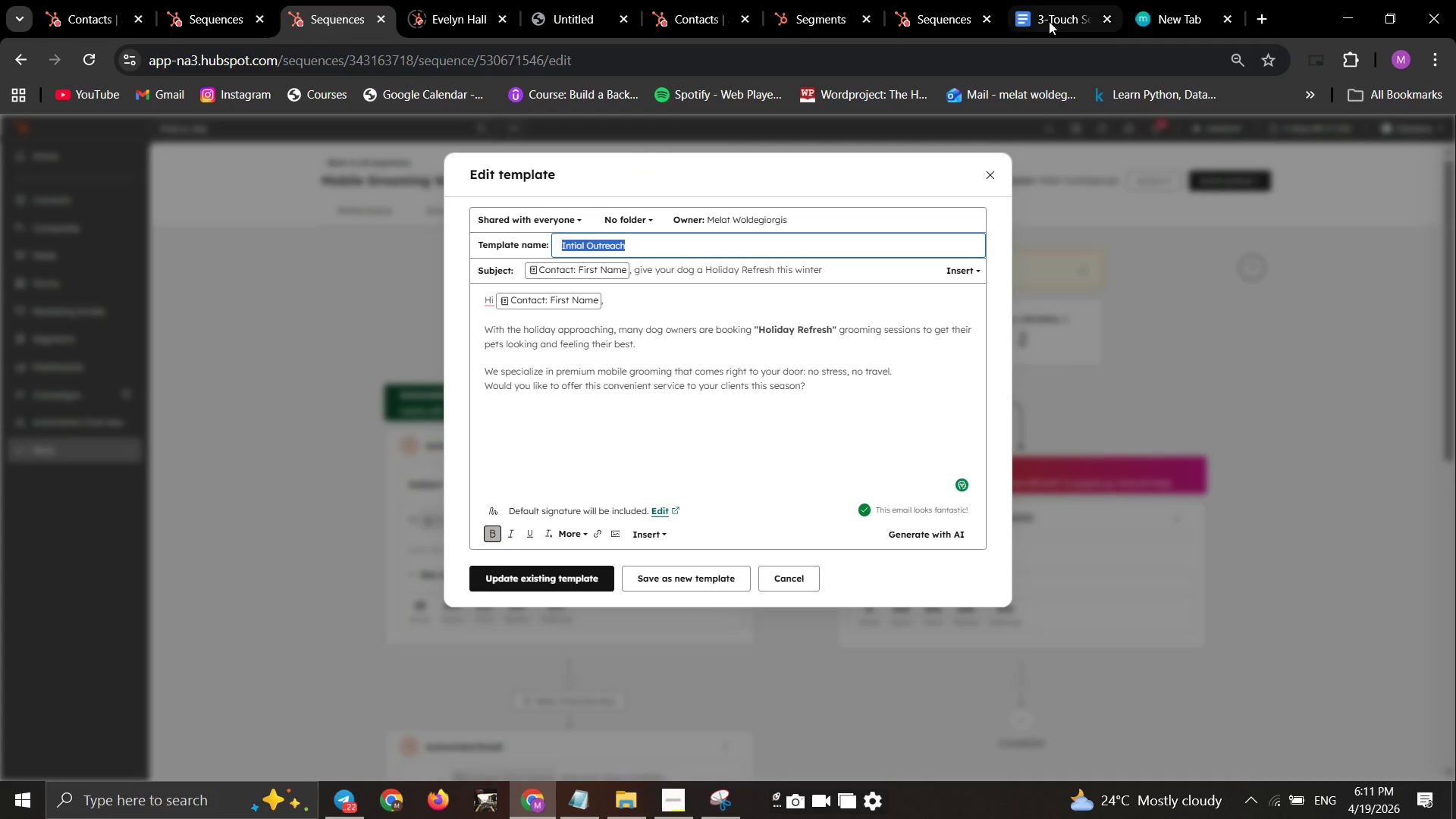 
left_click([1049, 21])
 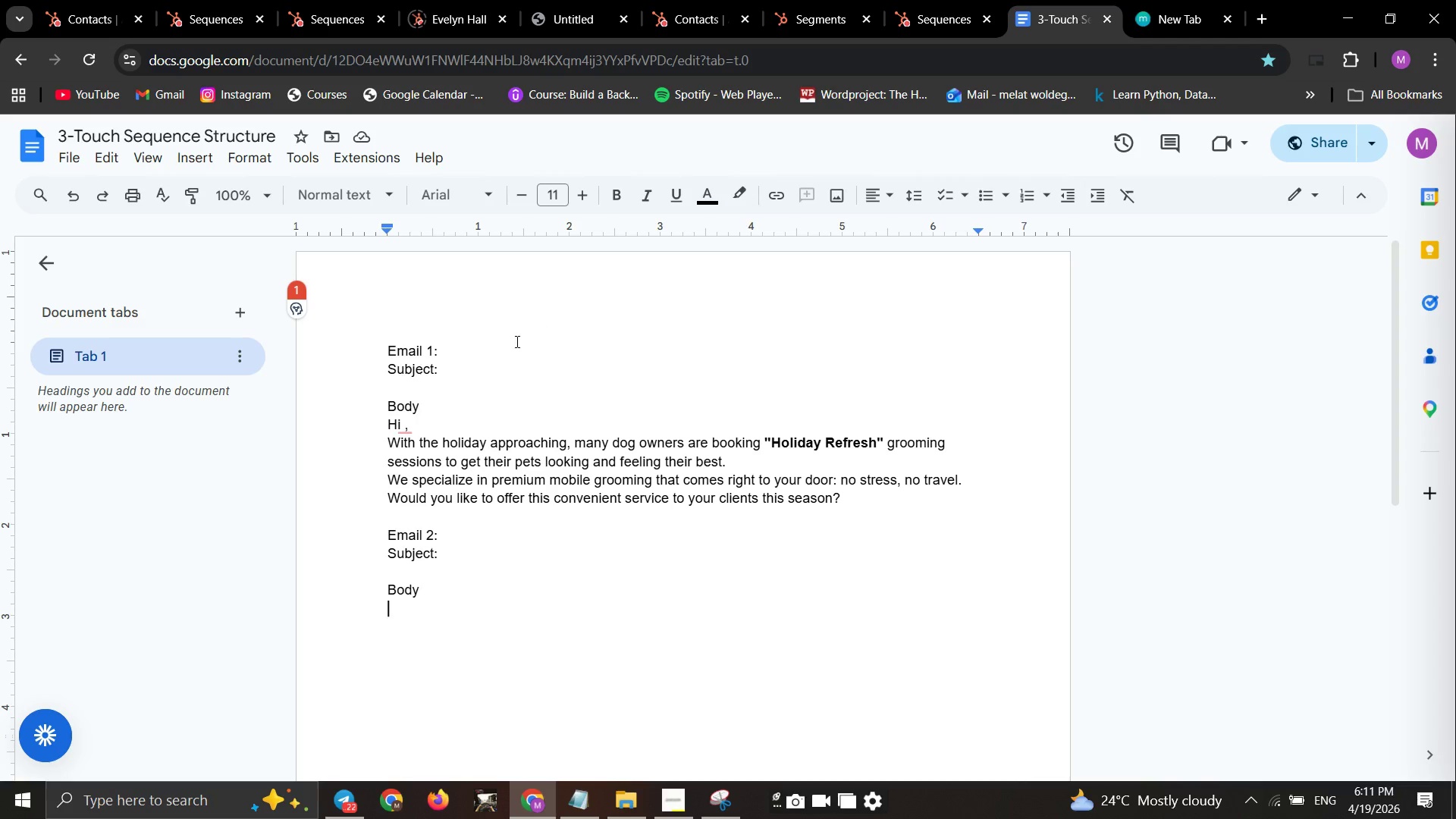 
left_click([504, 347])
 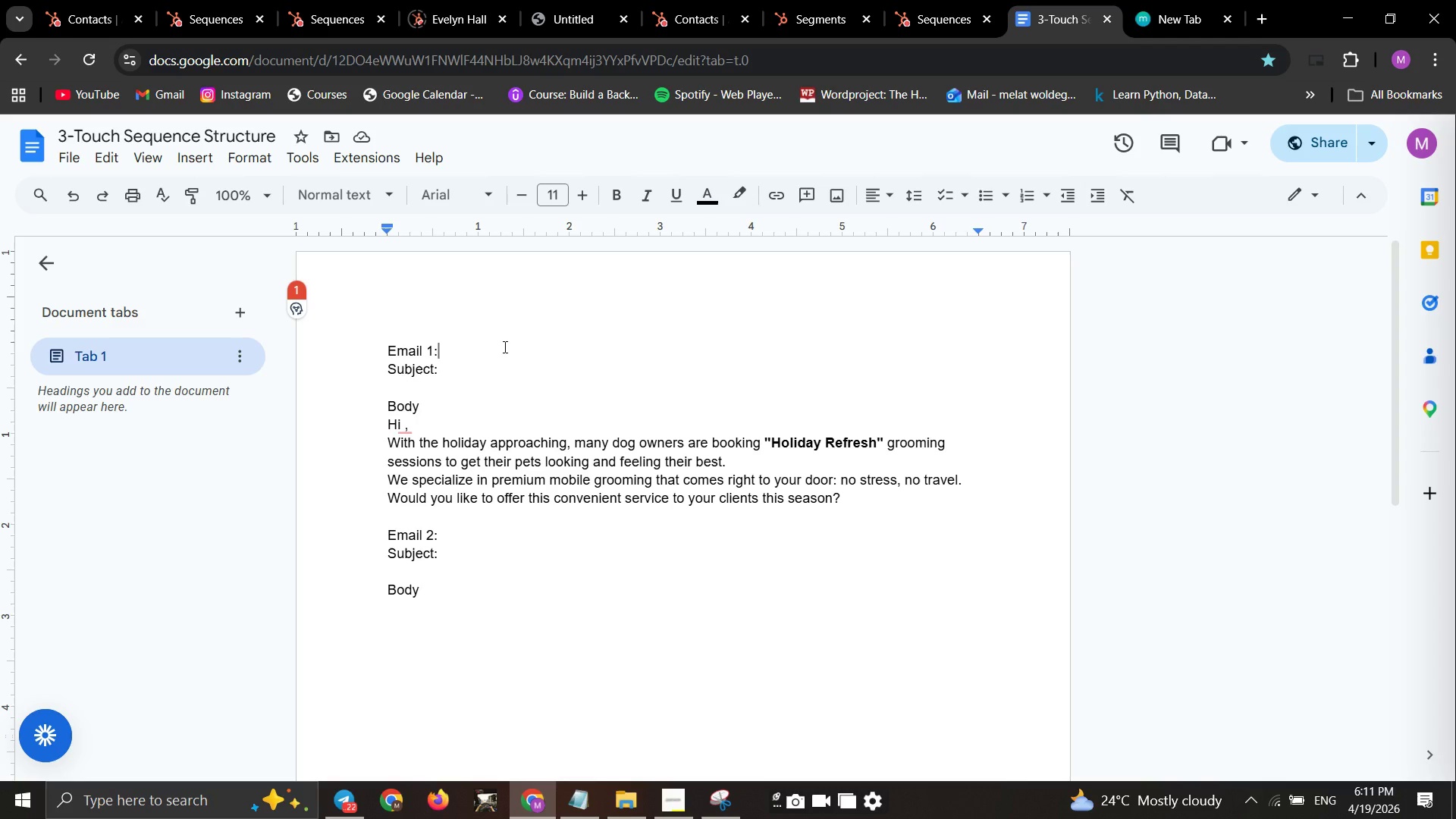 
key(Control+V)
 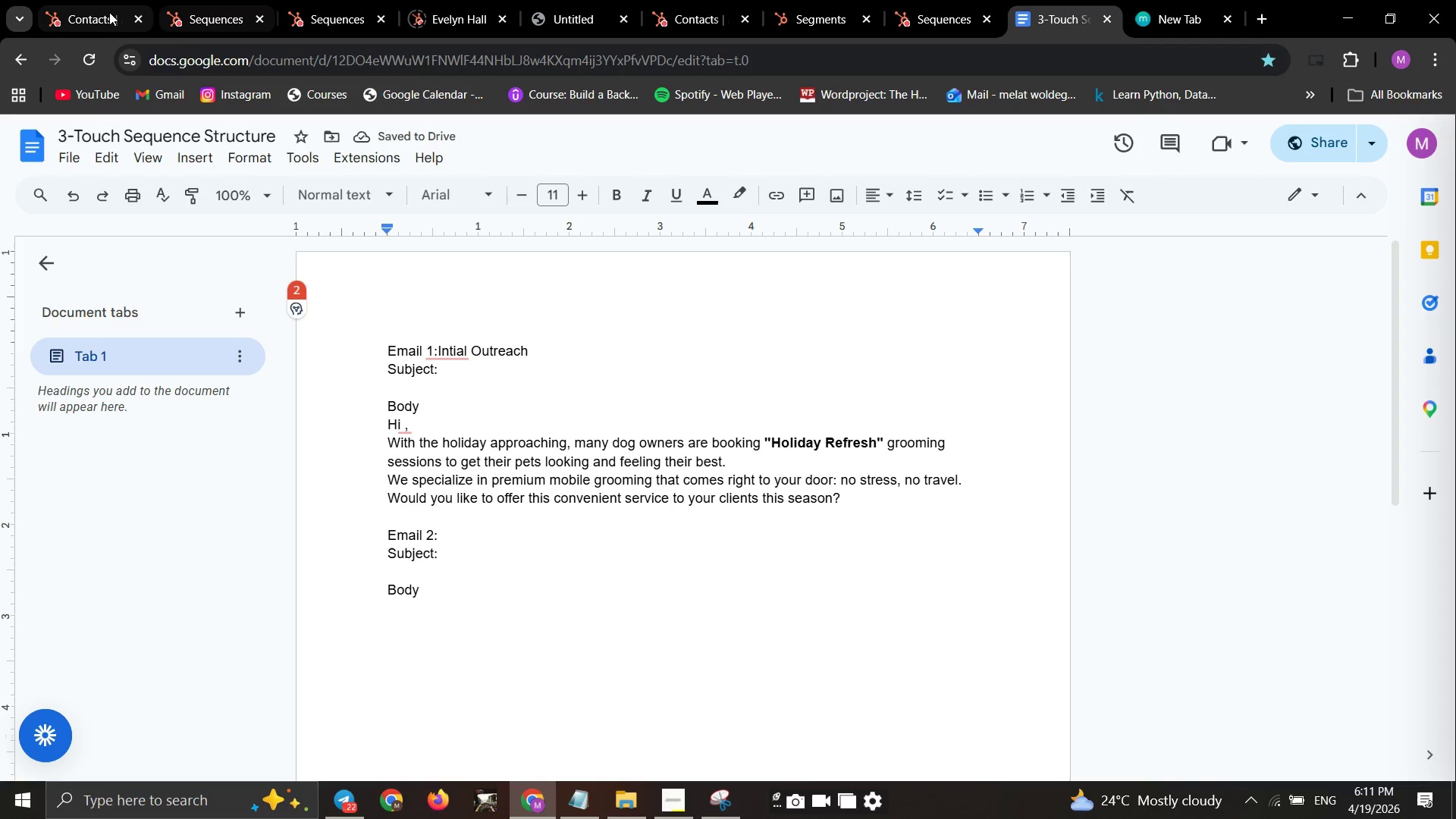 
double_click([212, 13])
 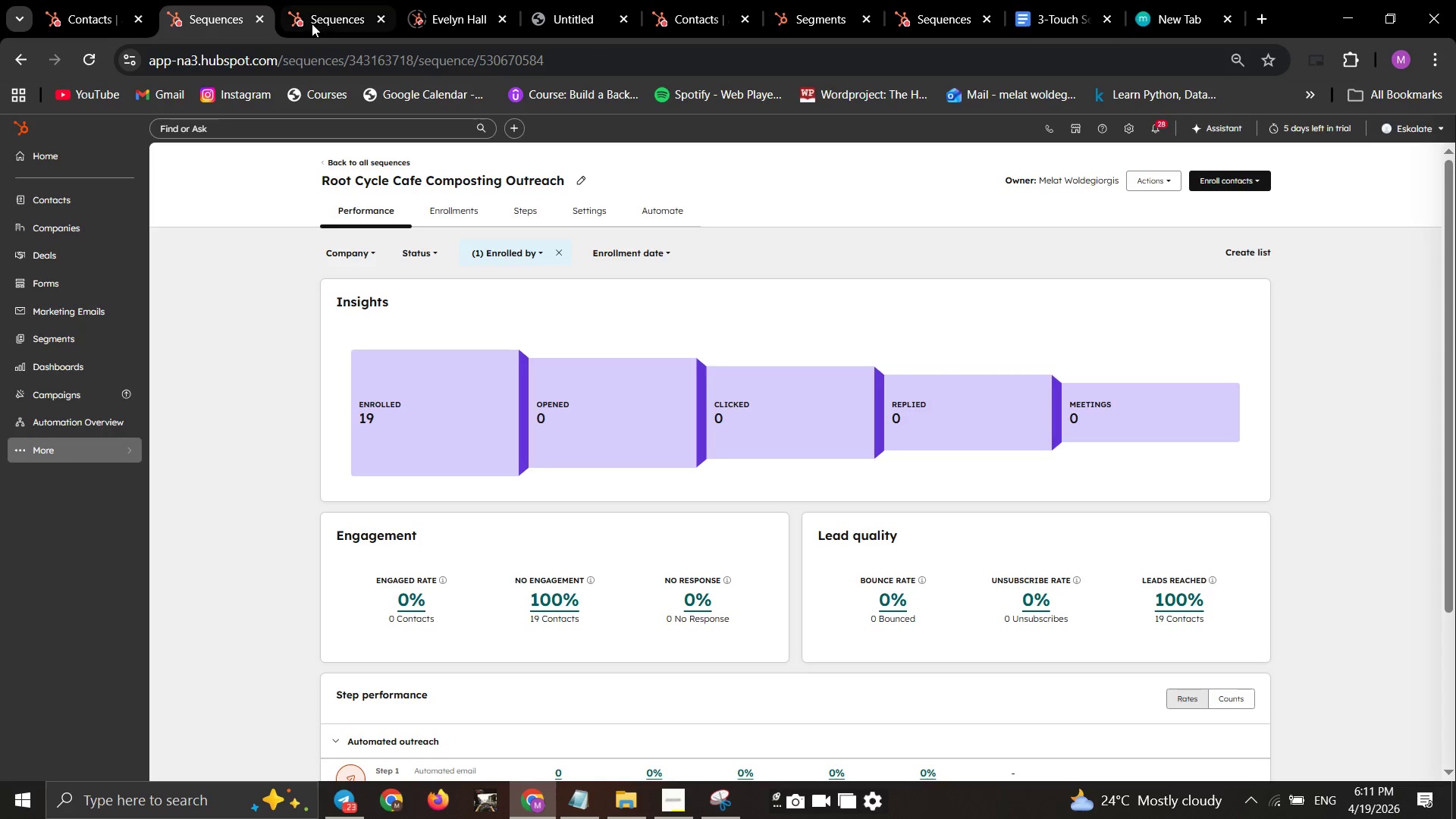 
left_click([313, 24])
 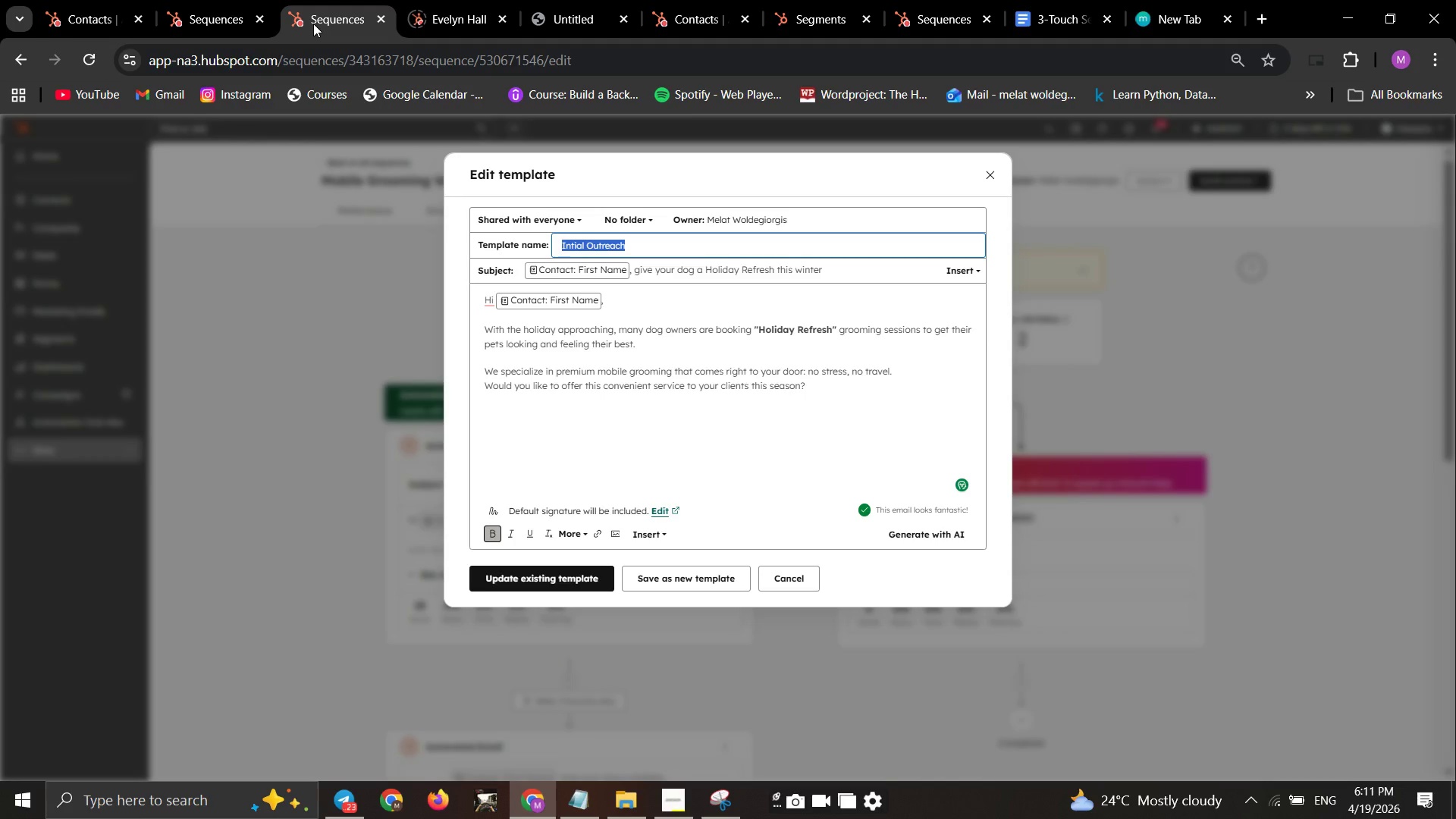 
left_click_drag(start_coordinate=[313, 24], to_coordinate=[934, 27])
 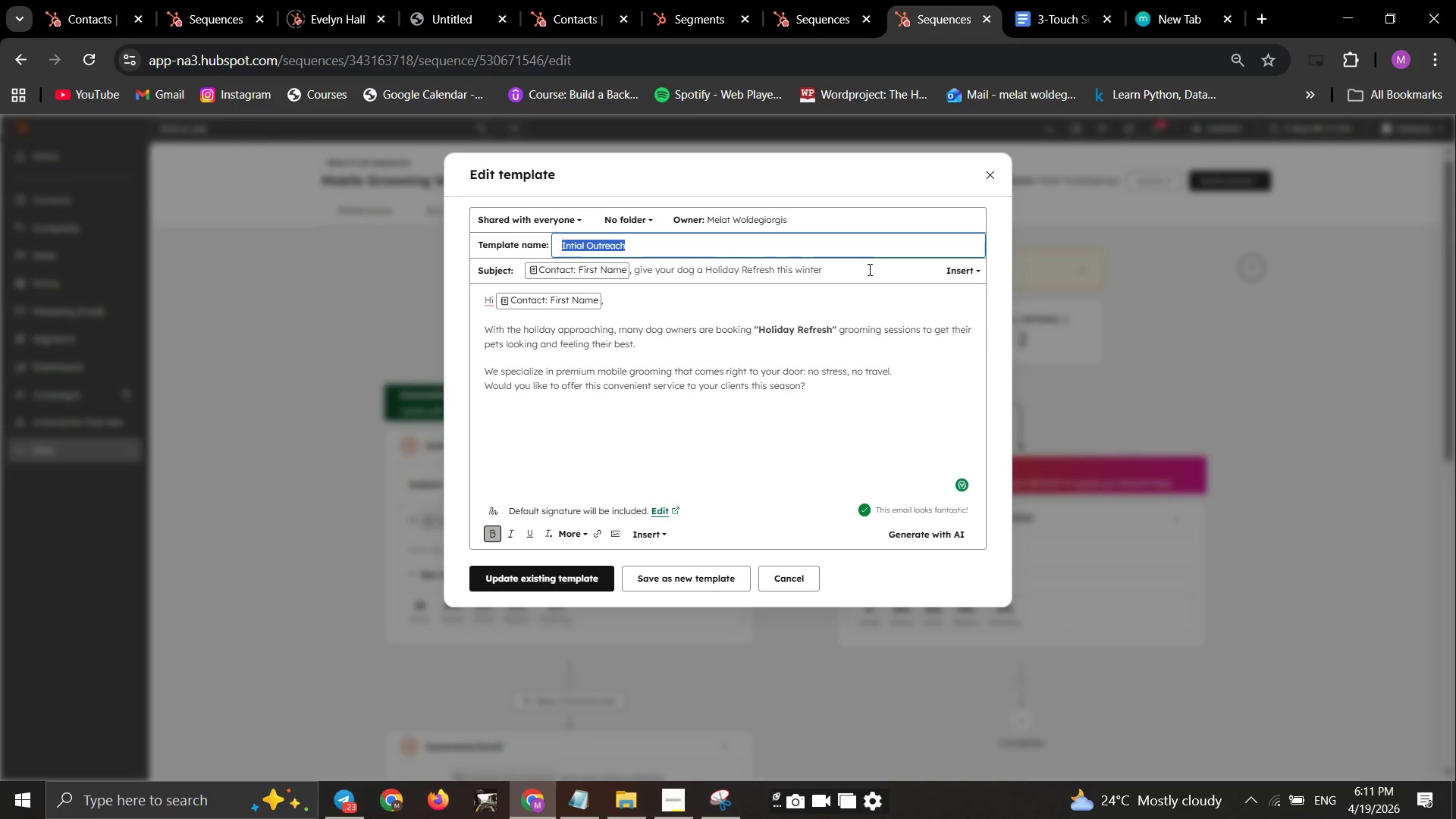 
left_click_drag(start_coordinate=[865, 268], to_coordinate=[626, 263])
 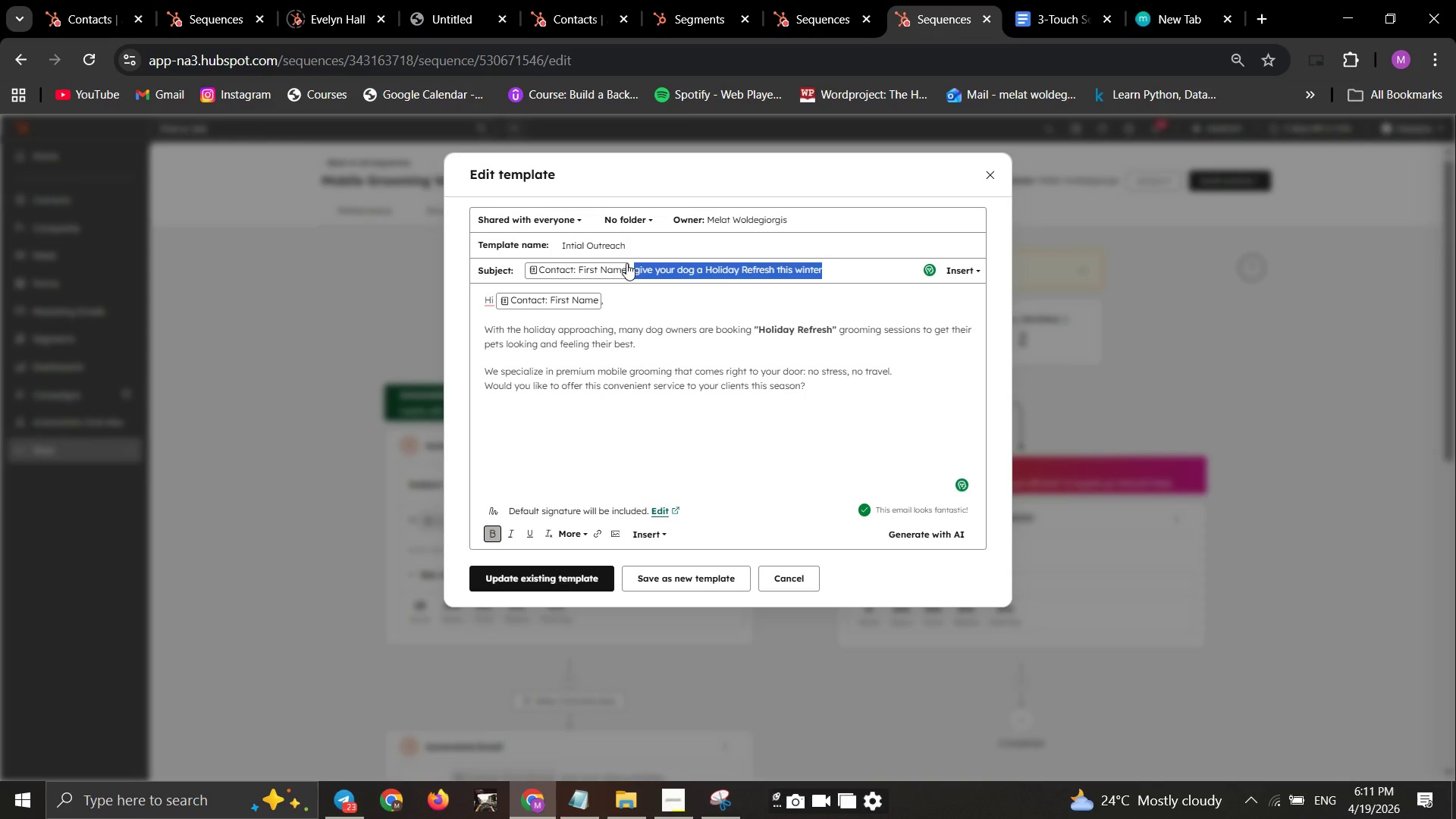 
key(Control+C)
 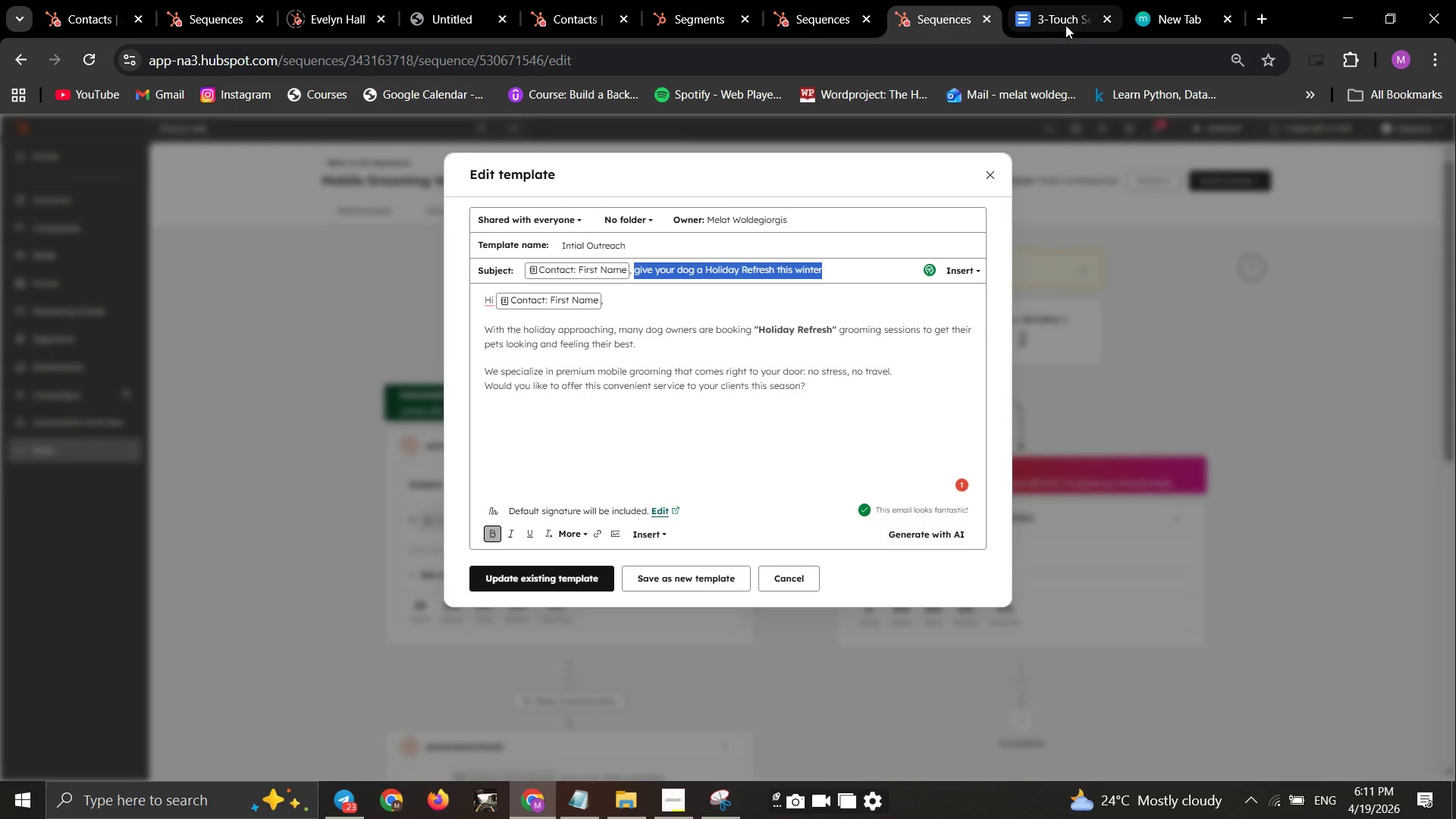 
left_click([1062, 25])
 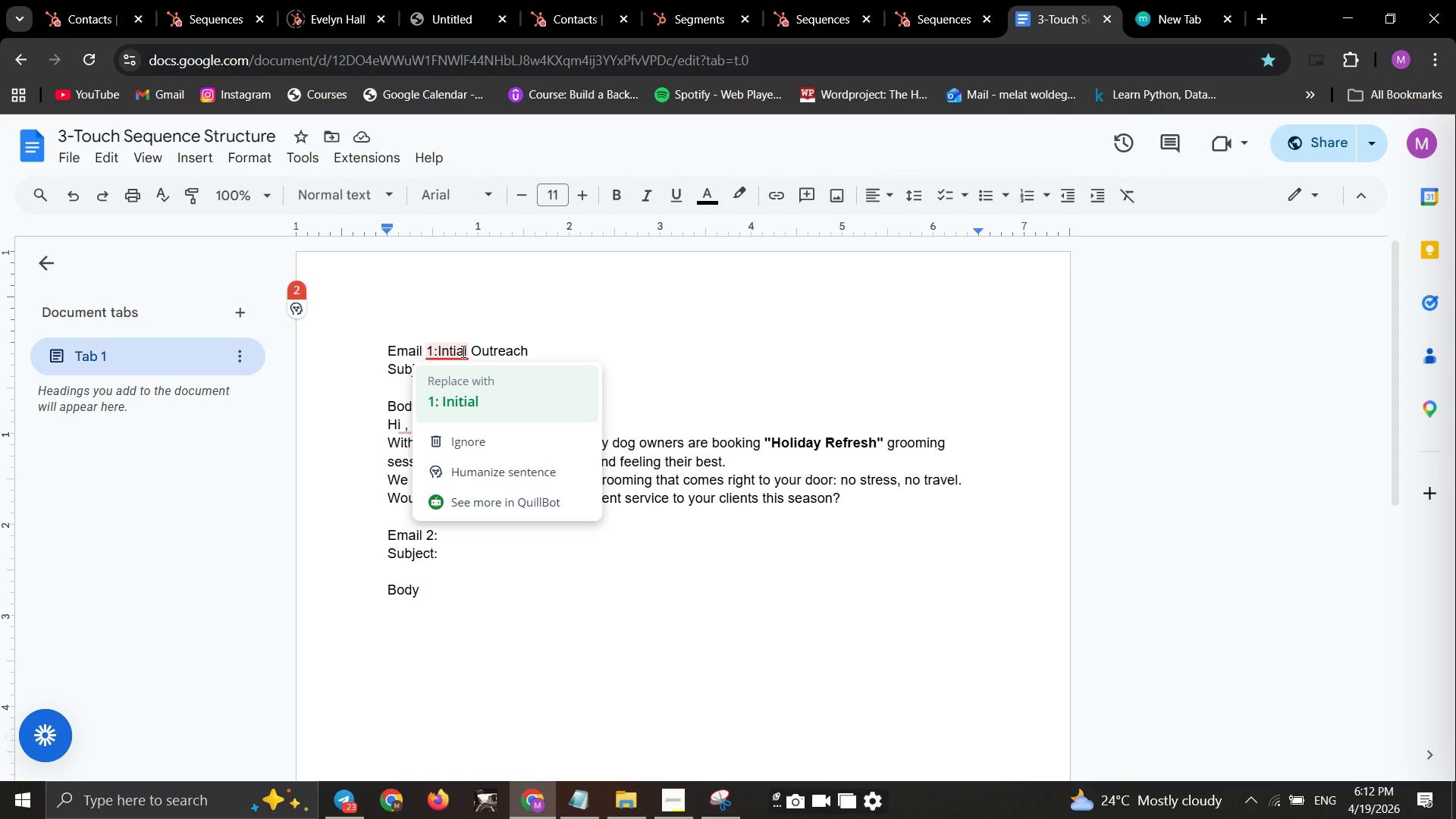 
left_click([471, 384])
 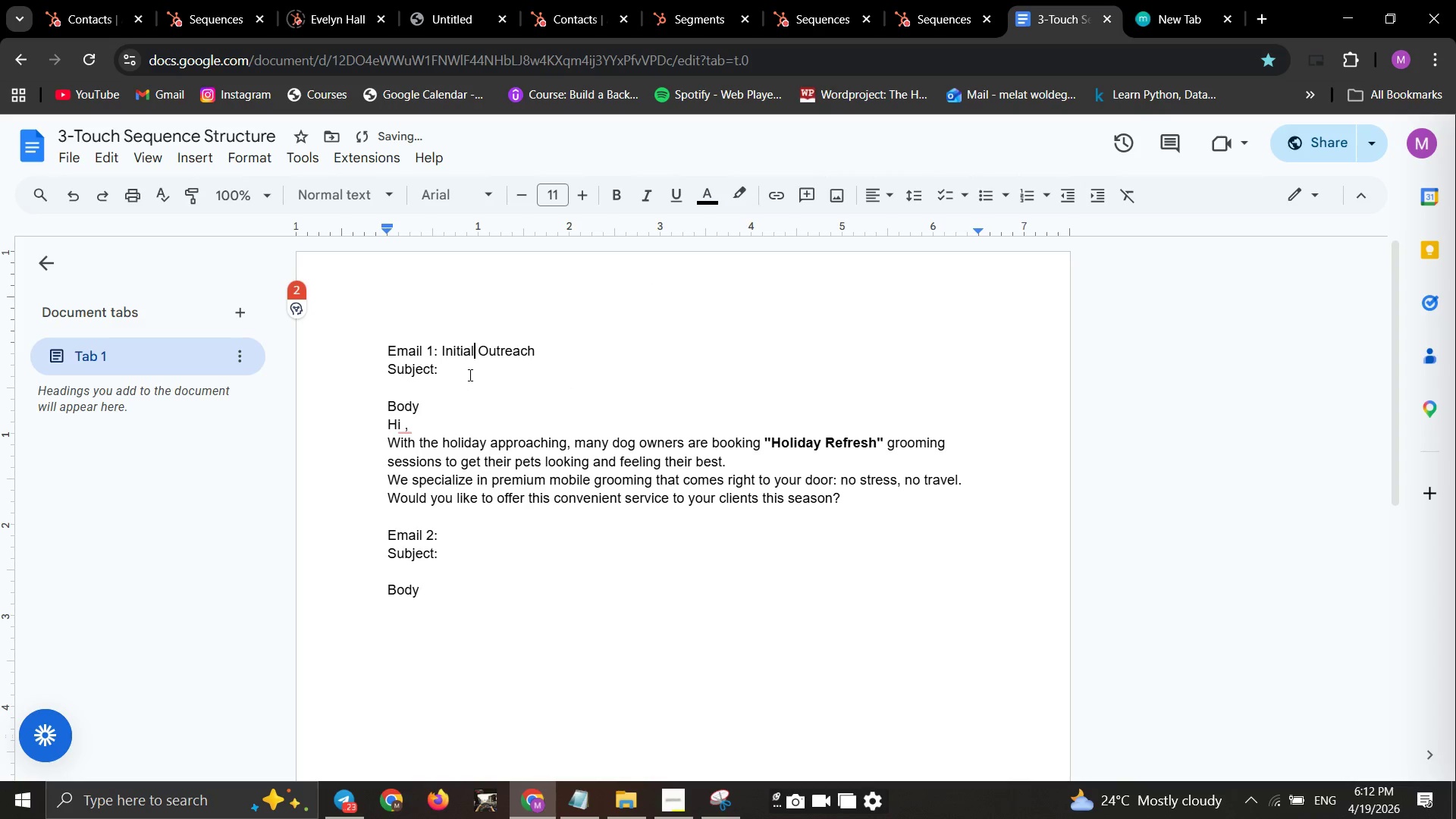 
left_click([469, 371])
 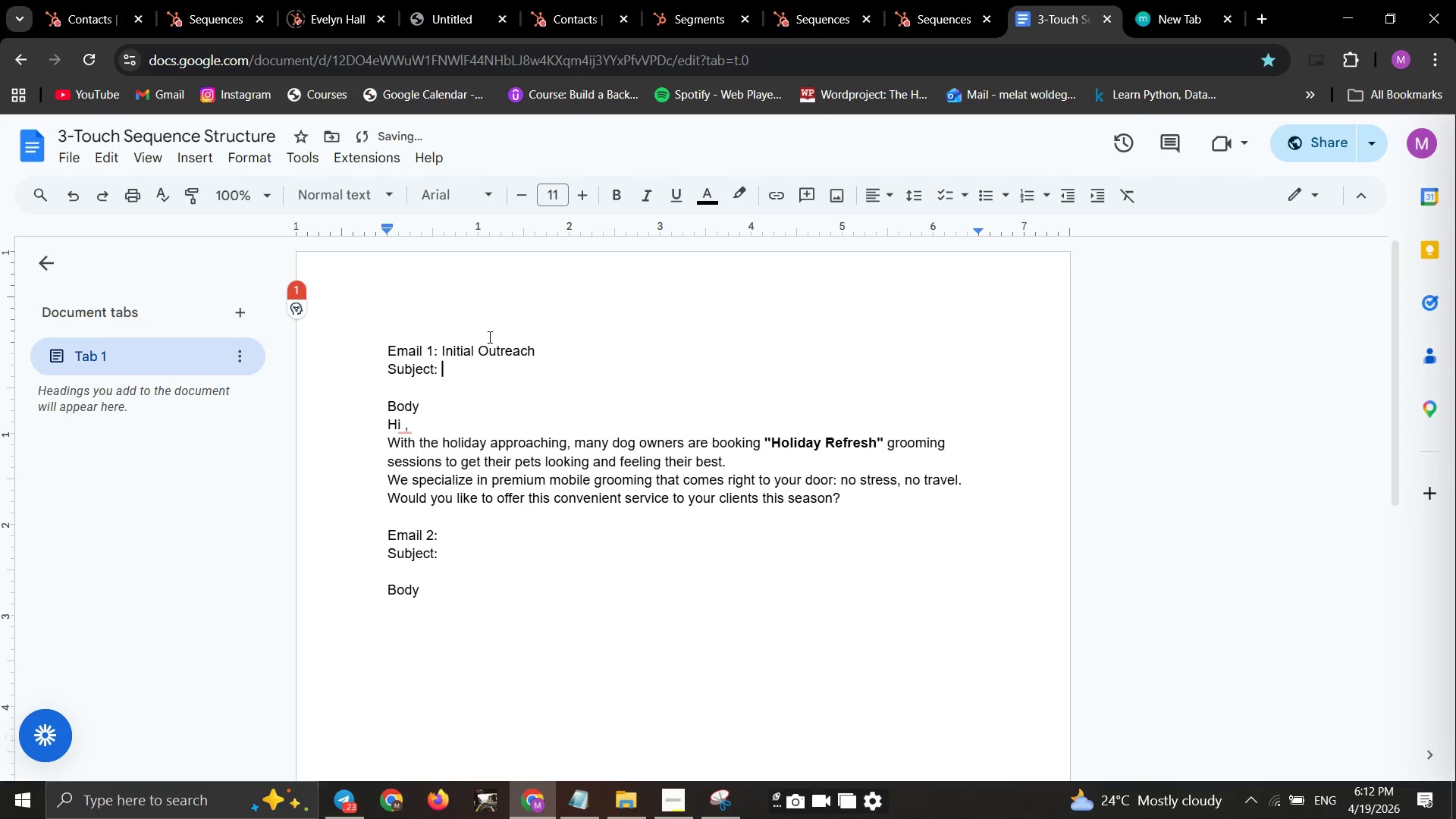 
type( ")
key(Backspace)
type({{C)
key(Backspace)
type(contact.companyname}} )
 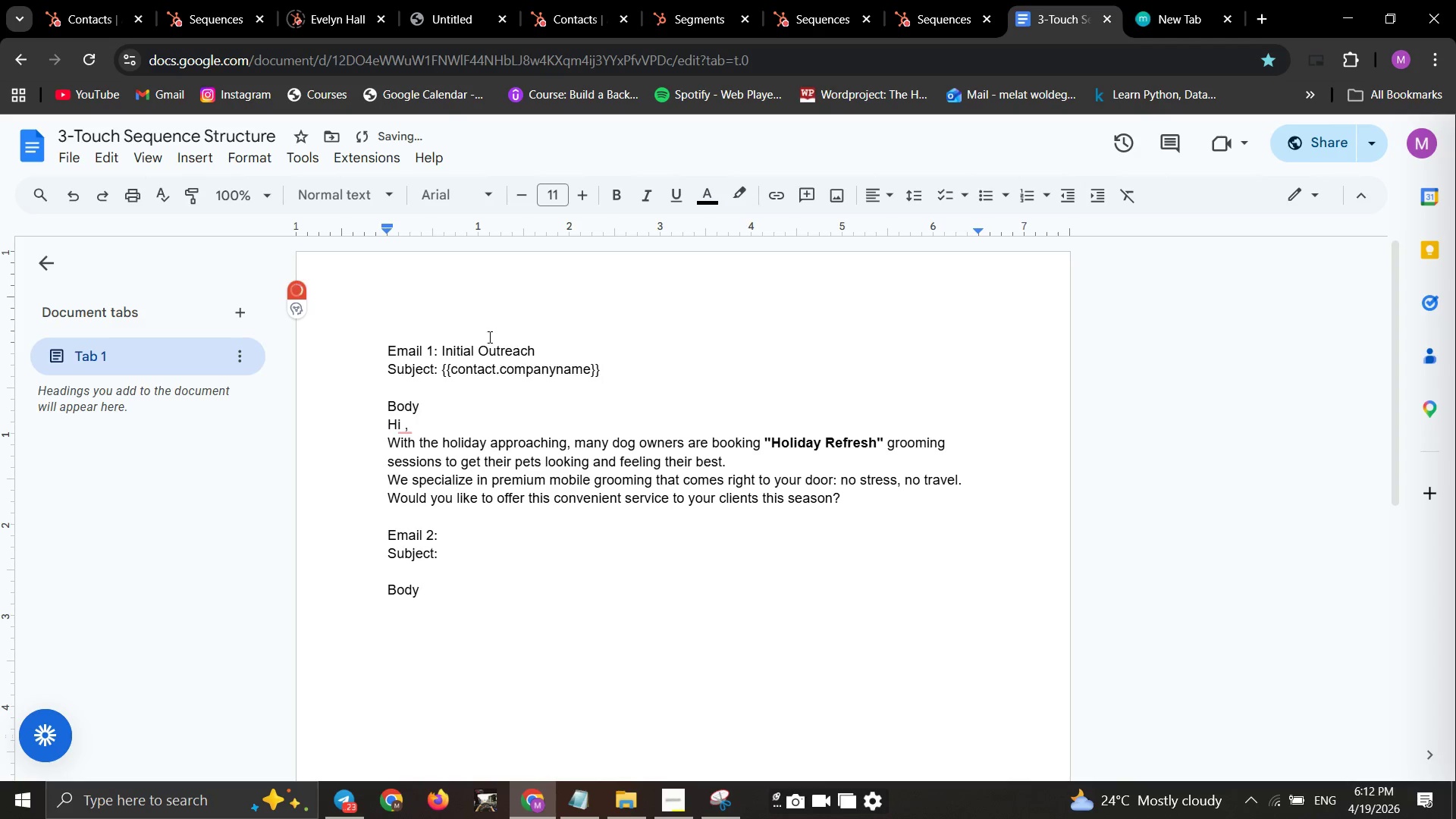 
key(Control+V)
 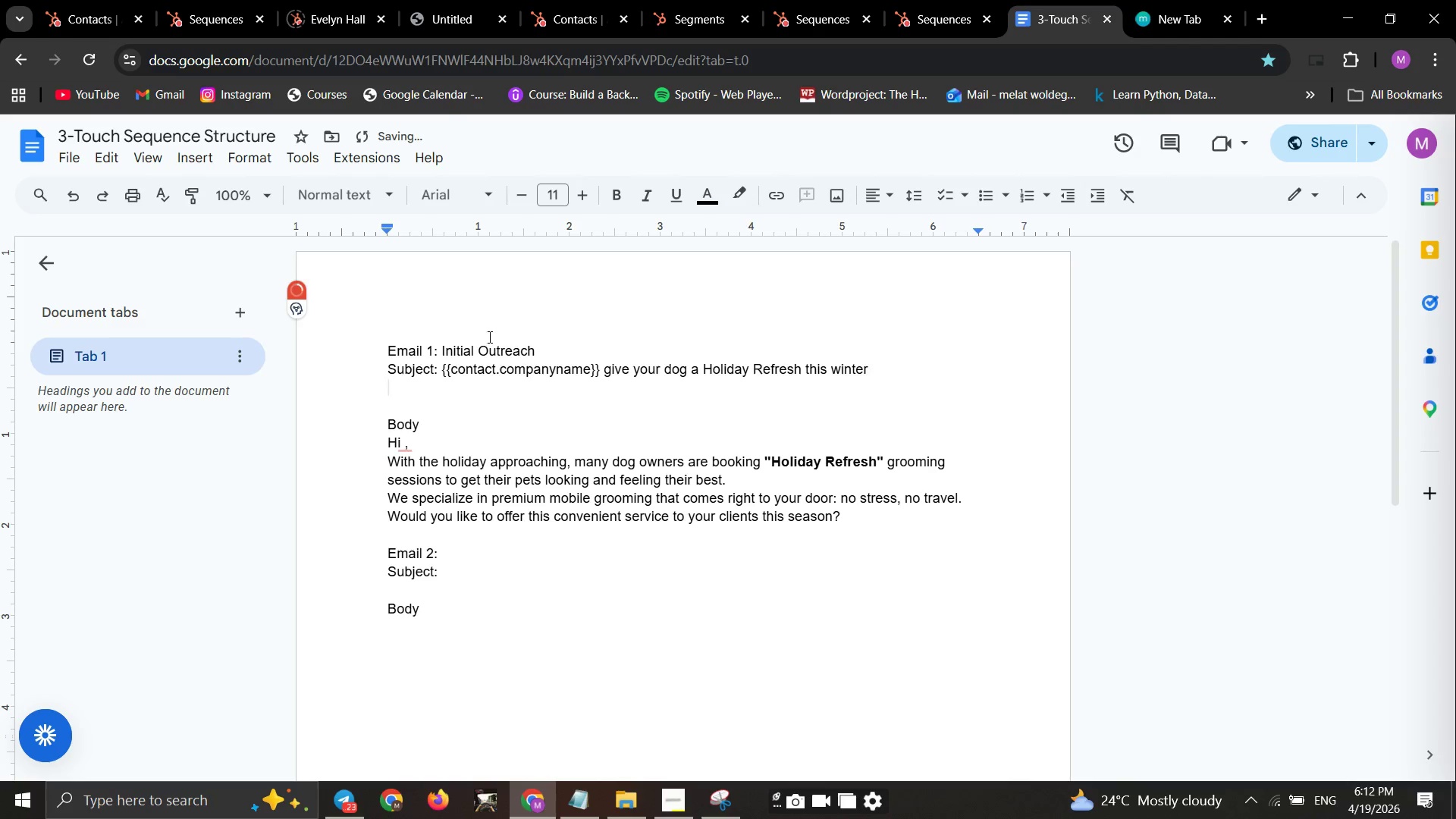 
key(Backspace)
 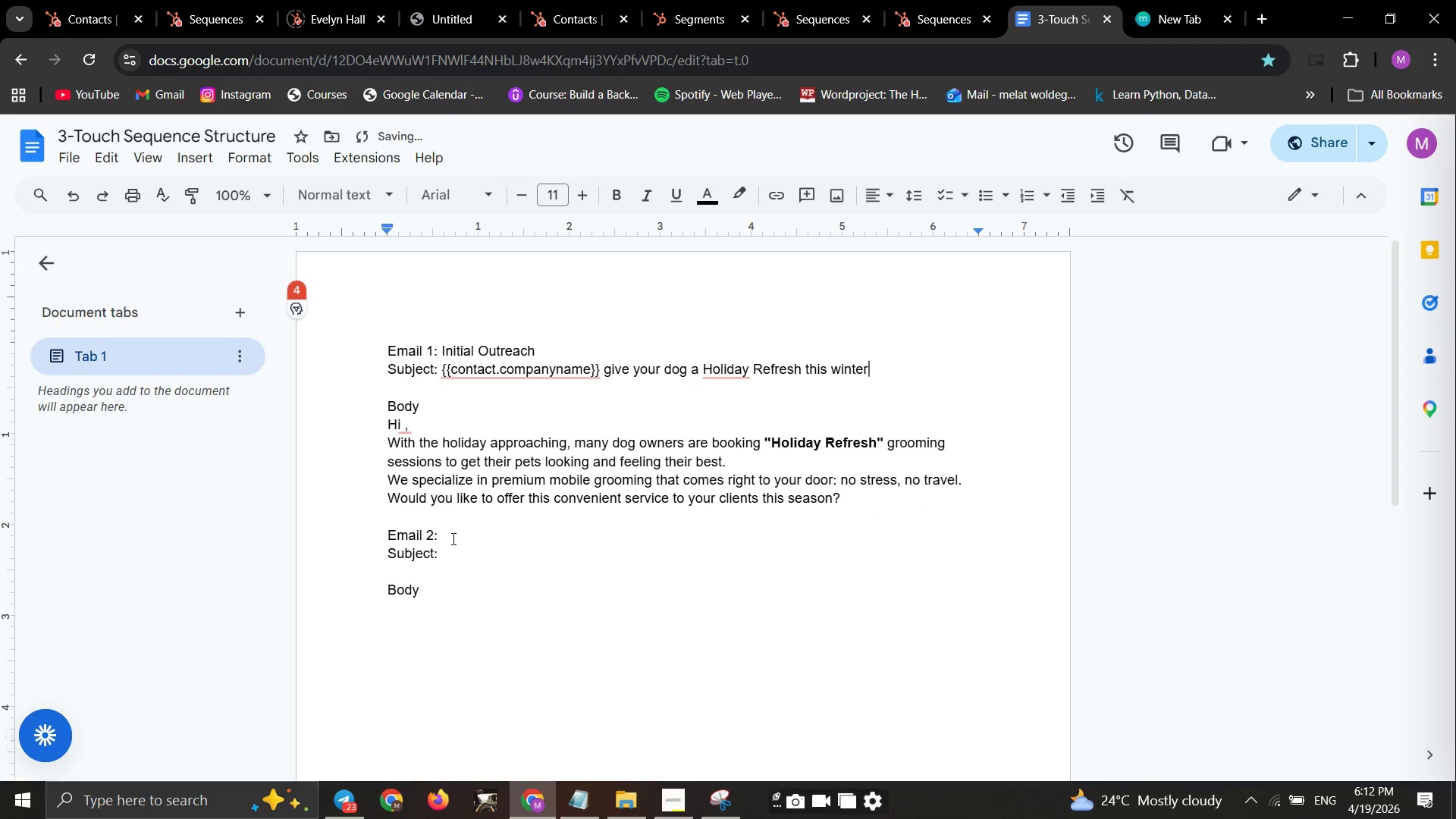 
left_click([452, 534])
 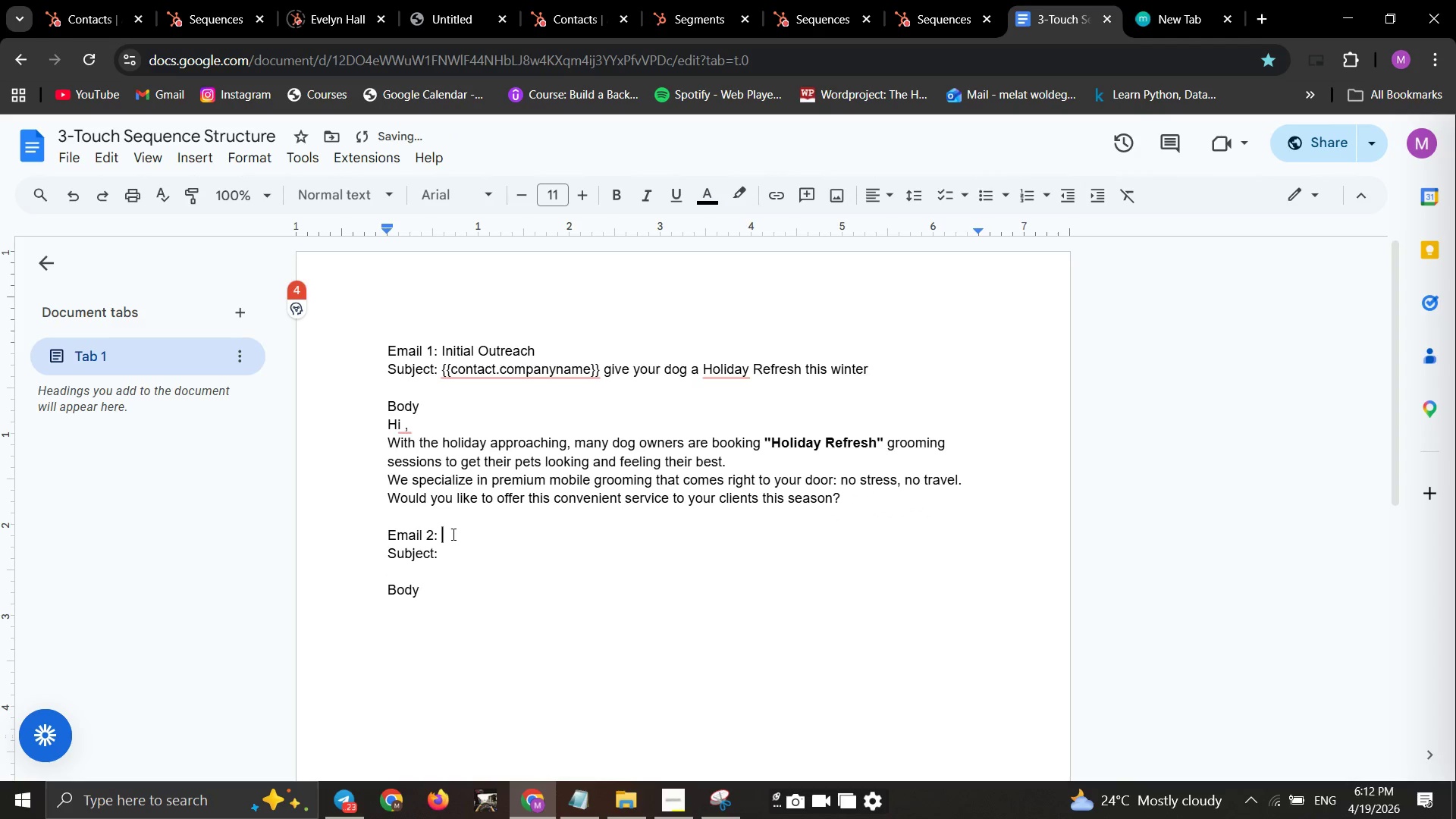 
key(Space)
 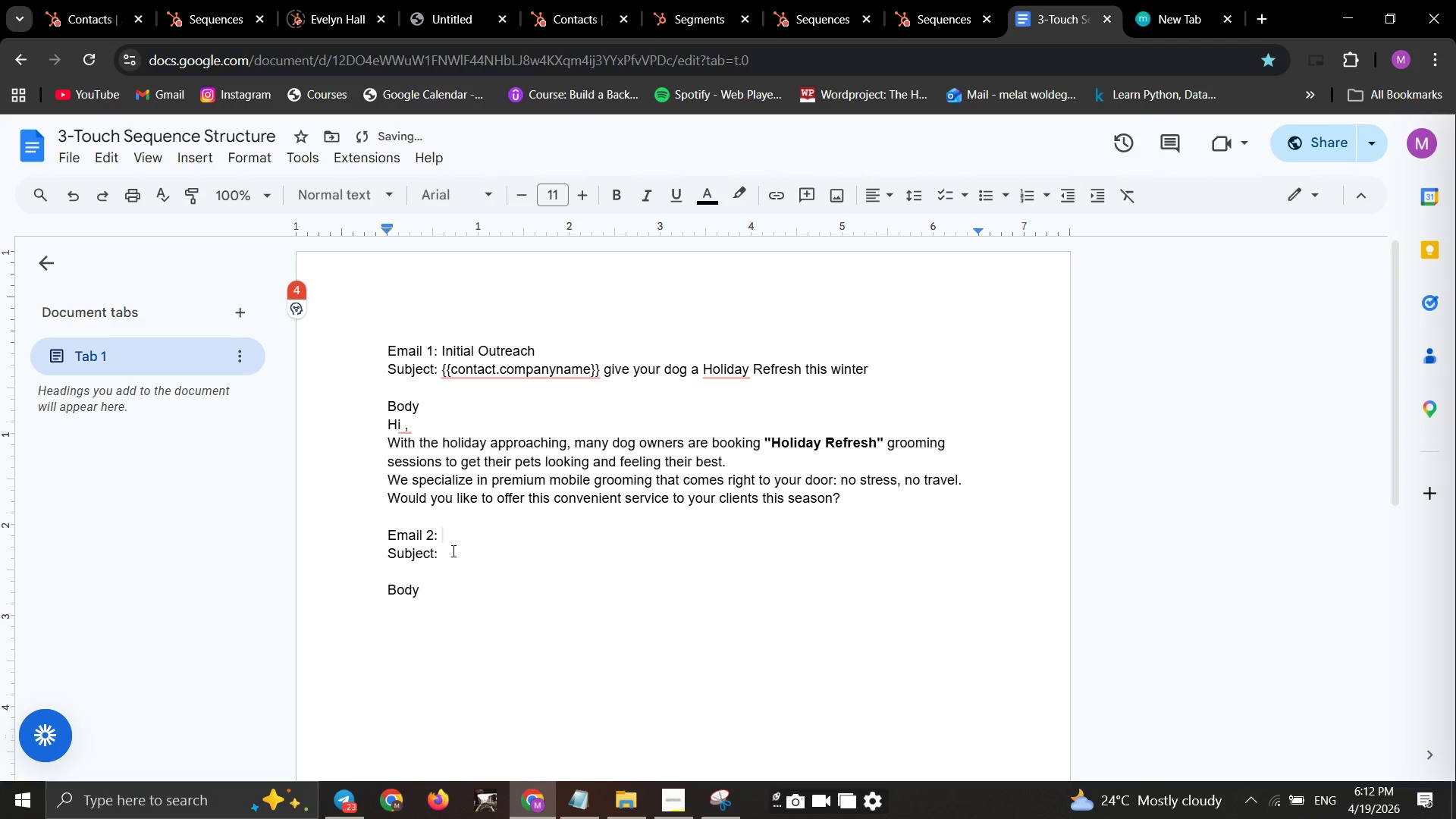 
left_click([452, 551])
 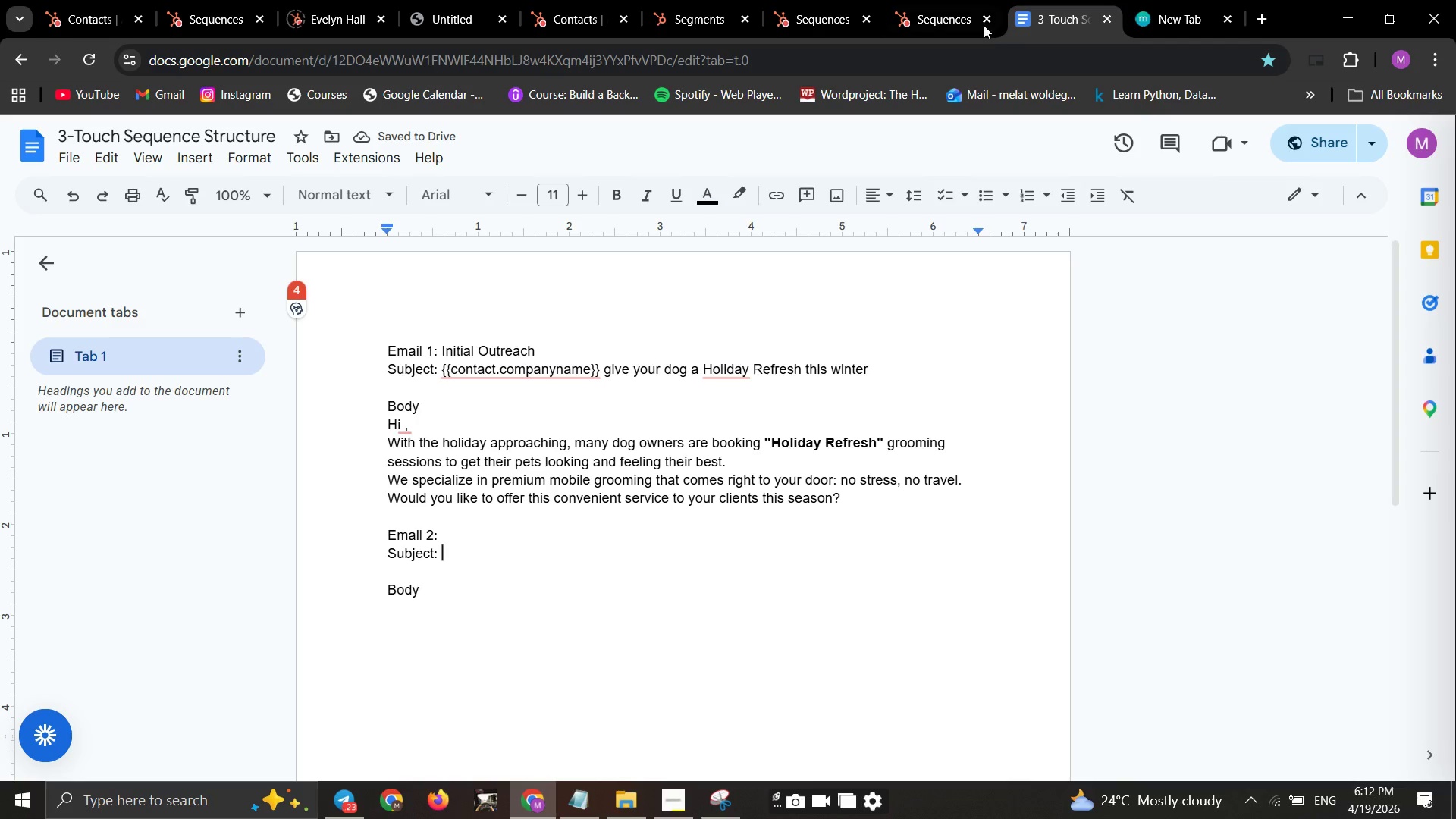 
left_click([939, 19])
 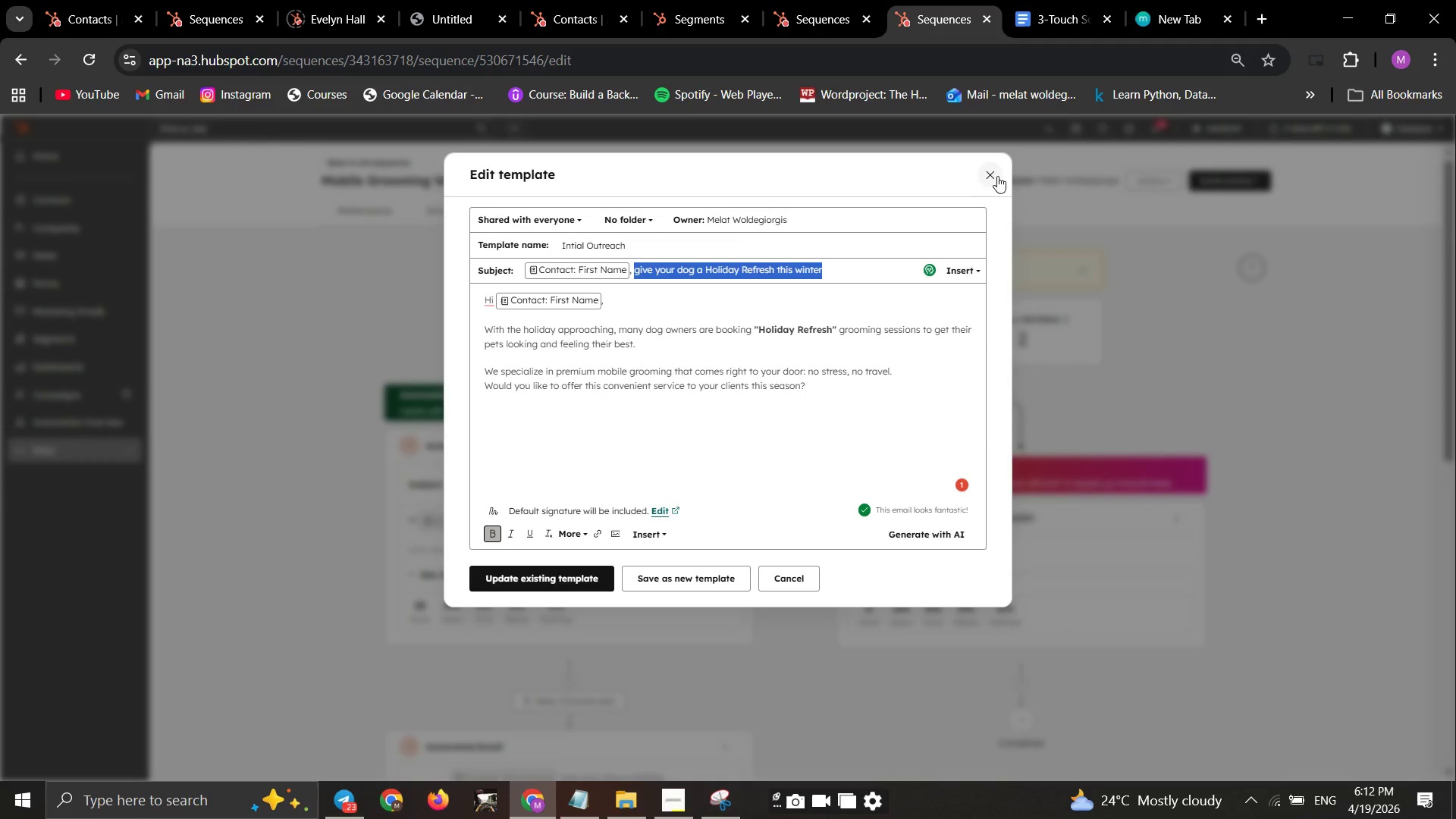 
left_click([984, 175])
 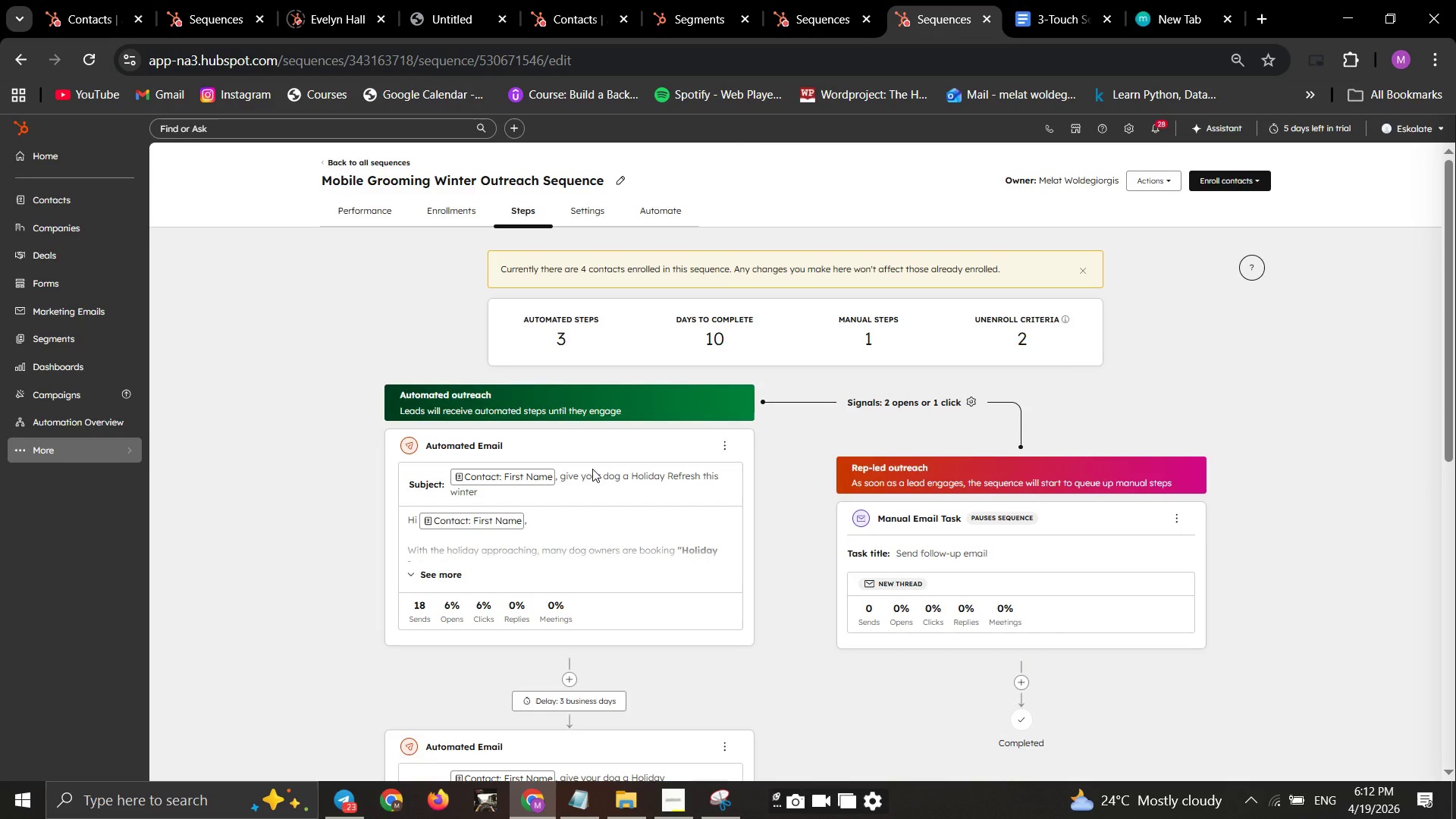 
scroll: coordinate [586, 476], scroll_direction: none, amount: 0.0
 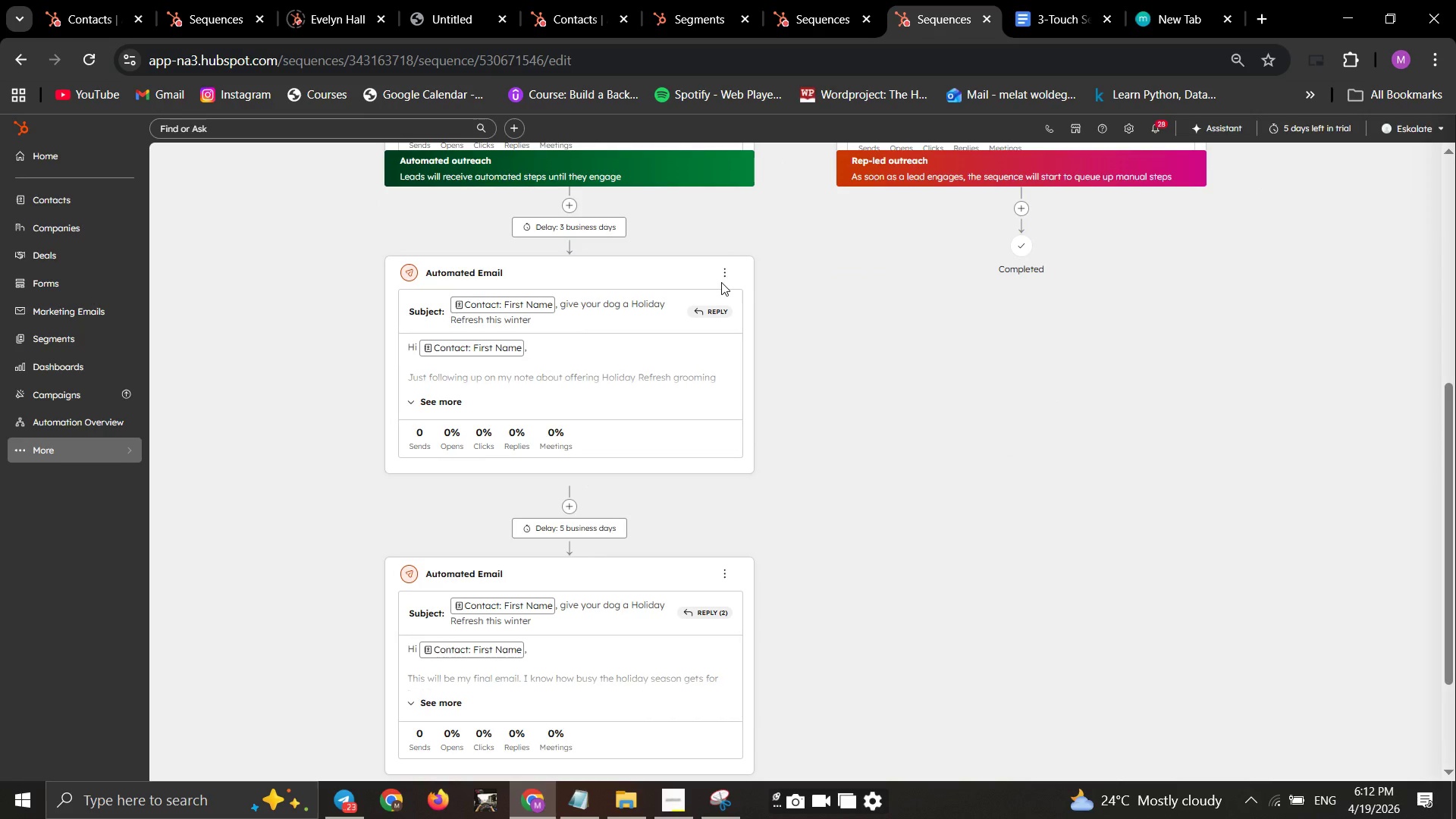 
left_click([721, 273])
 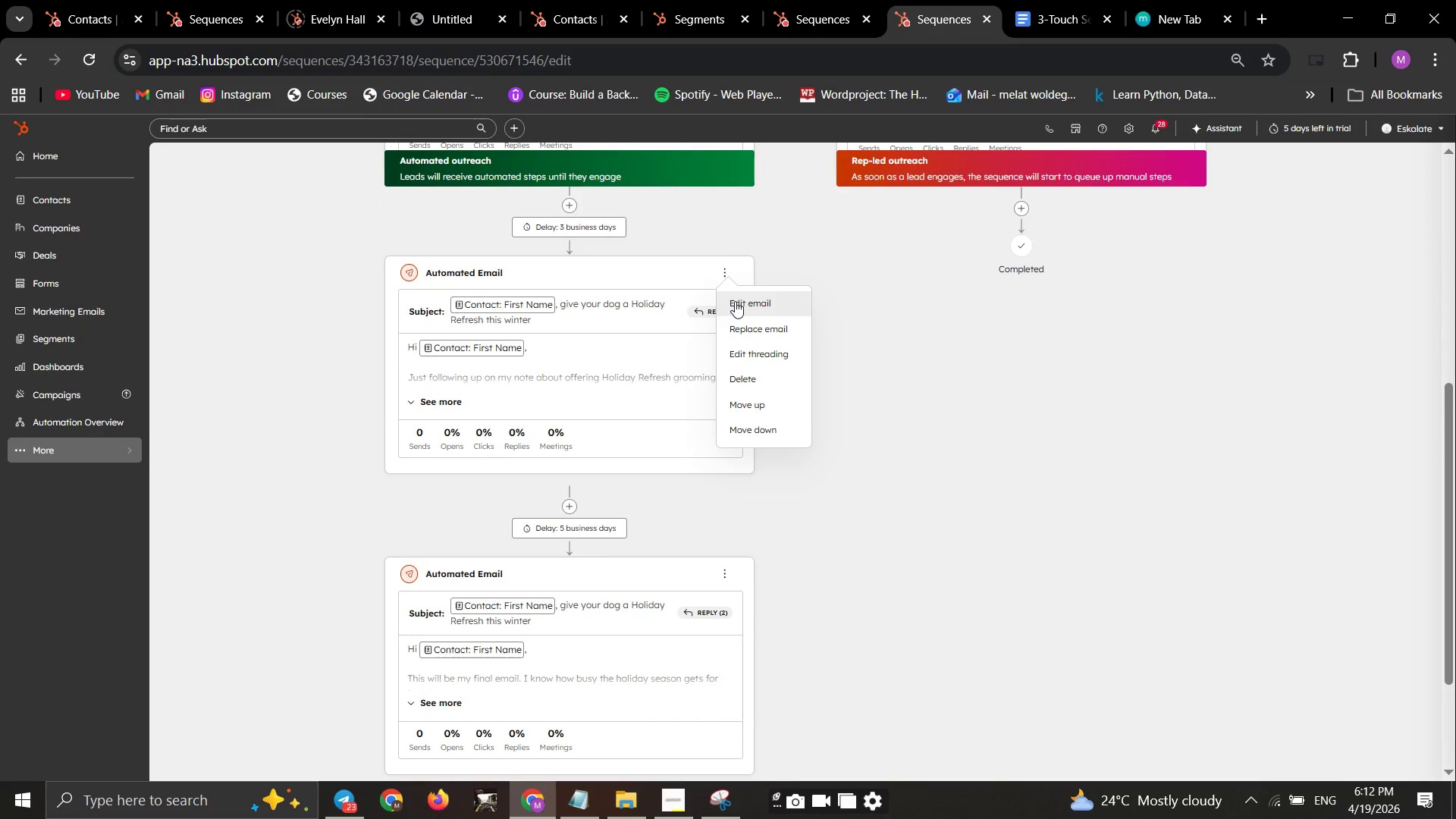 
left_click([736, 302])
 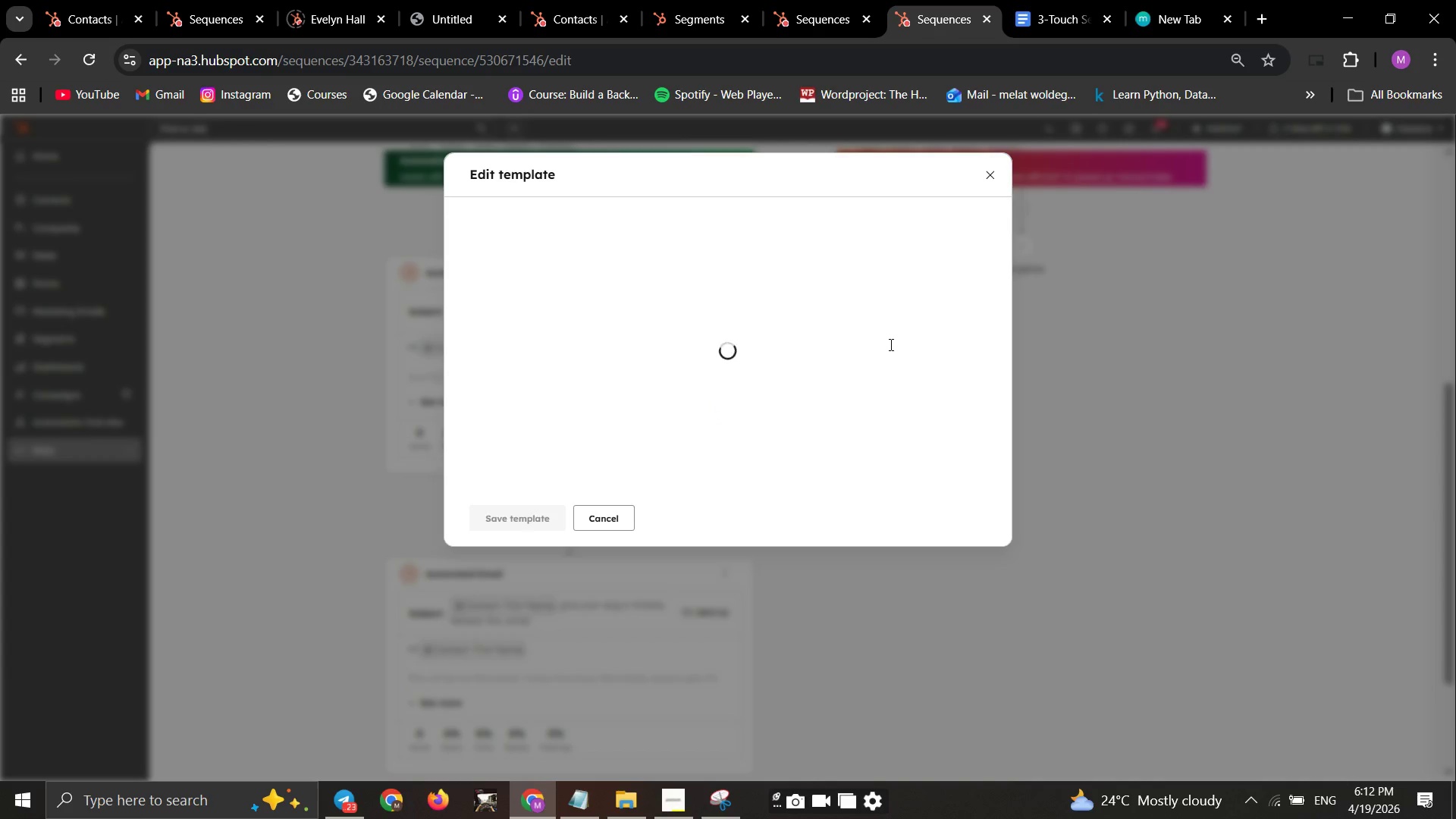 
wait(6.98)
 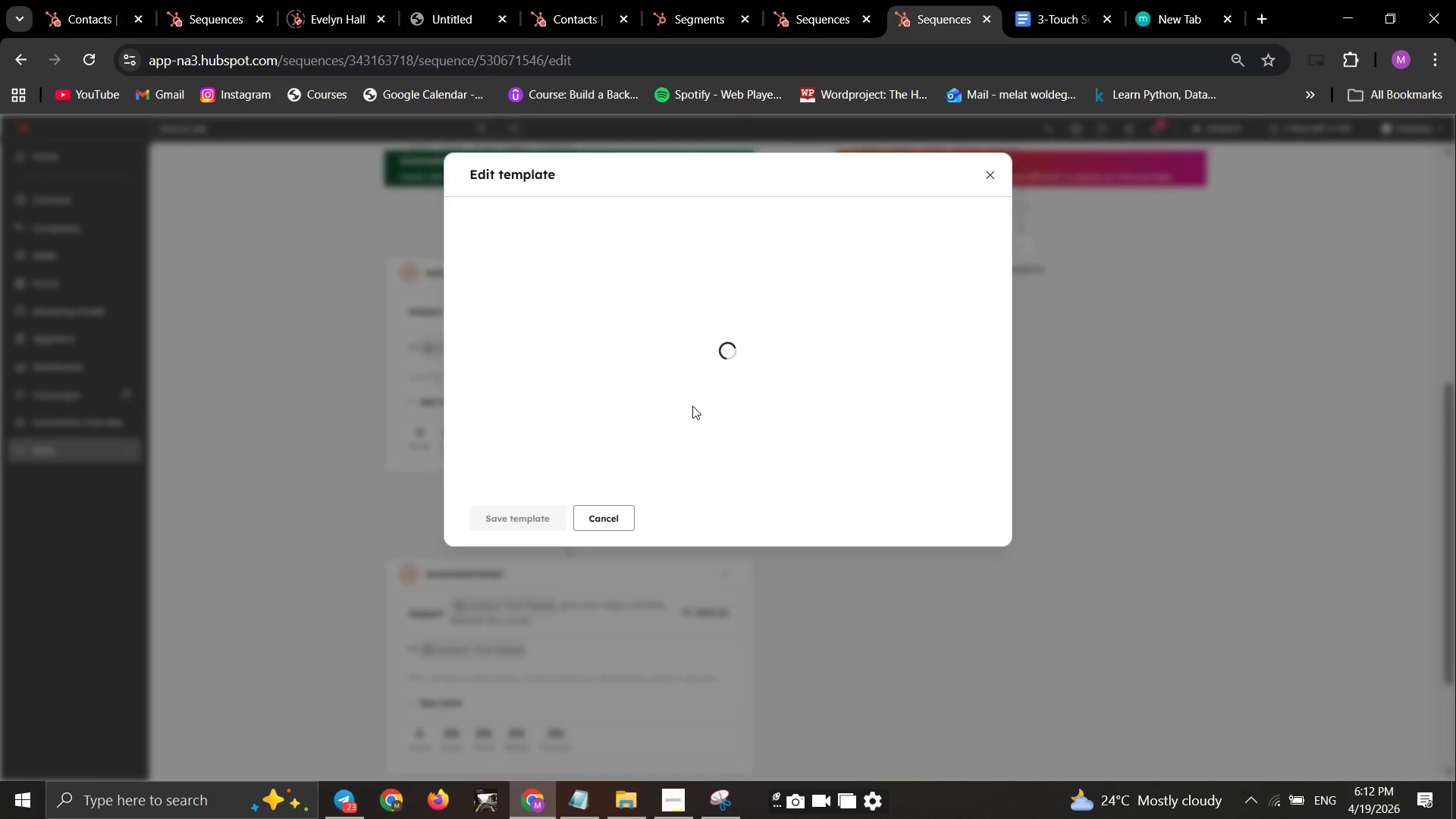 
left_click([632, 384])
 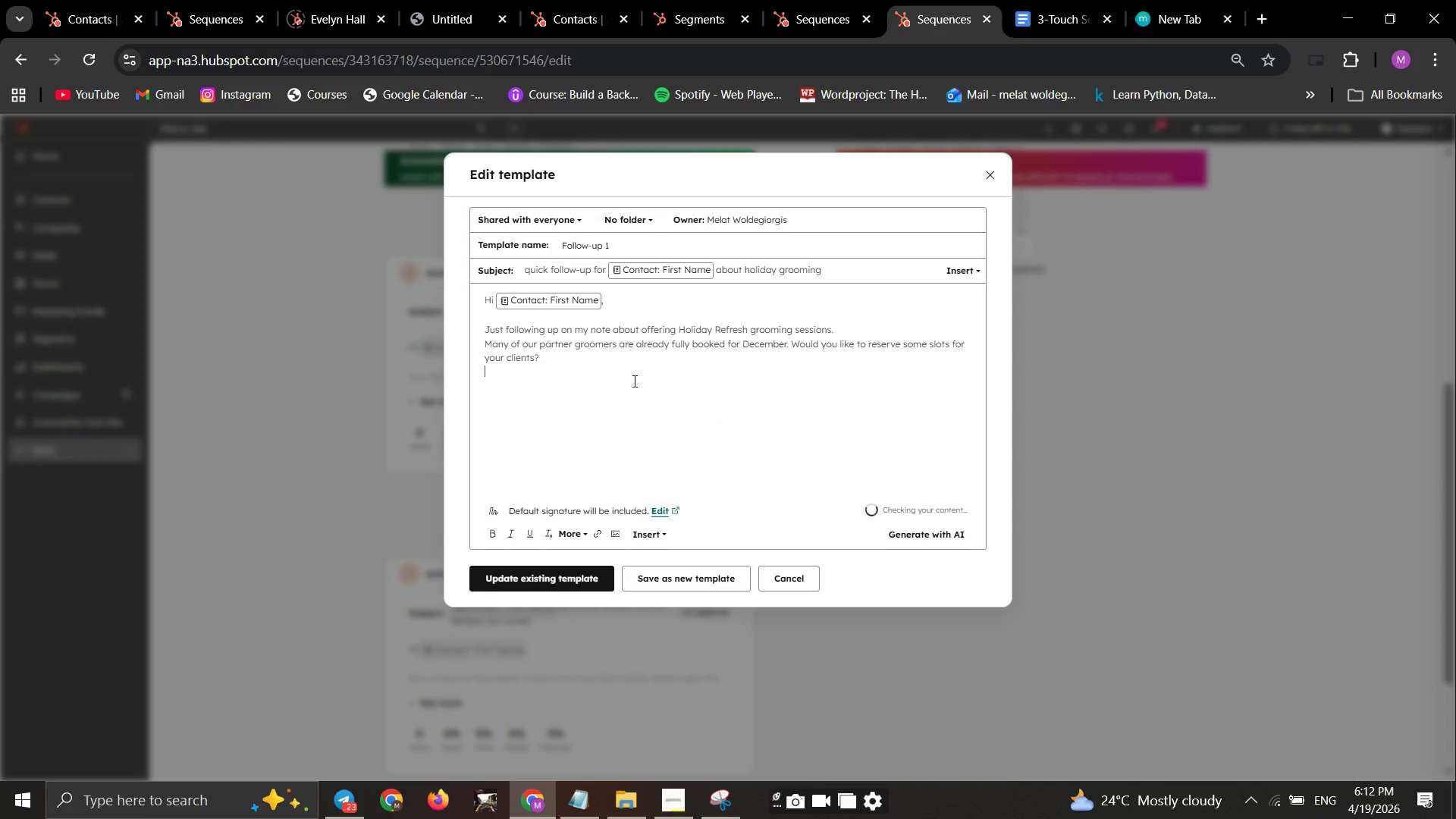 
key(Control+A)
 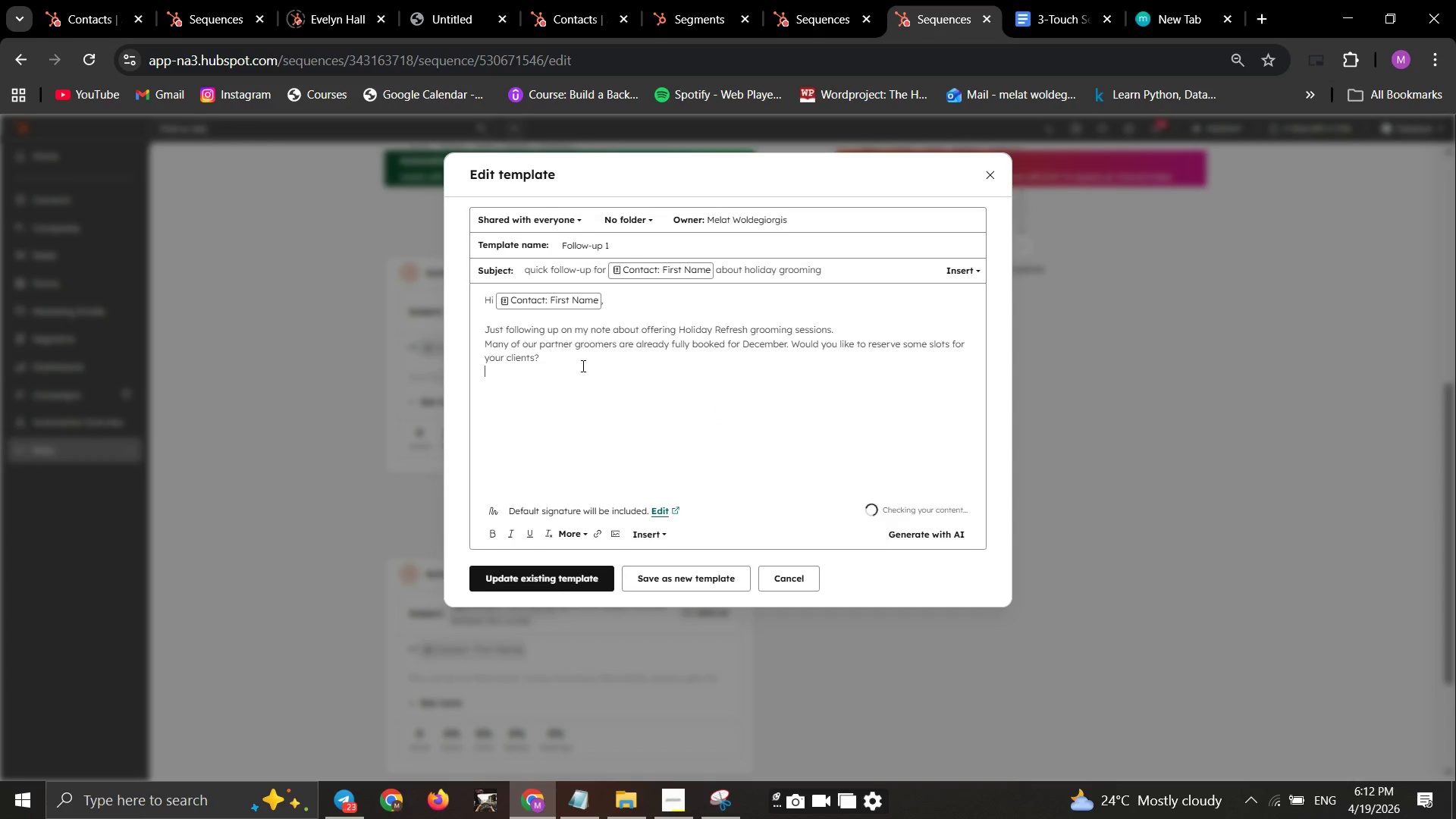 
left_click_drag(start_coordinate=[576, 366], to_coordinate=[502, 291])
 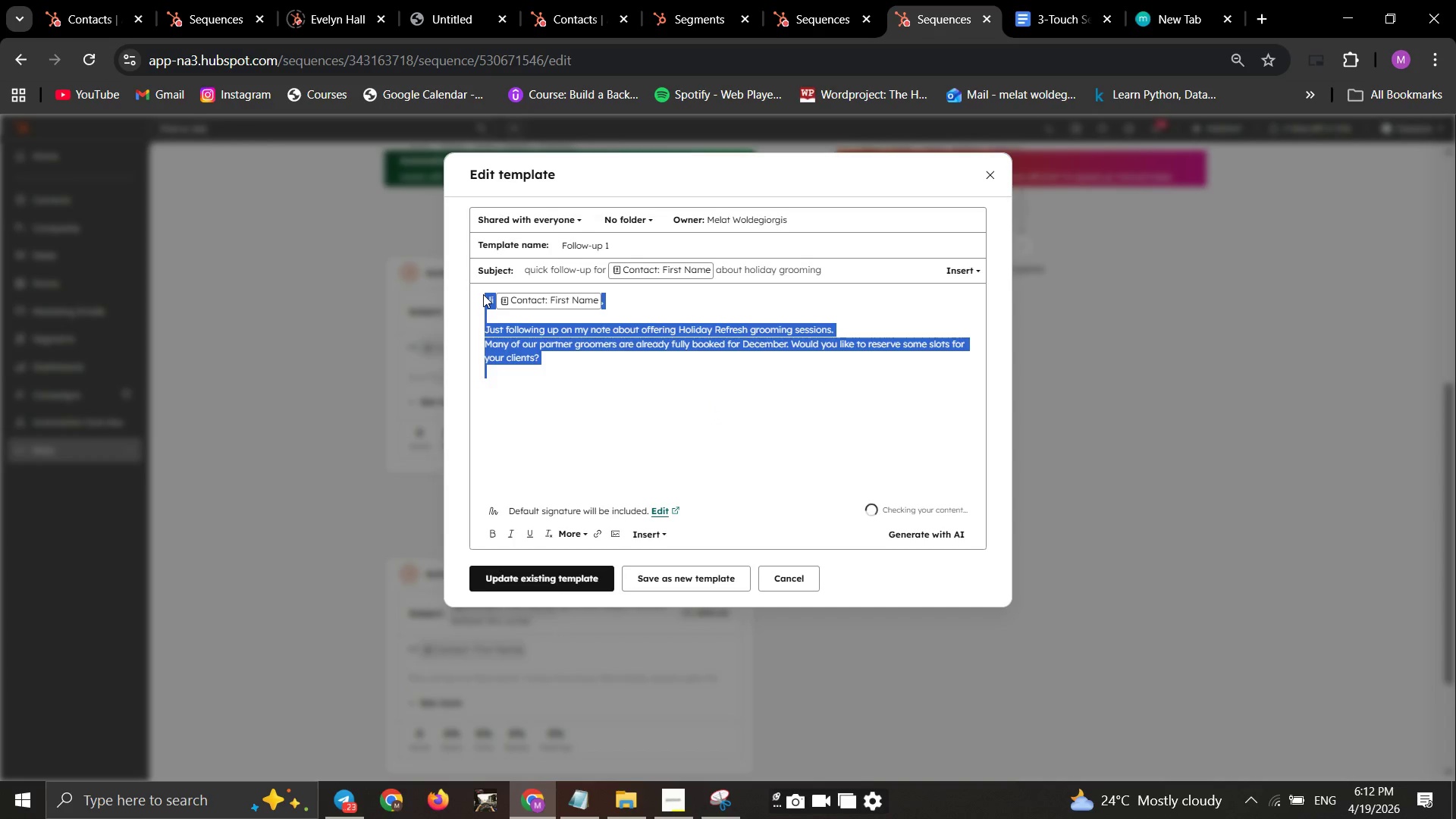 
key(Control+C)
 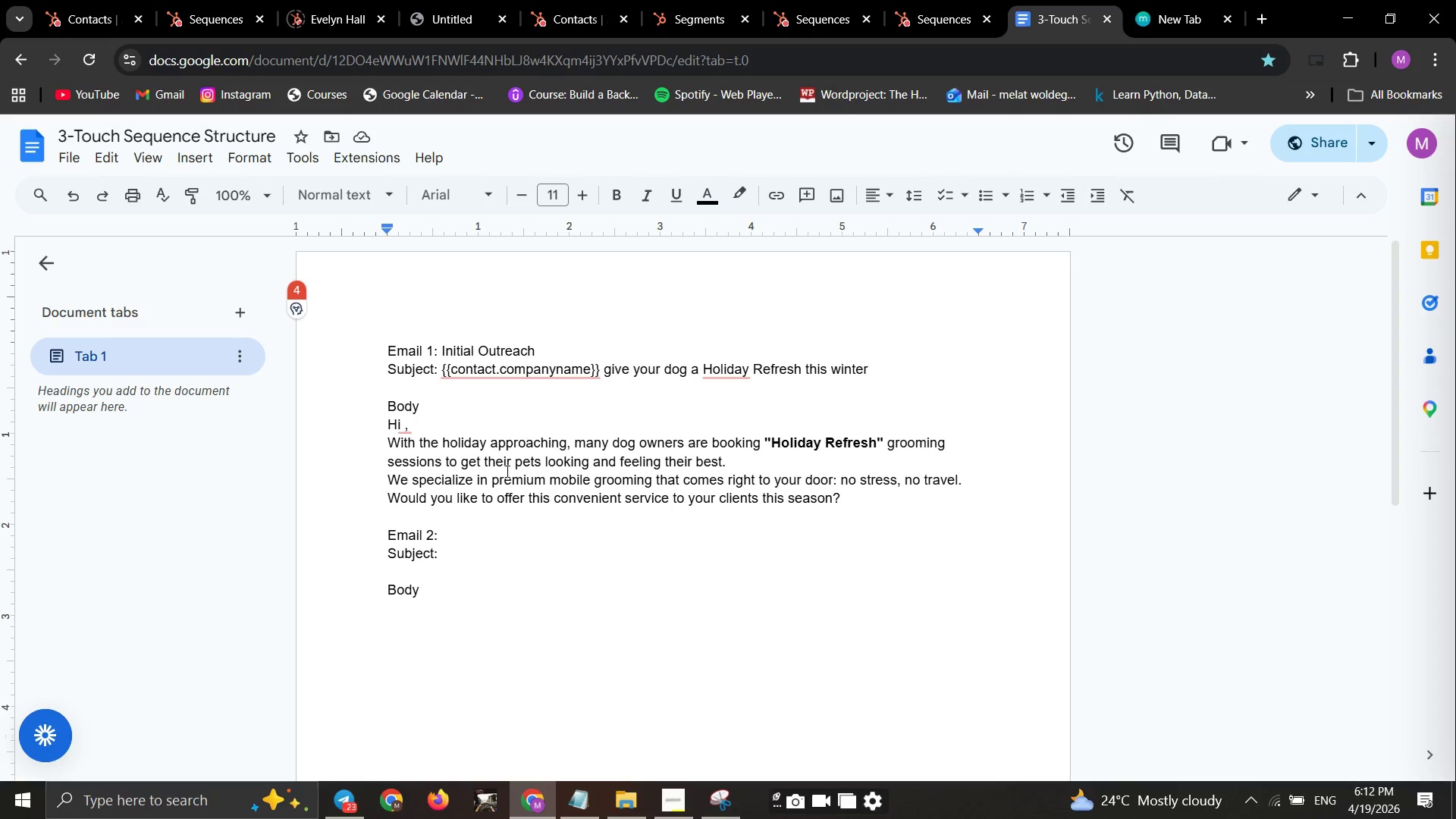 
left_click([452, 595])
 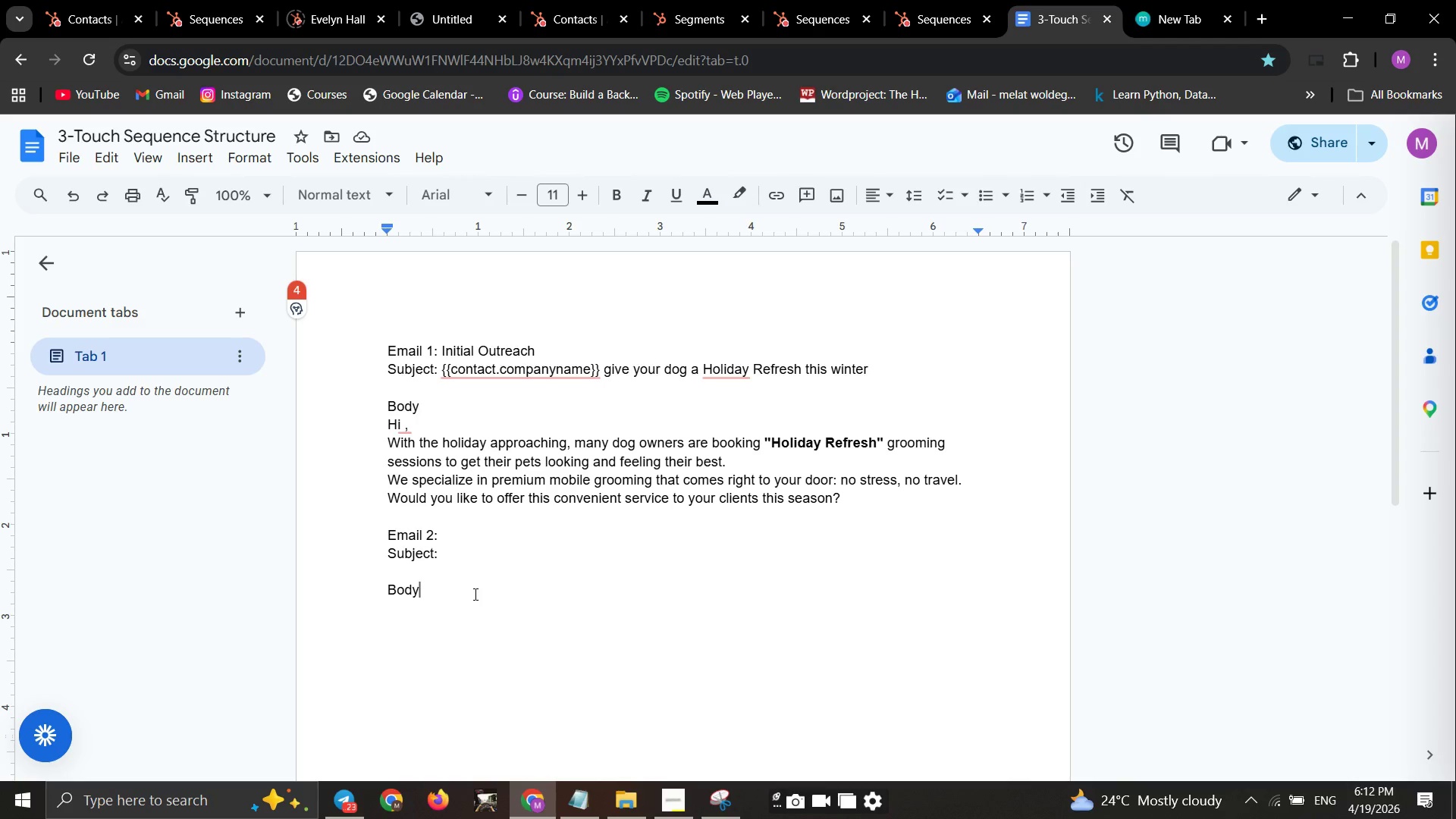 
key(Enter)
 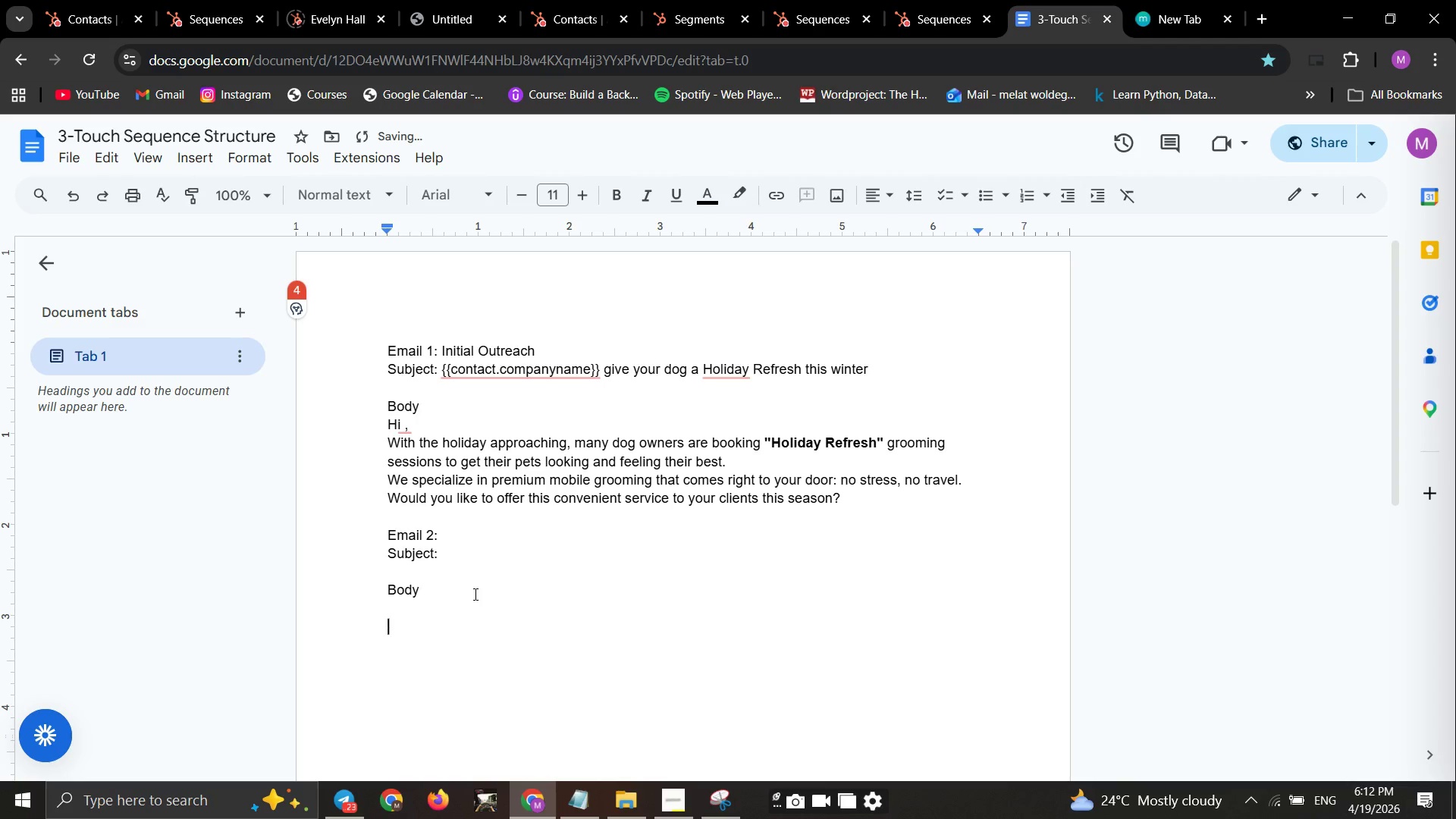 
key(Enter)
 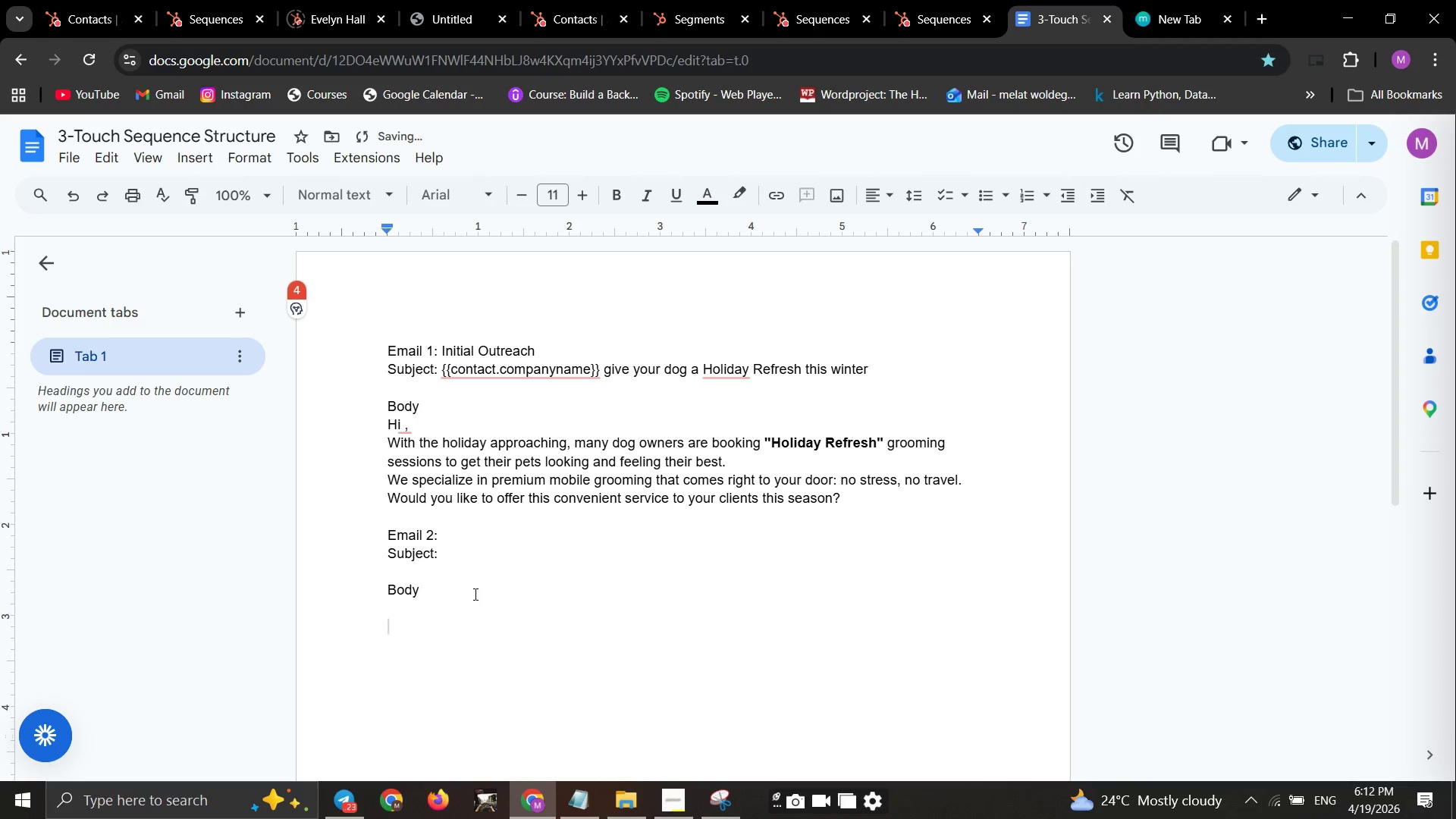 
key(Control+V)
 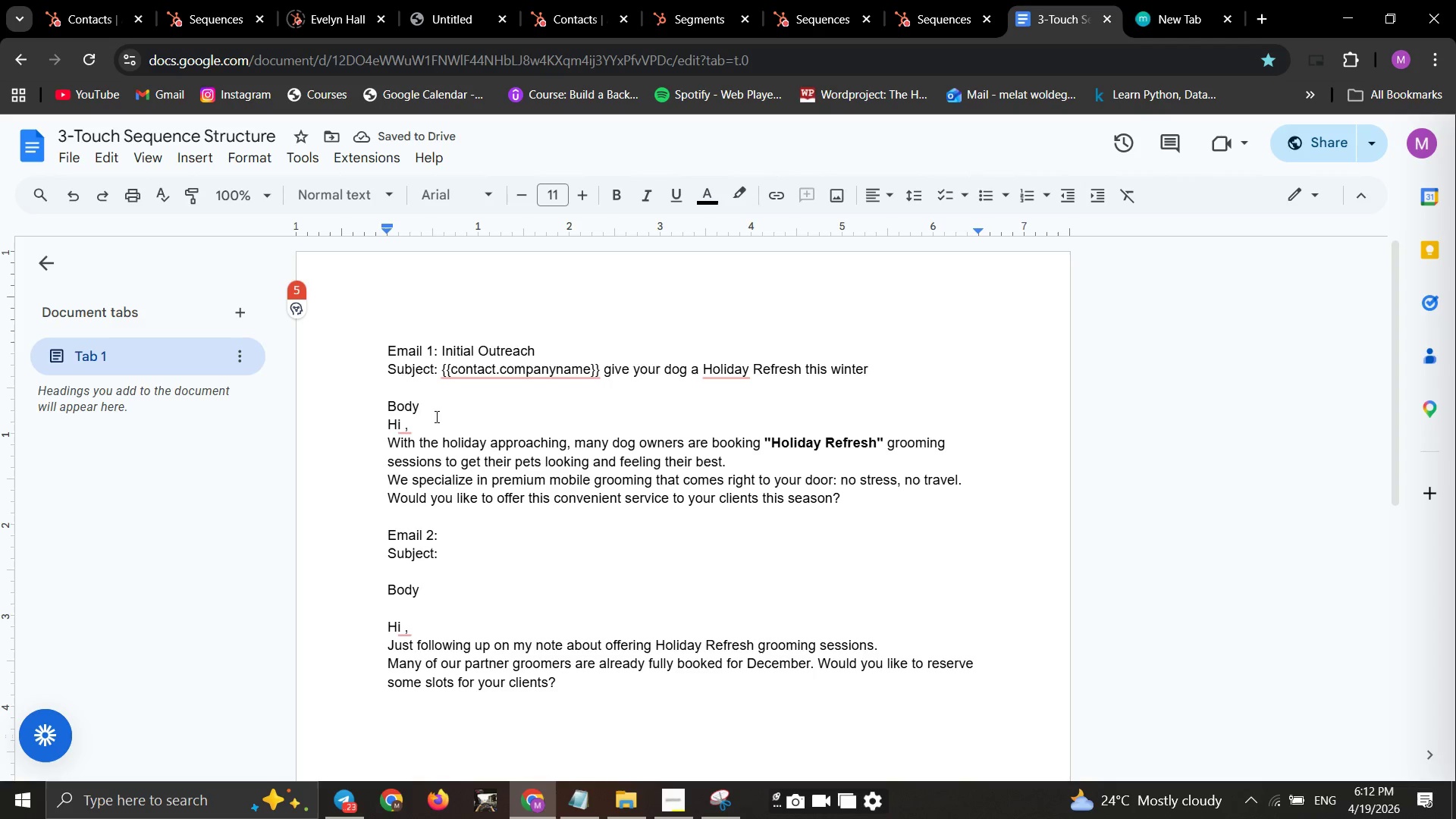 
wait(5.09)
 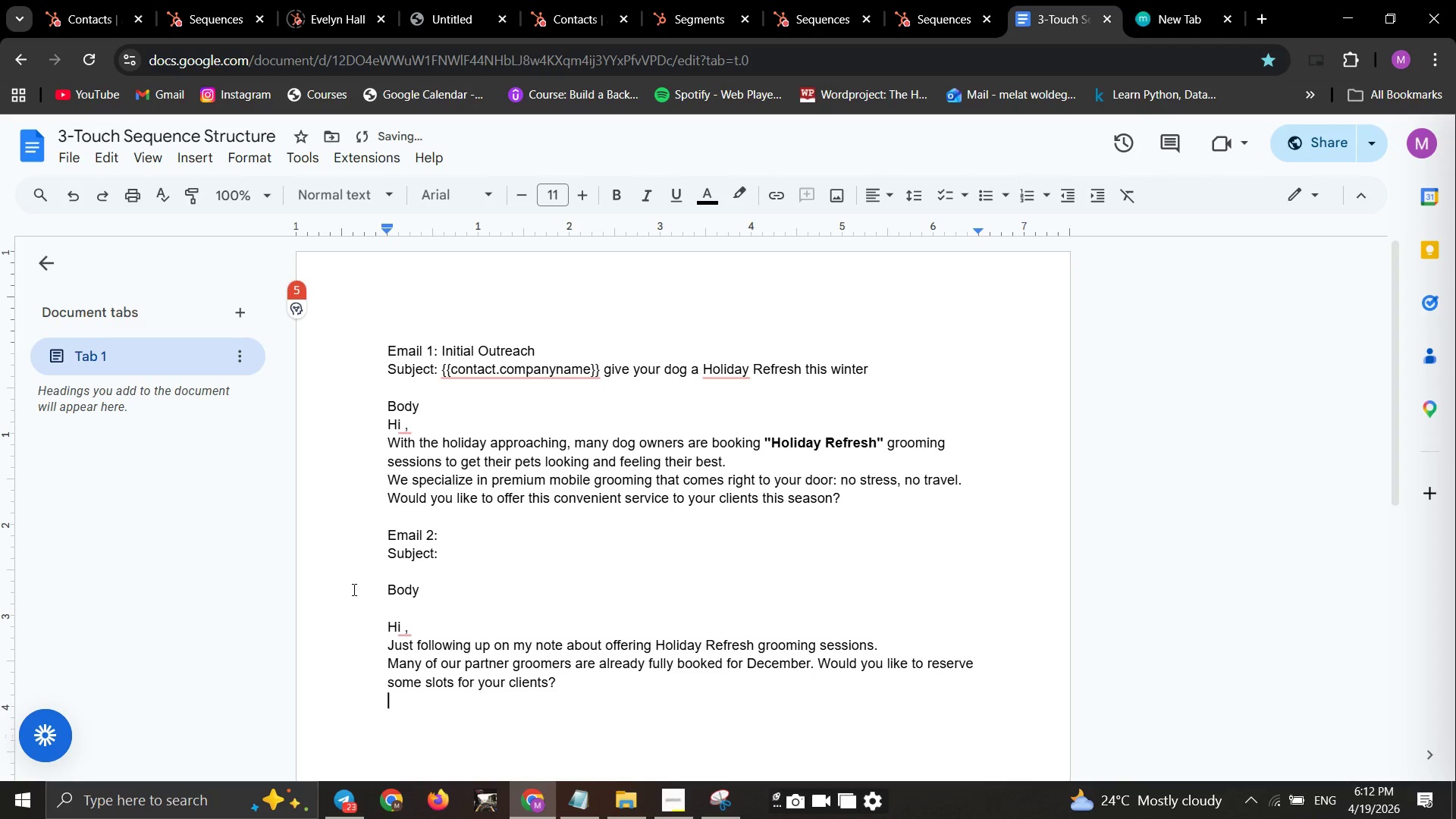 
left_click([403, 422])
 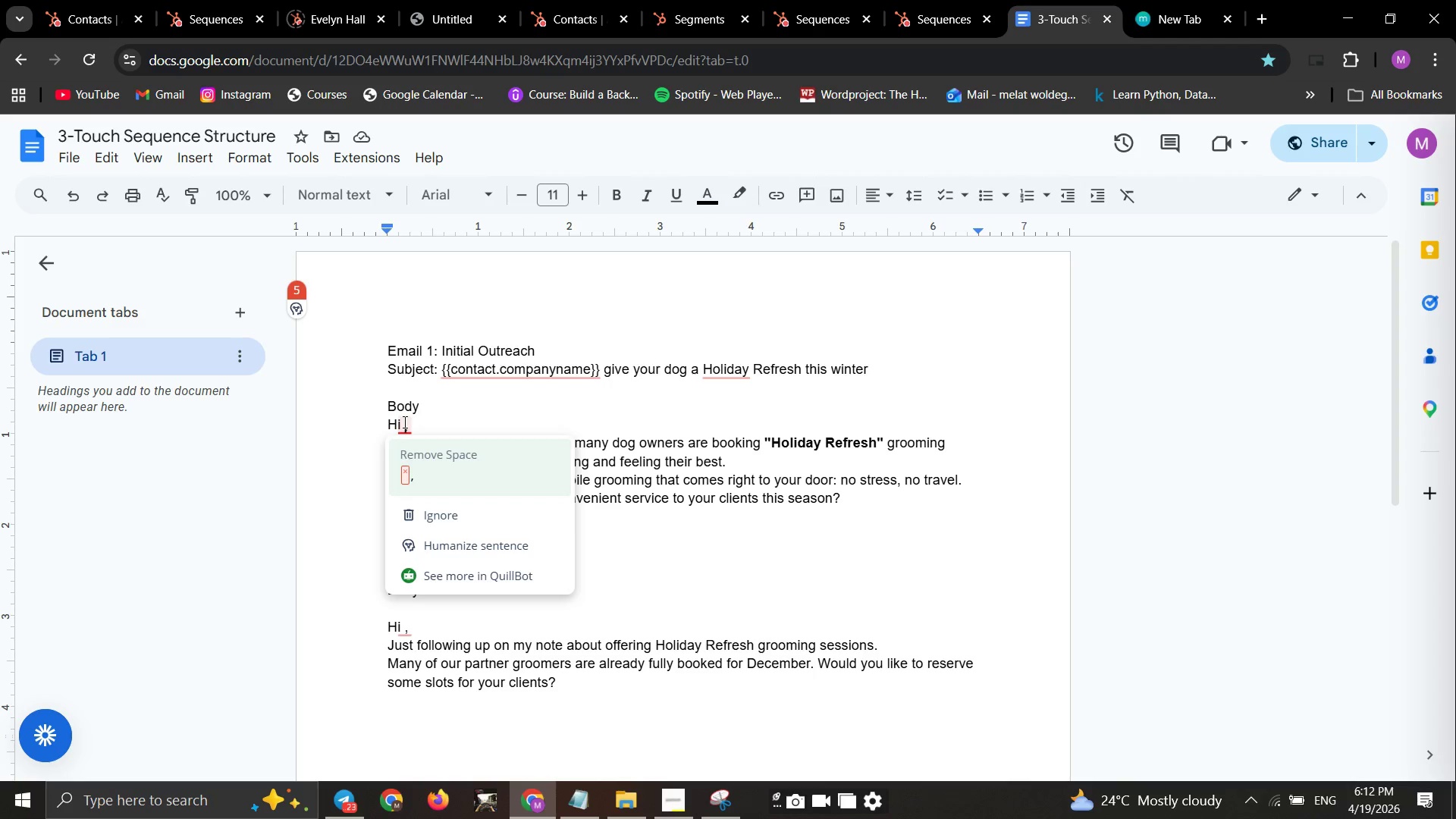 
type({{contact.name++)
key(Backspace)
key(Backspace)
type(}})
 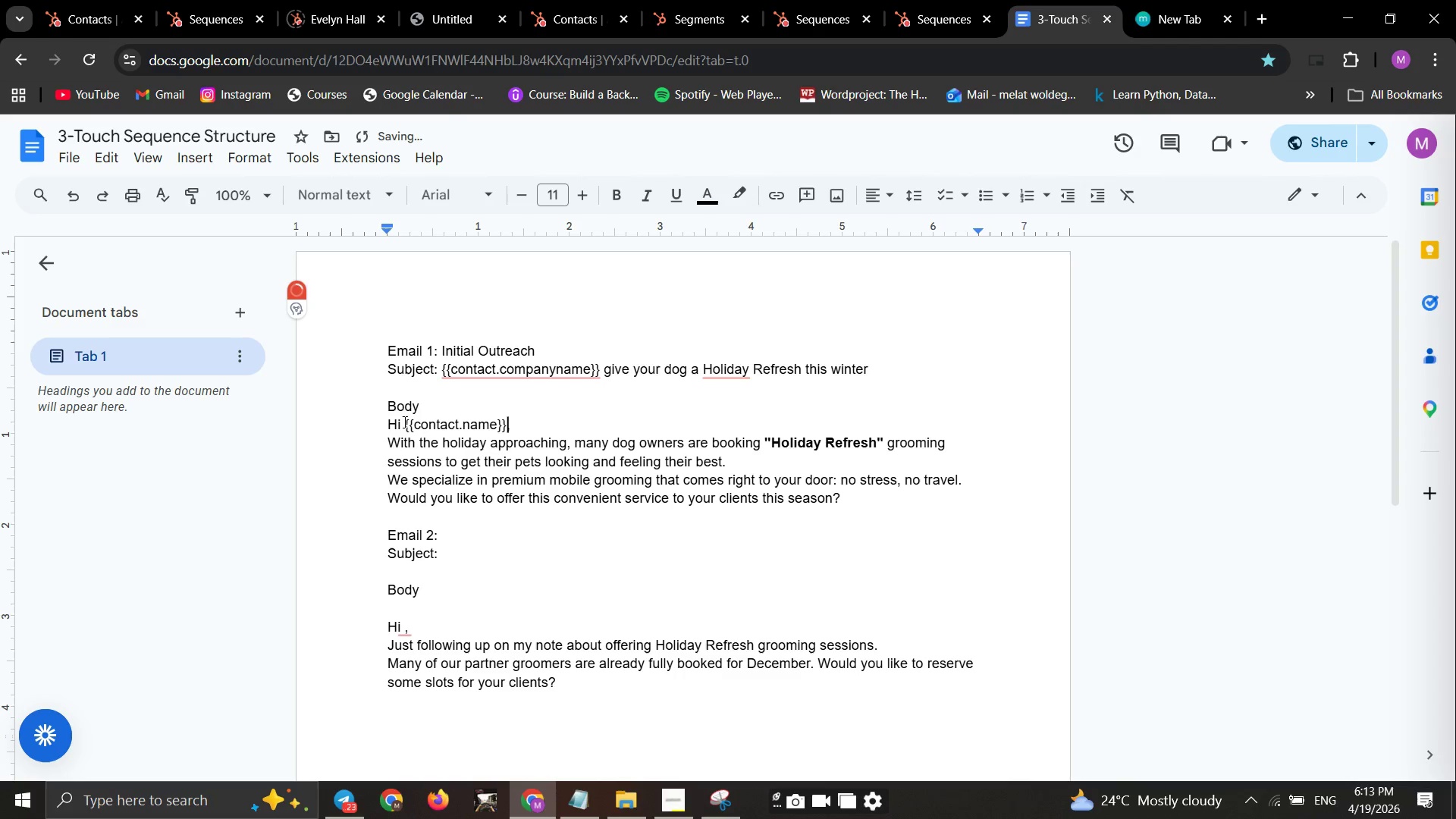 
left_click_drag(start_coordinate=[404, 428], to_coordinate=[507, 425])
 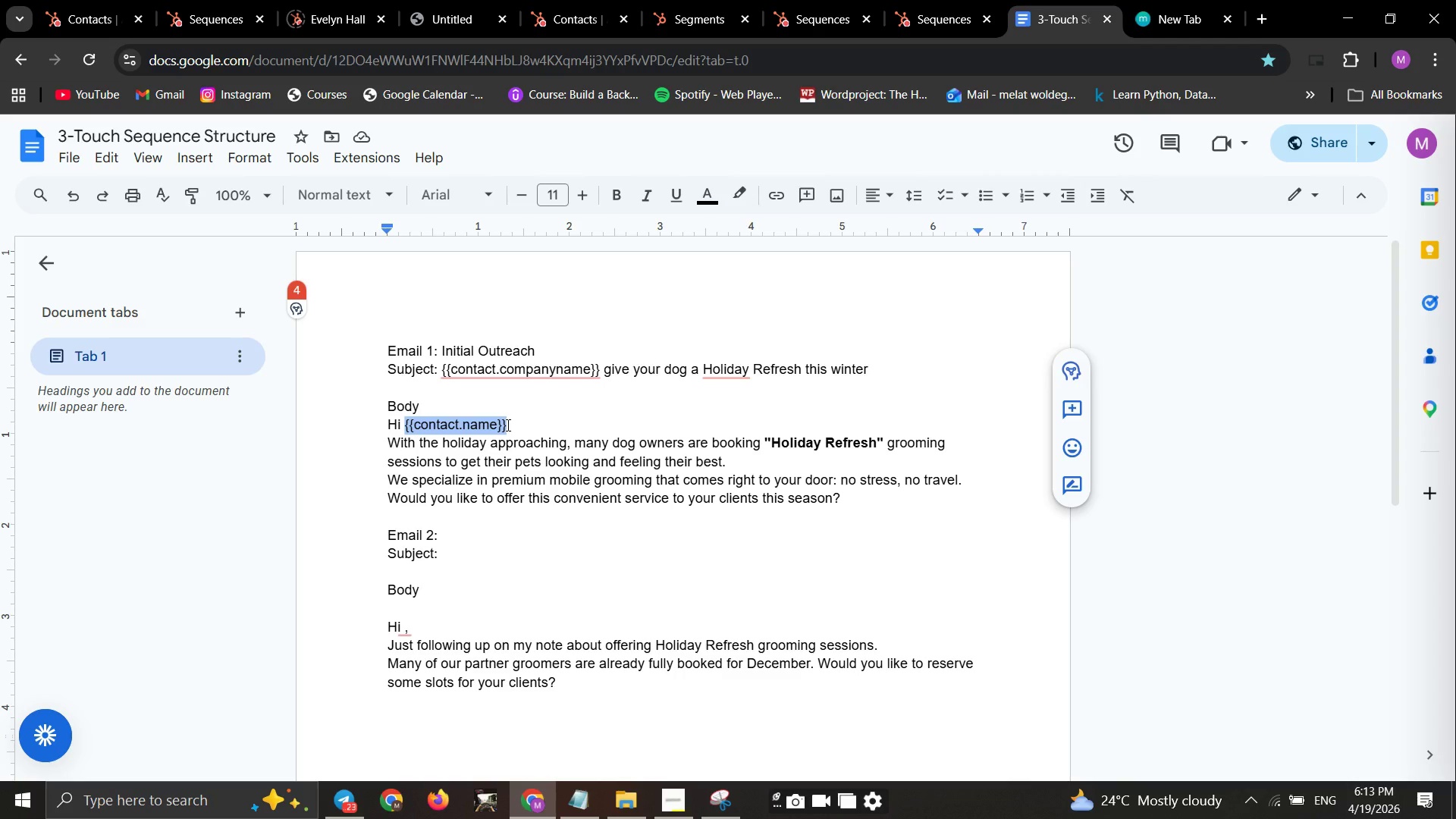 
key(Control+C)
 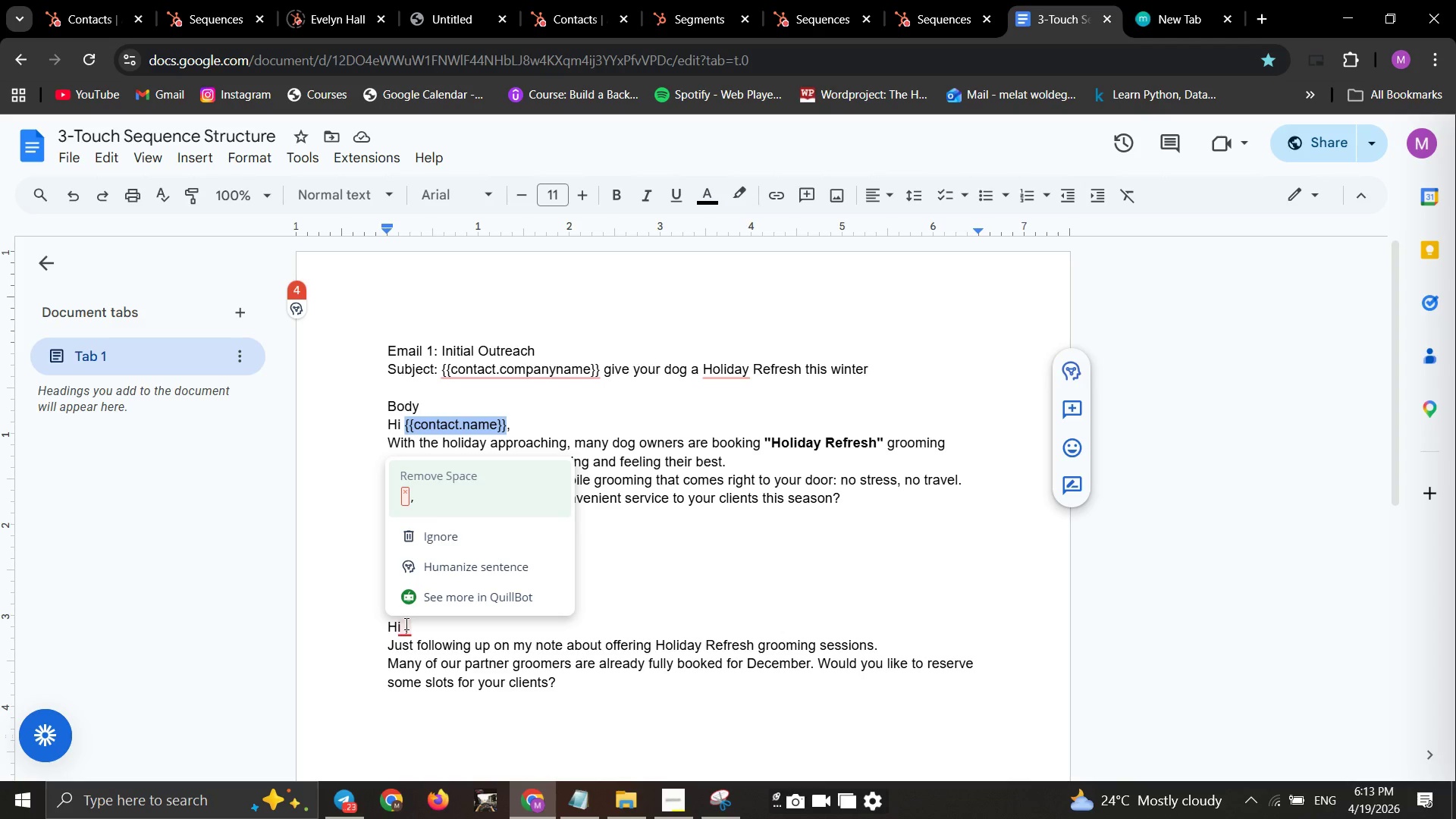 
left_click([405, 623])
 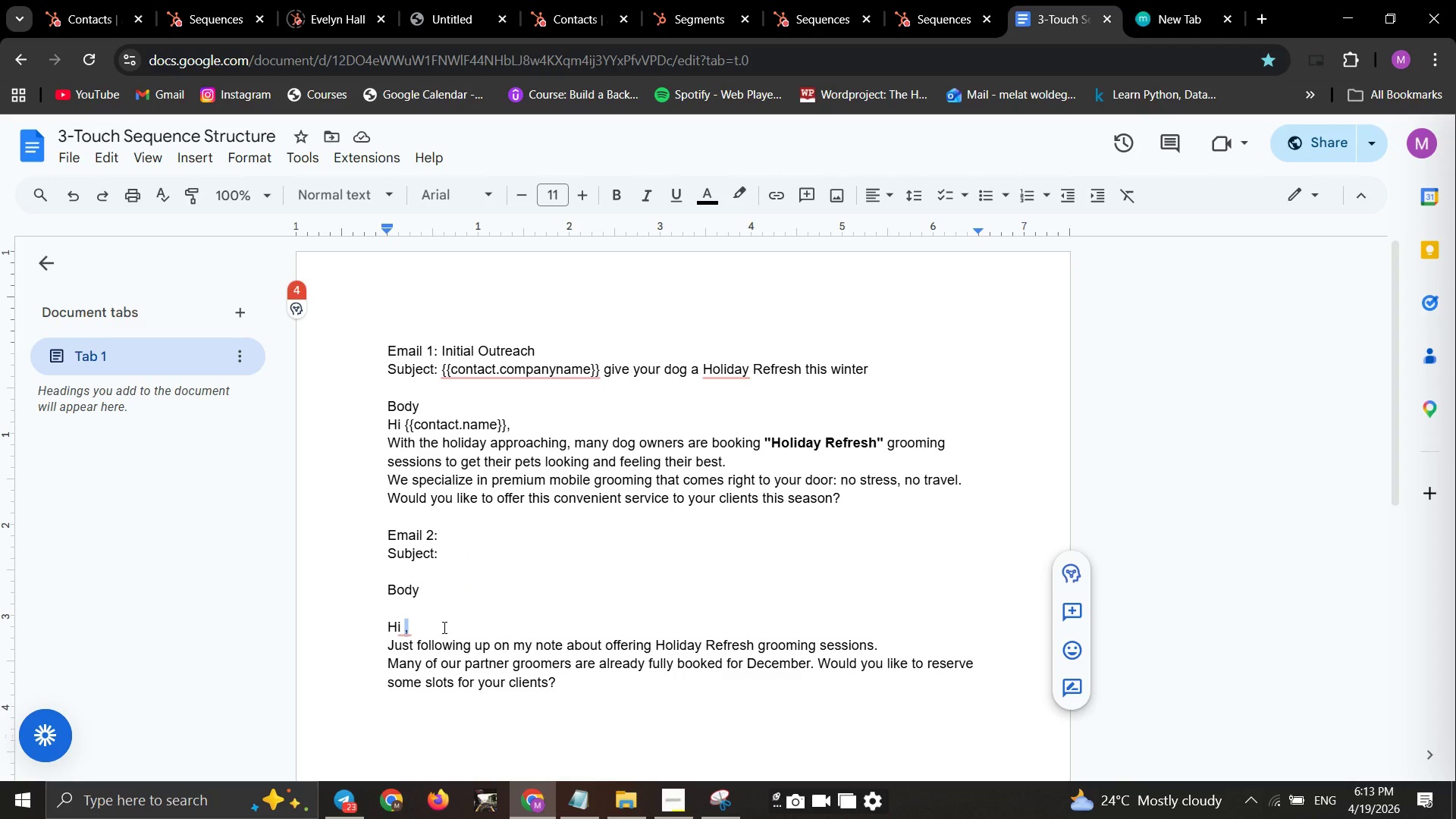 
double_click([405, 623])
 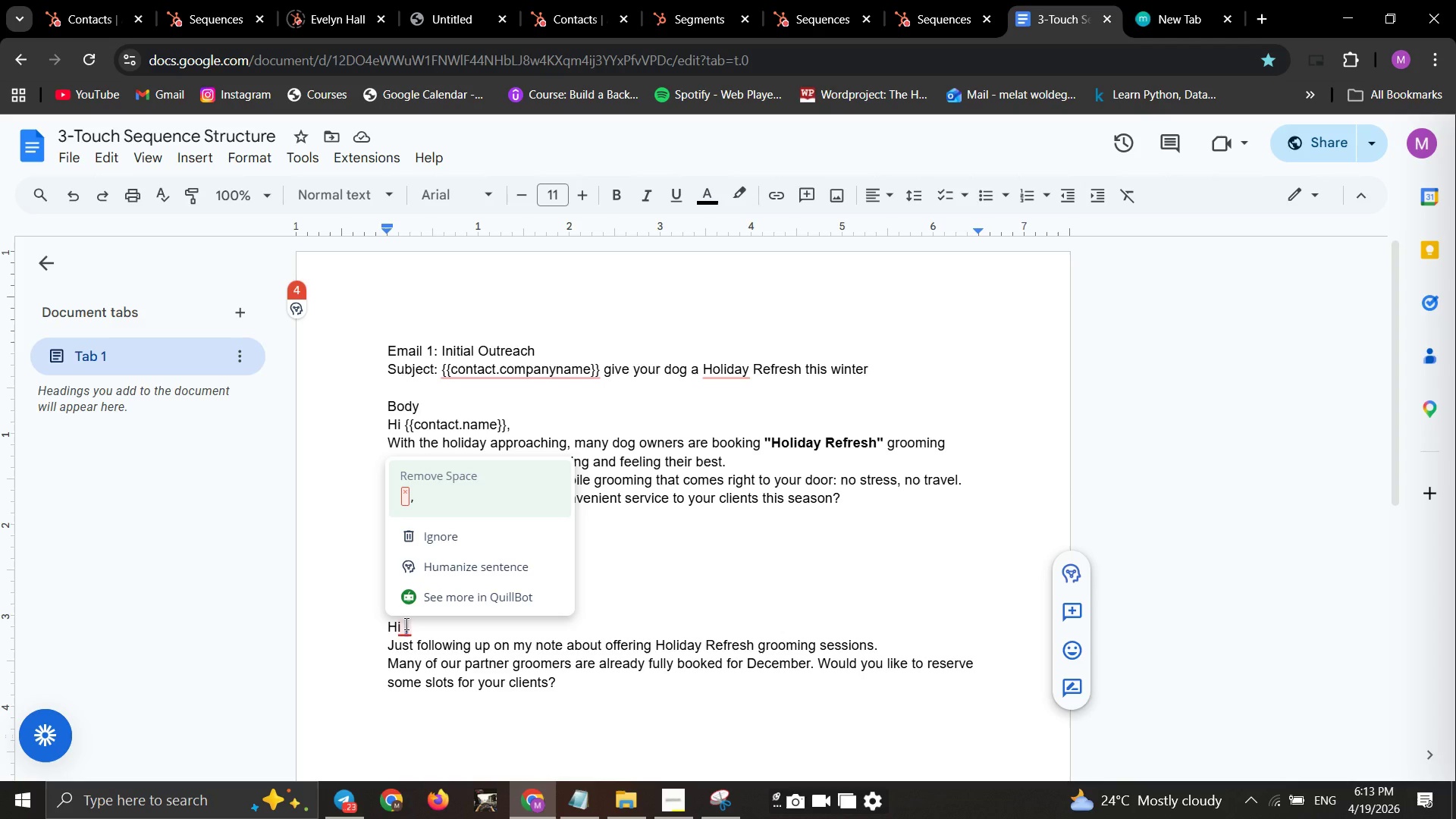 
key(ArrowLeft)
 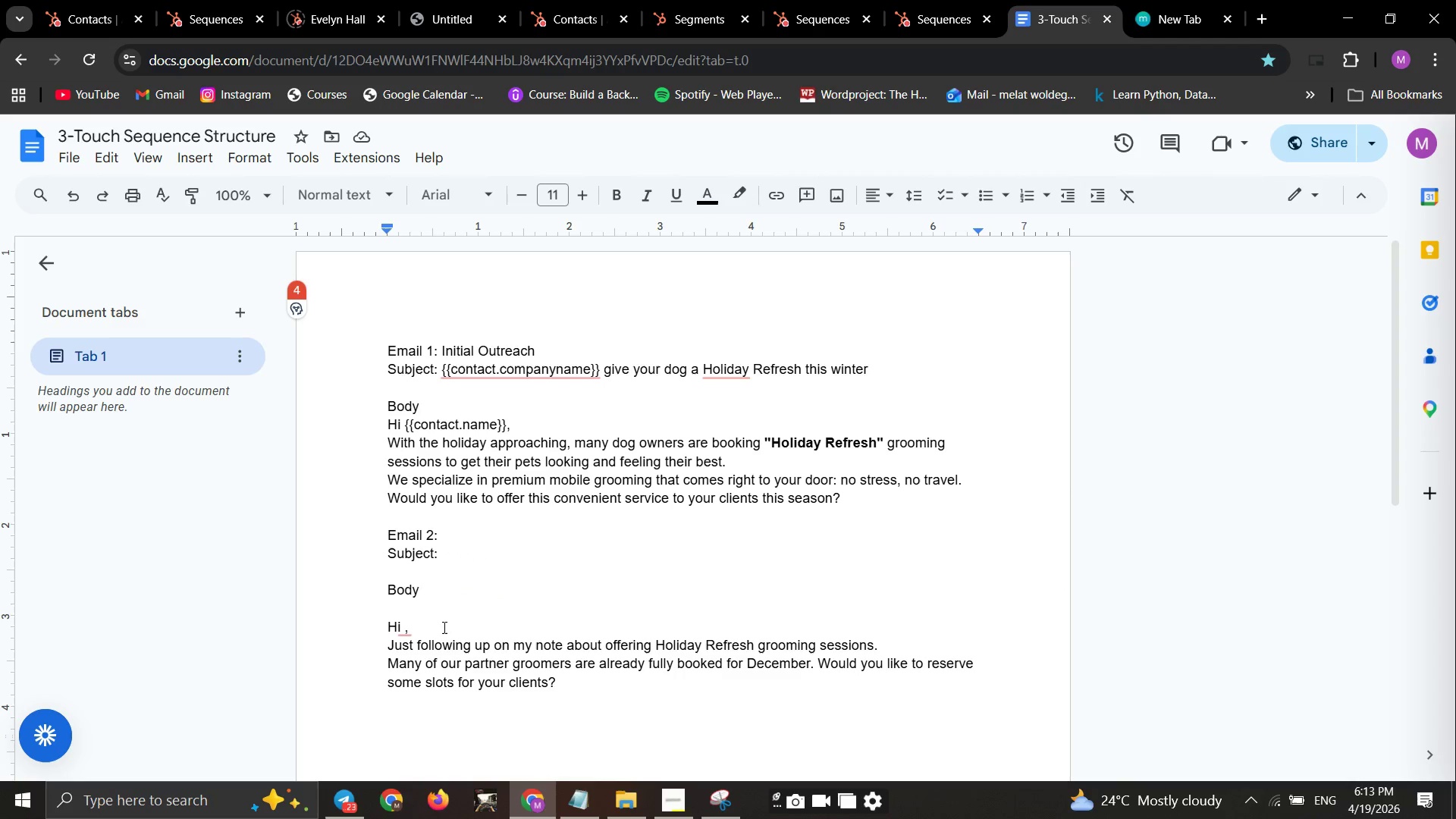 
key(Control+V)
 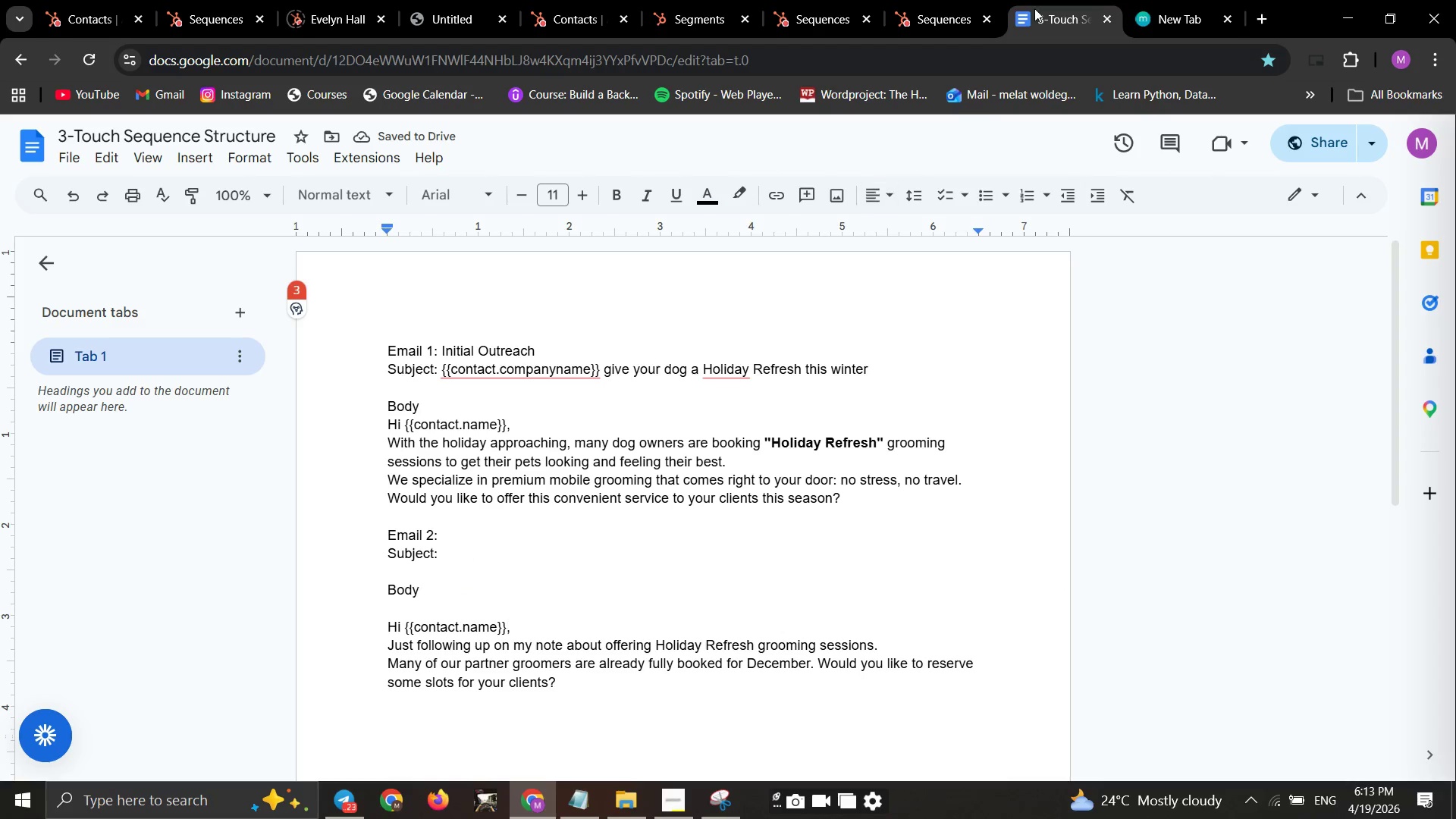 
left_click([911, 12])
 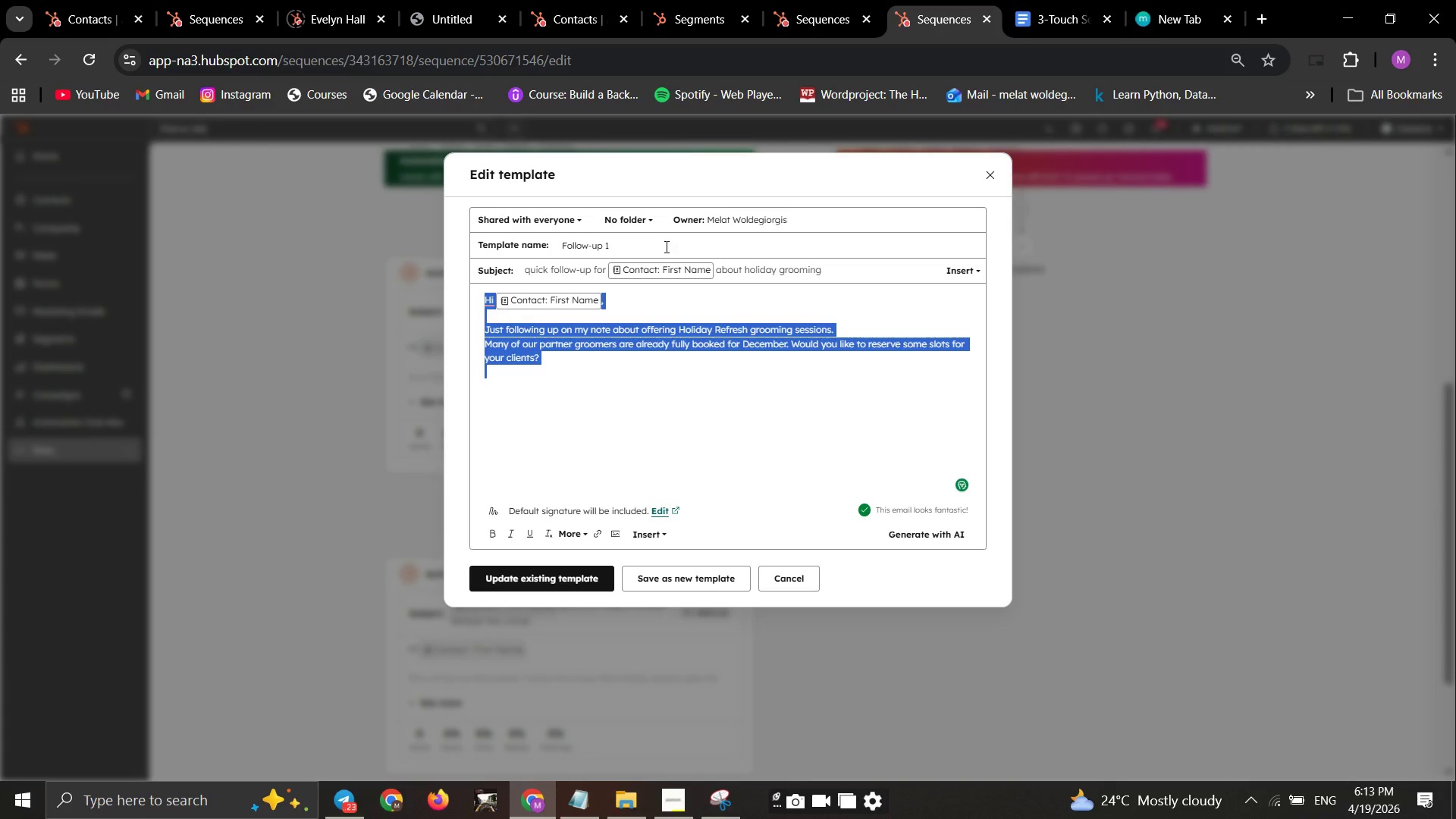 
left_click_drag(start_coordinate=[665, 246], to_coordinate=[516, 224])
 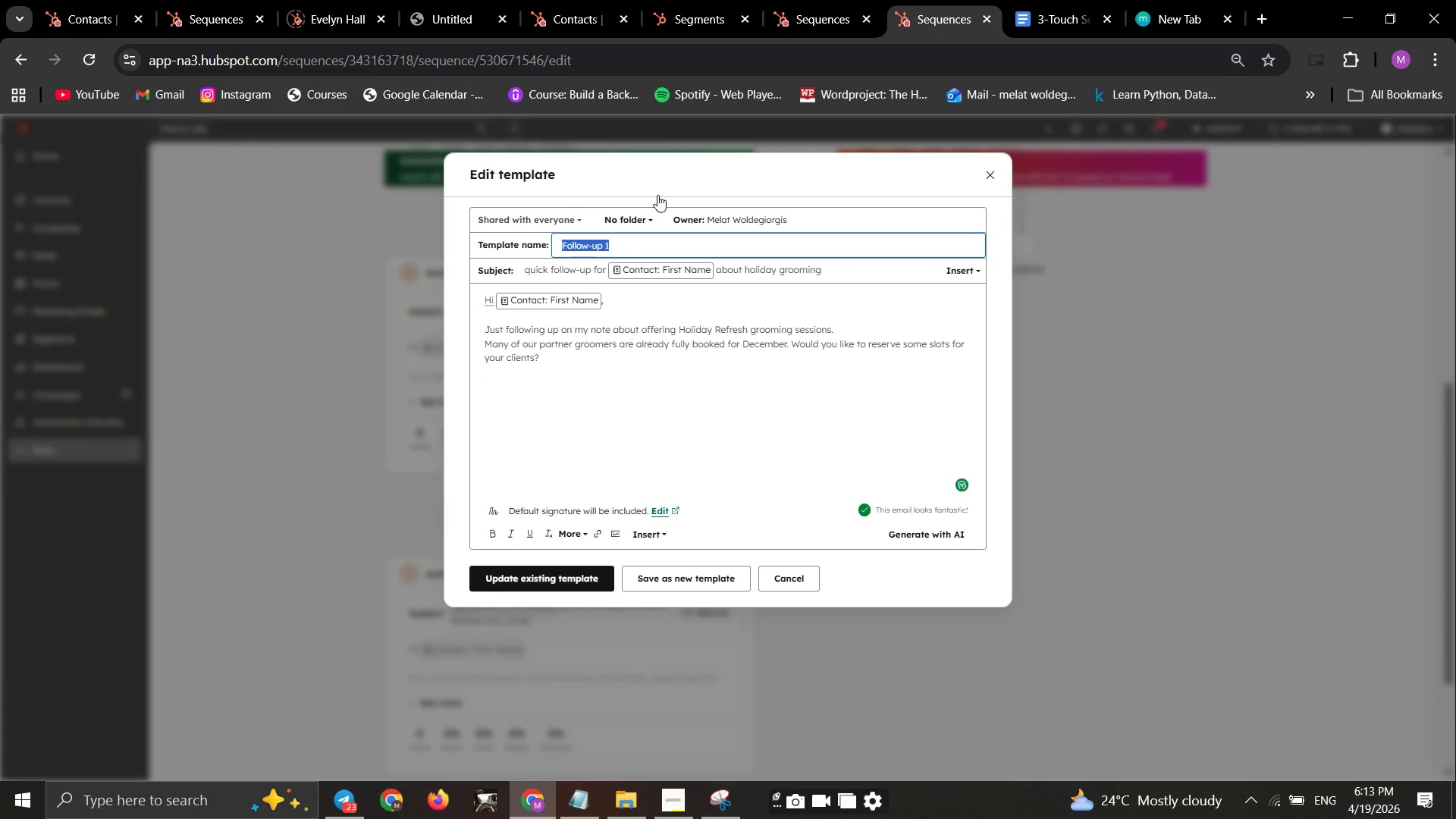 
key(Control+C)
 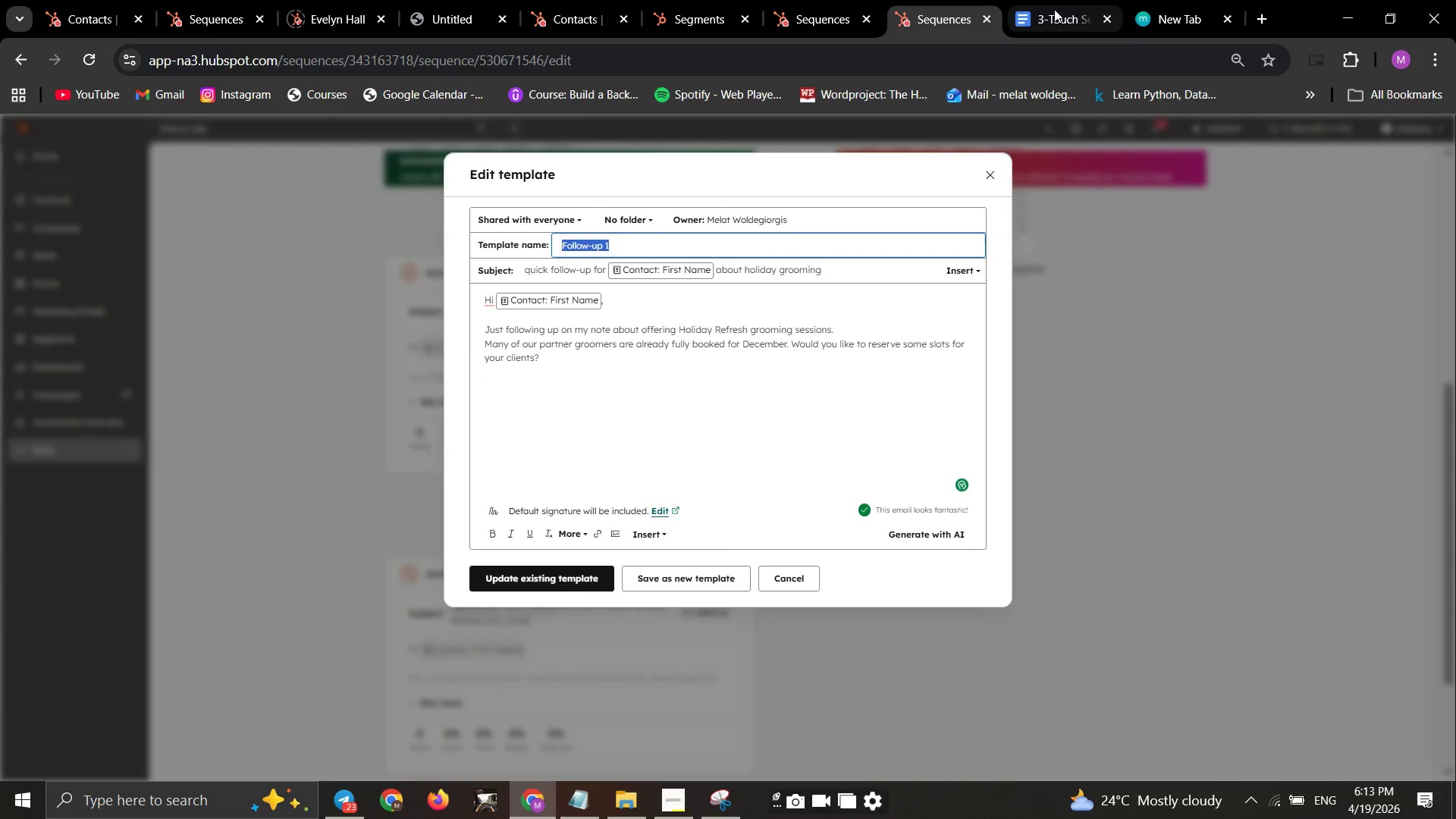 
left_click([1054, 9])
 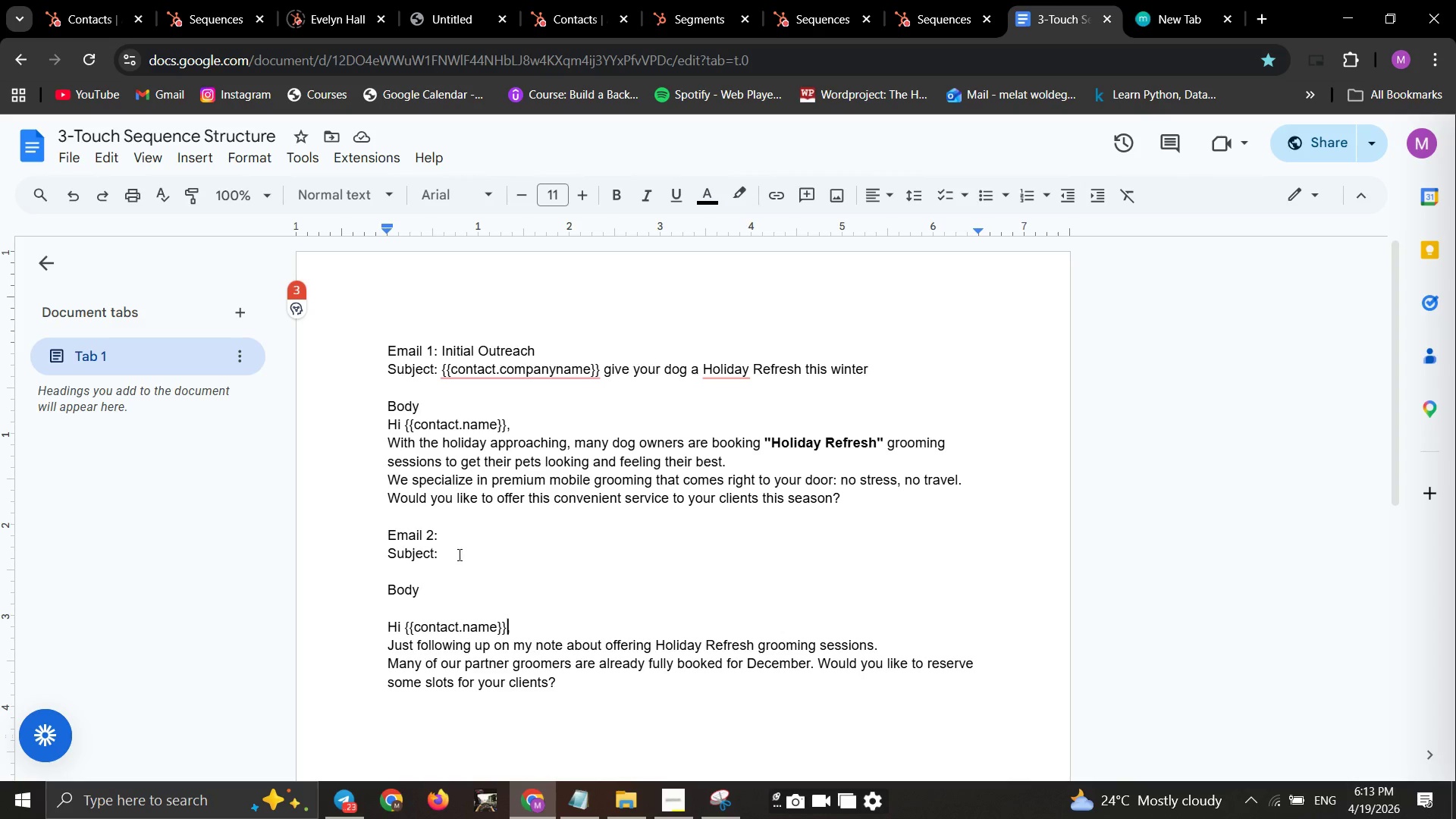 
left_click([468, 531])
 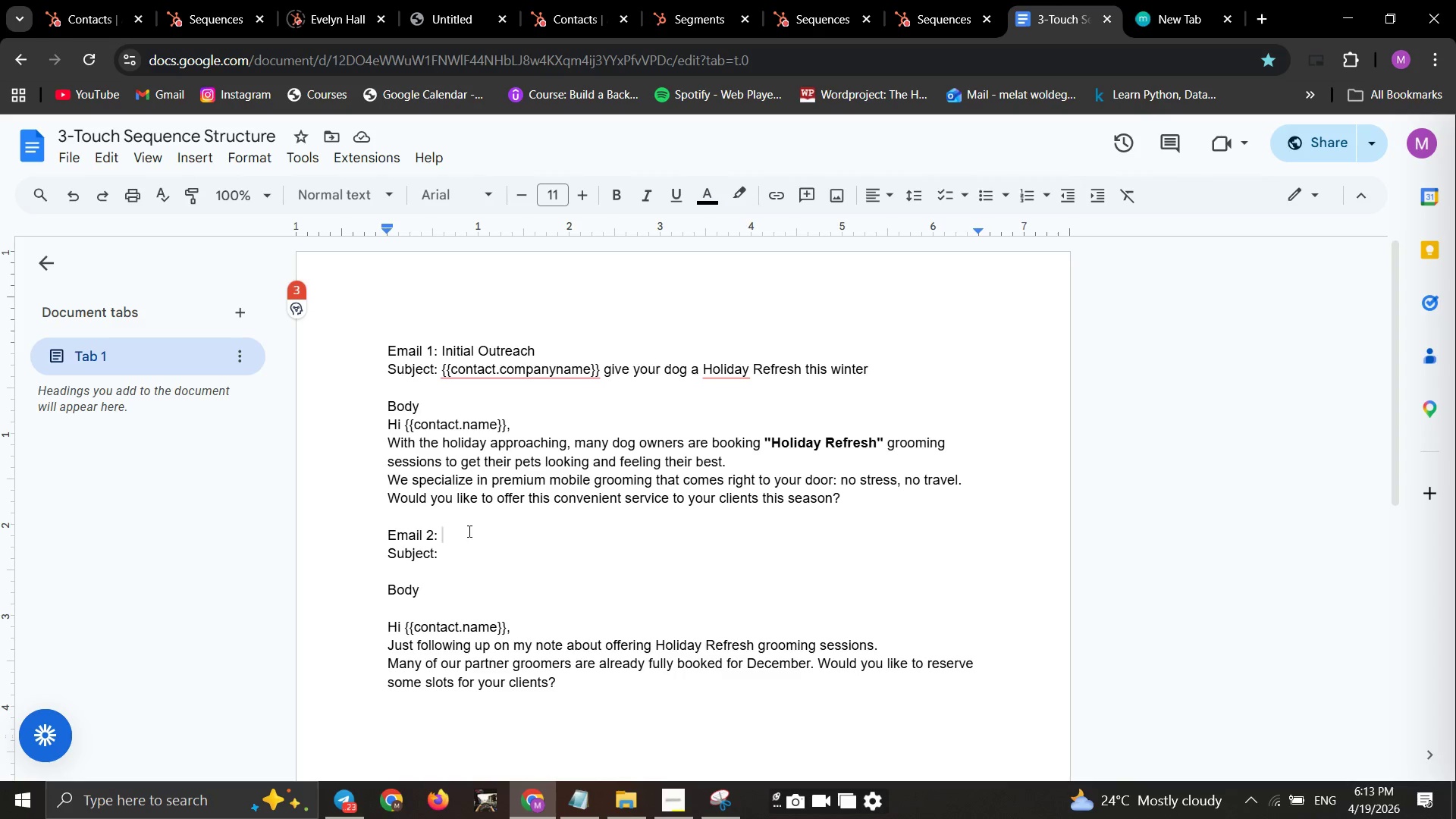 
key(Control+V)
 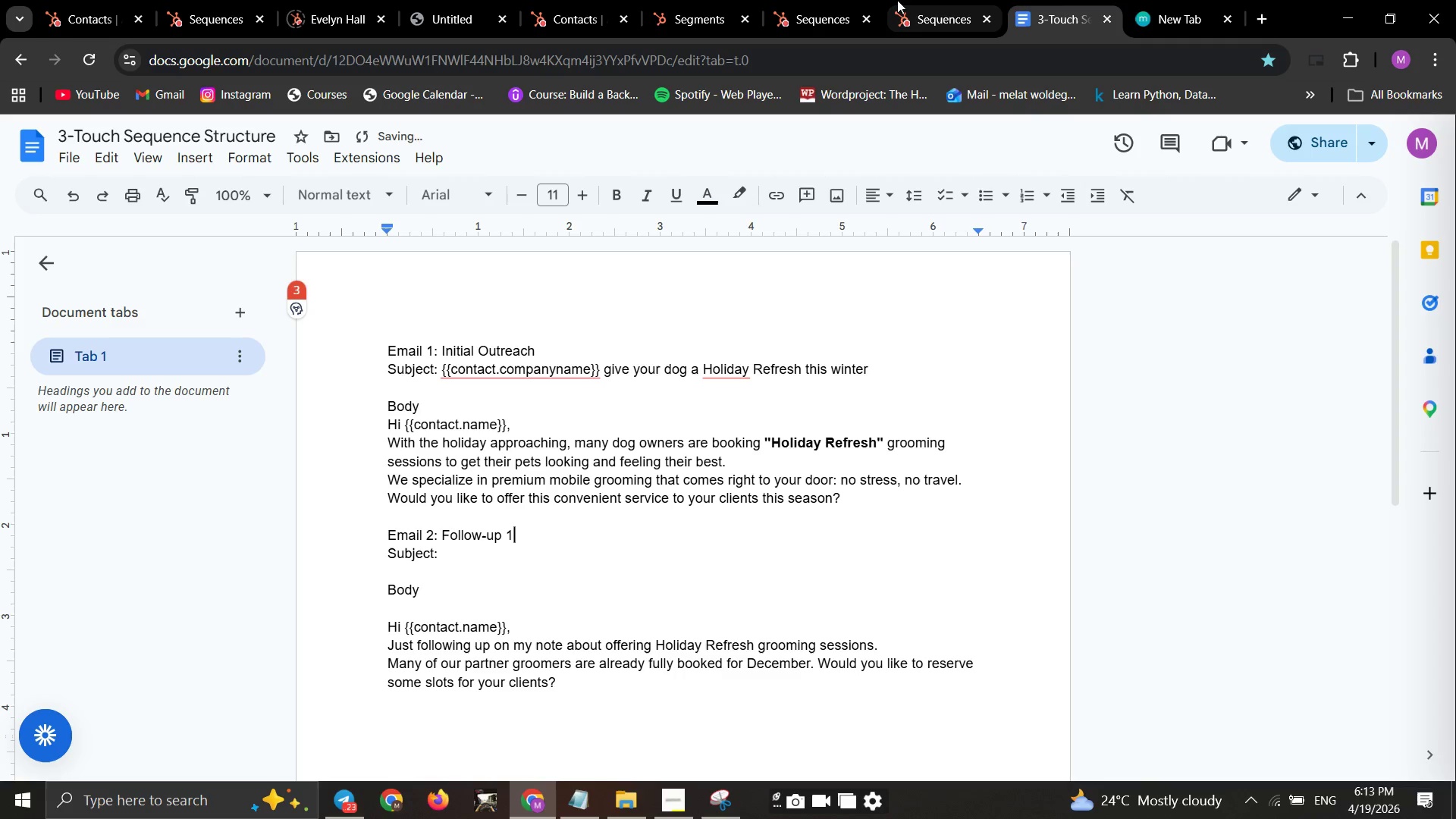 
left_click([914, 5])
 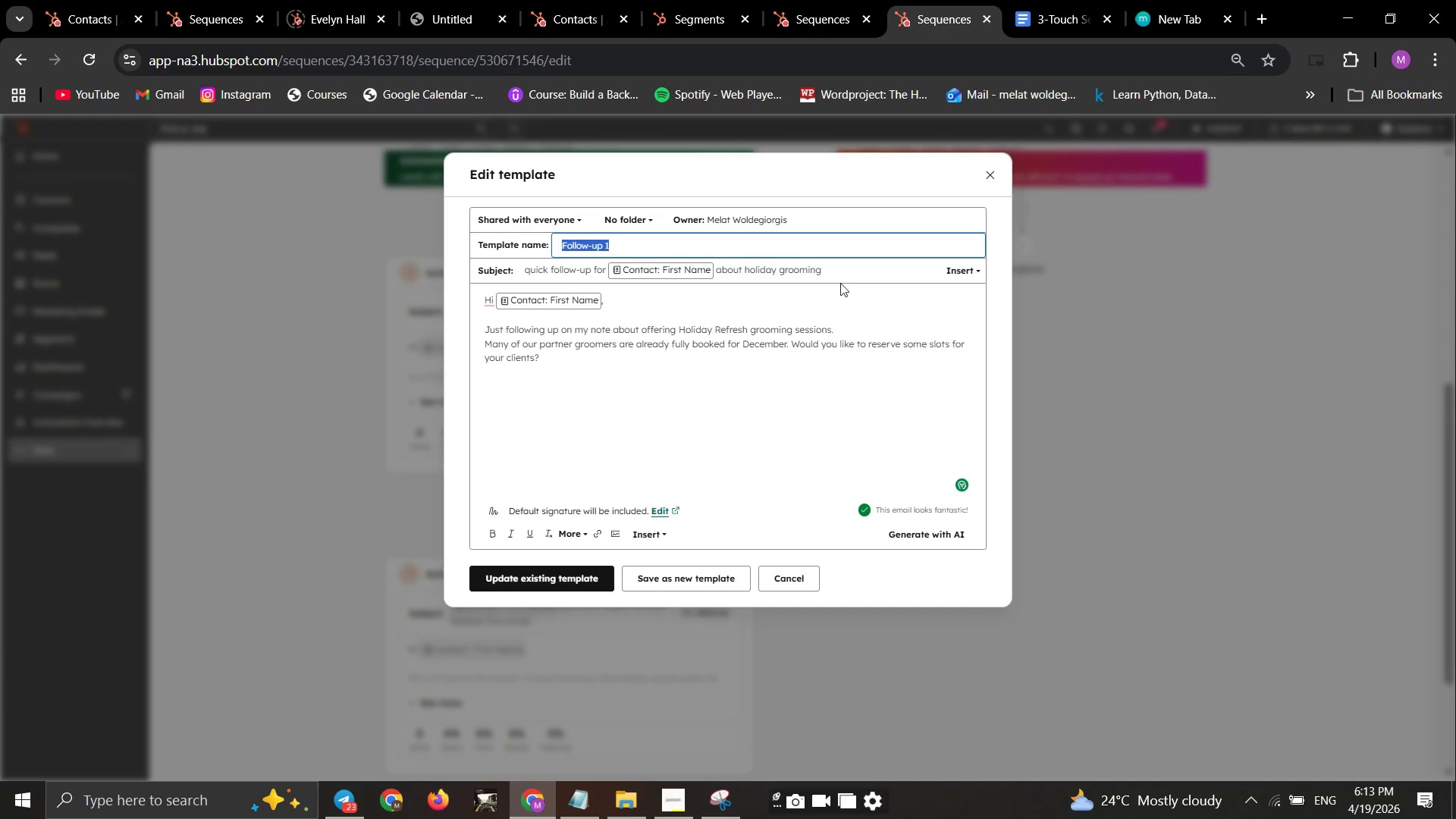 
left_click_drag(start_coordinate=[851, 275], to_coordinate=[497, 259])
 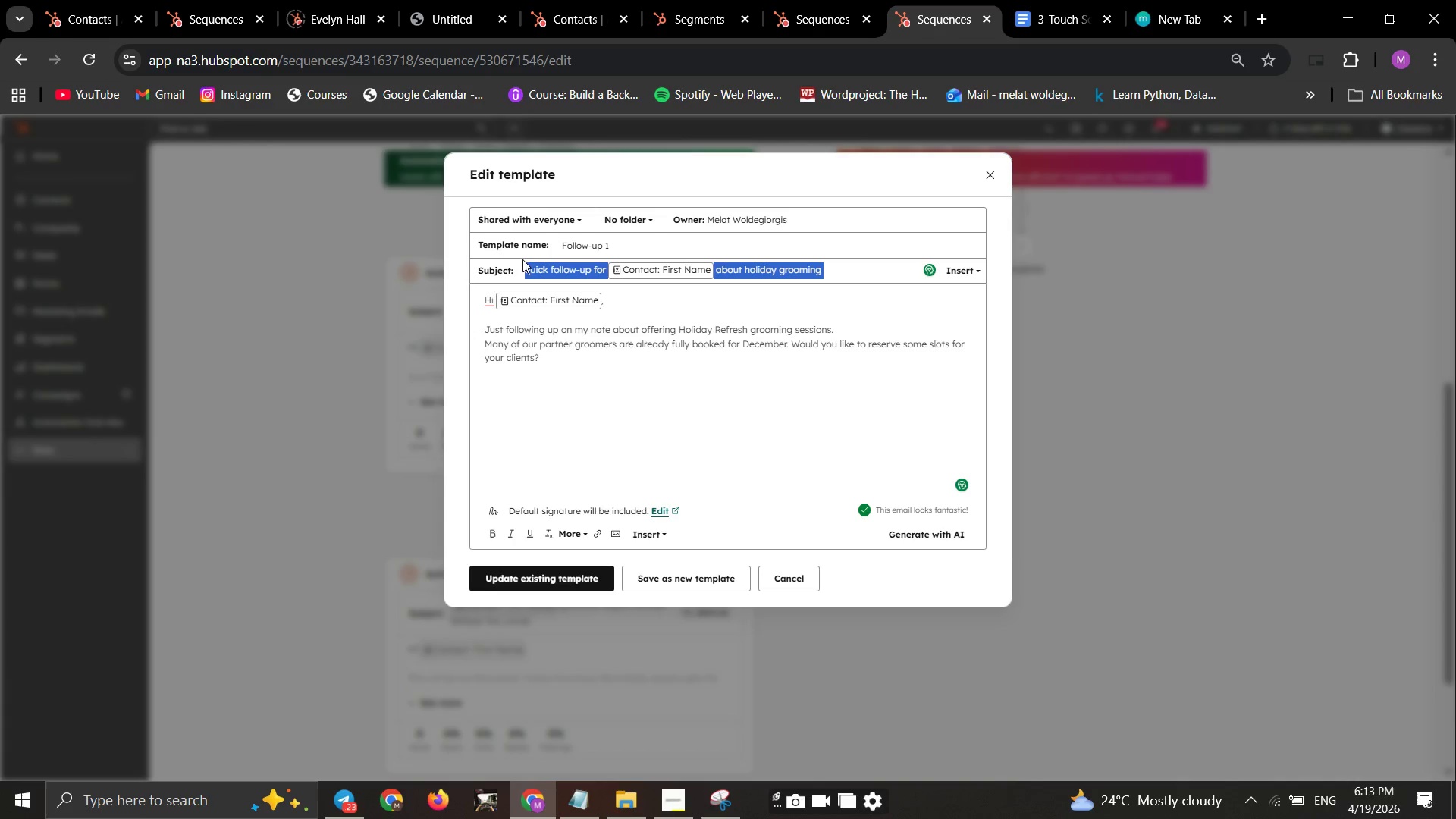 
key(Control+C)
 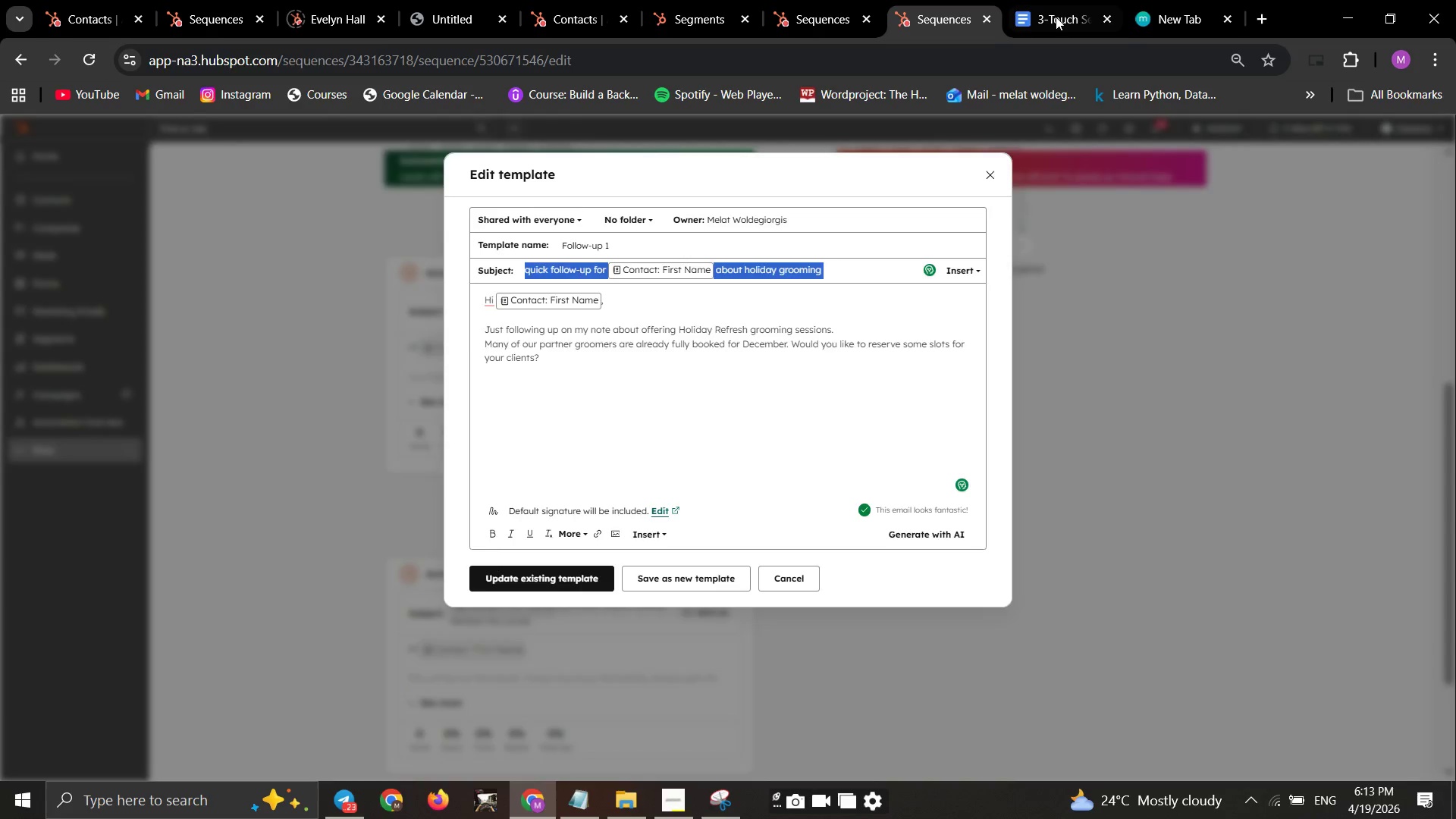 
left_click([1056, 17])
 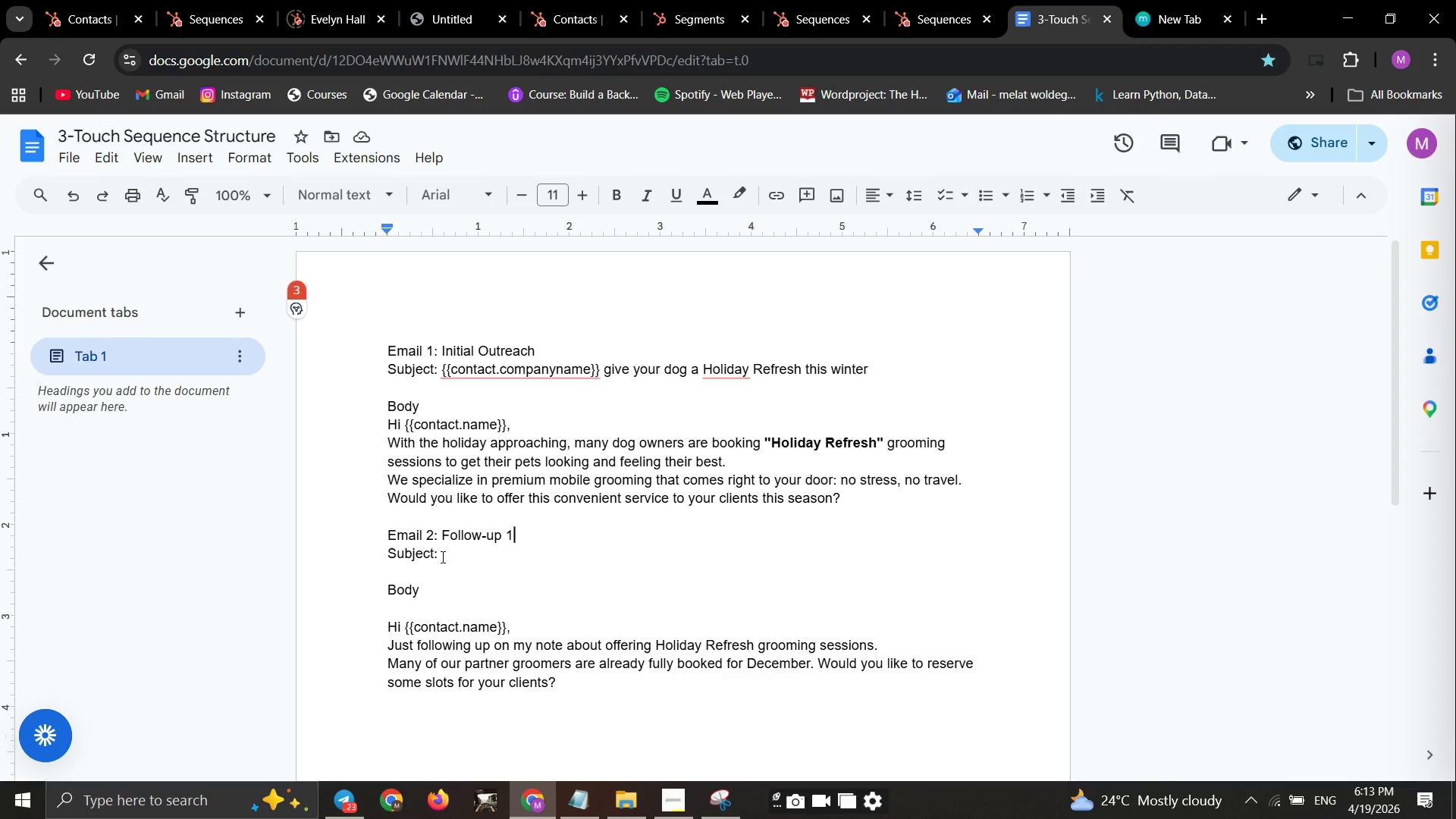 
left_click([460, 558])
 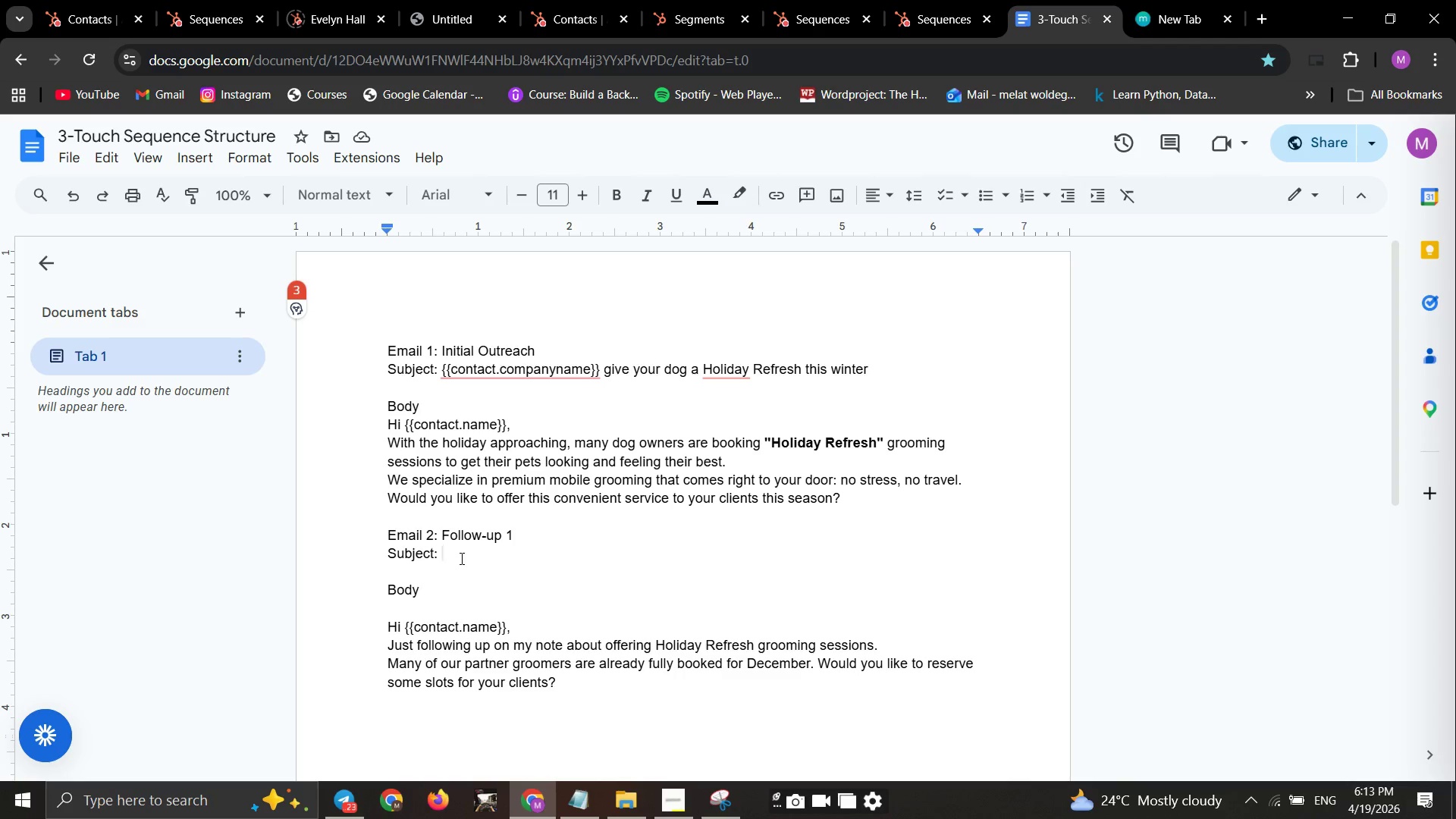 
key(Control+V)
 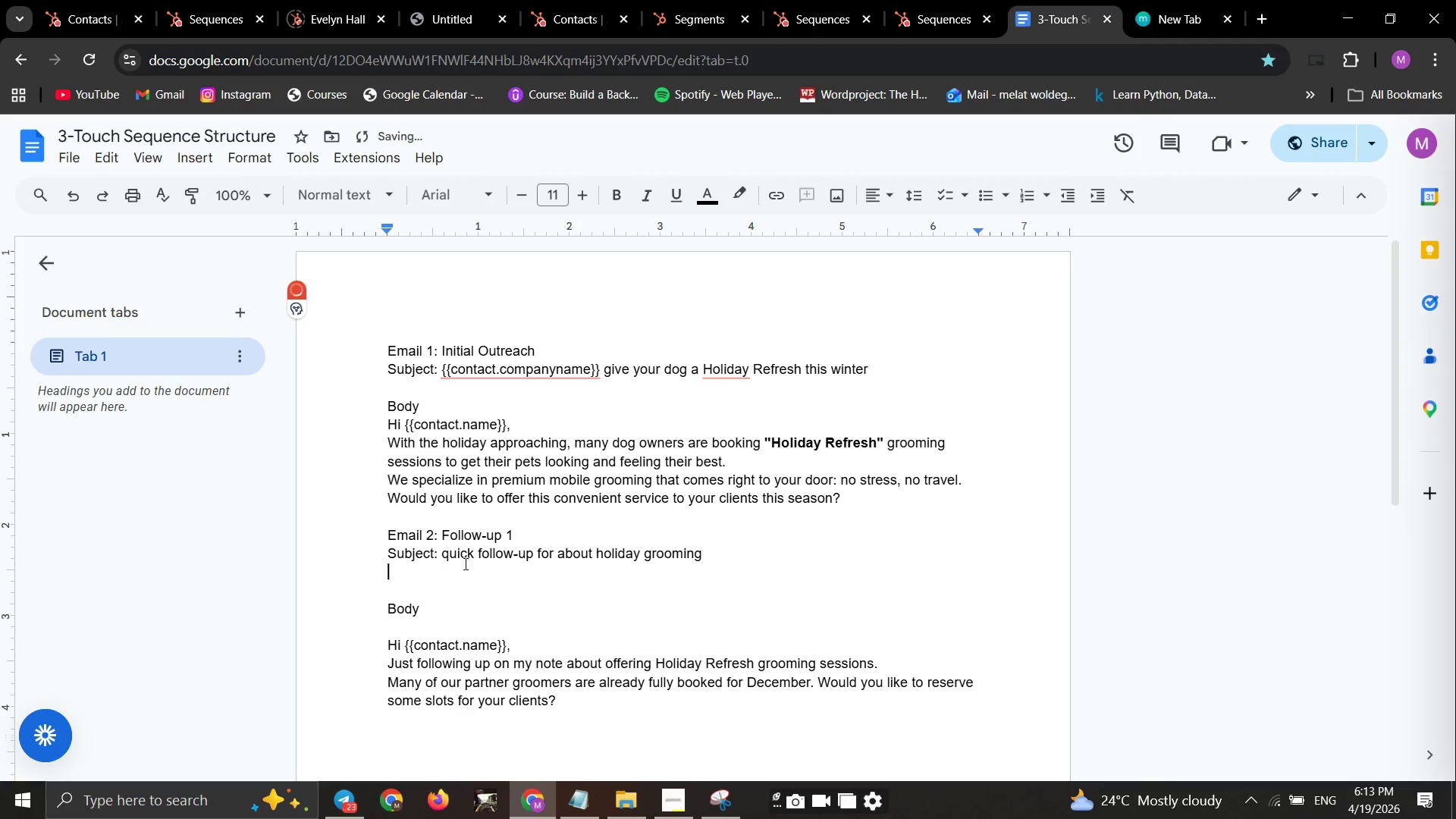 
key(Backspace)
 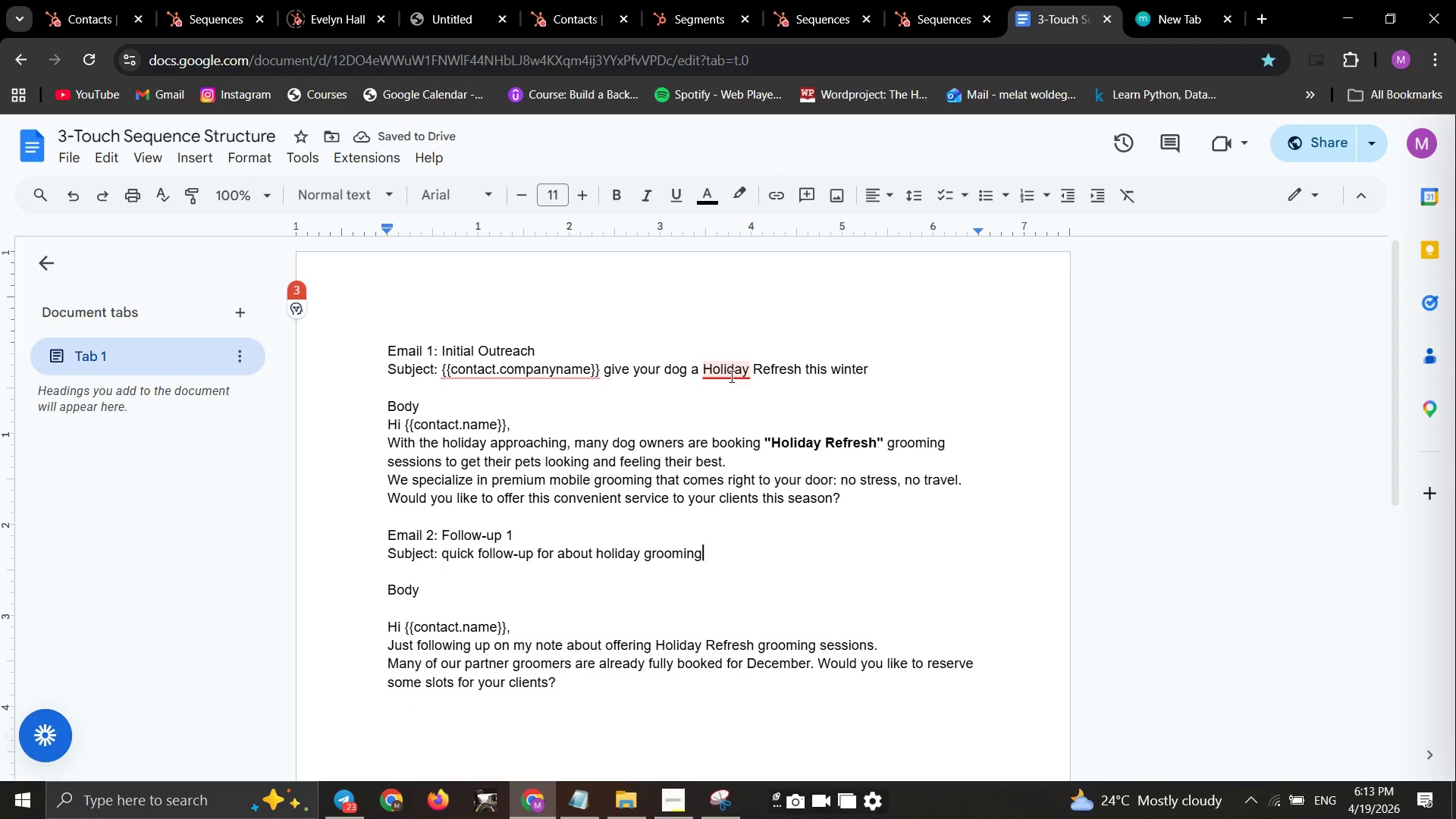 
left_click([737, 422])
 